 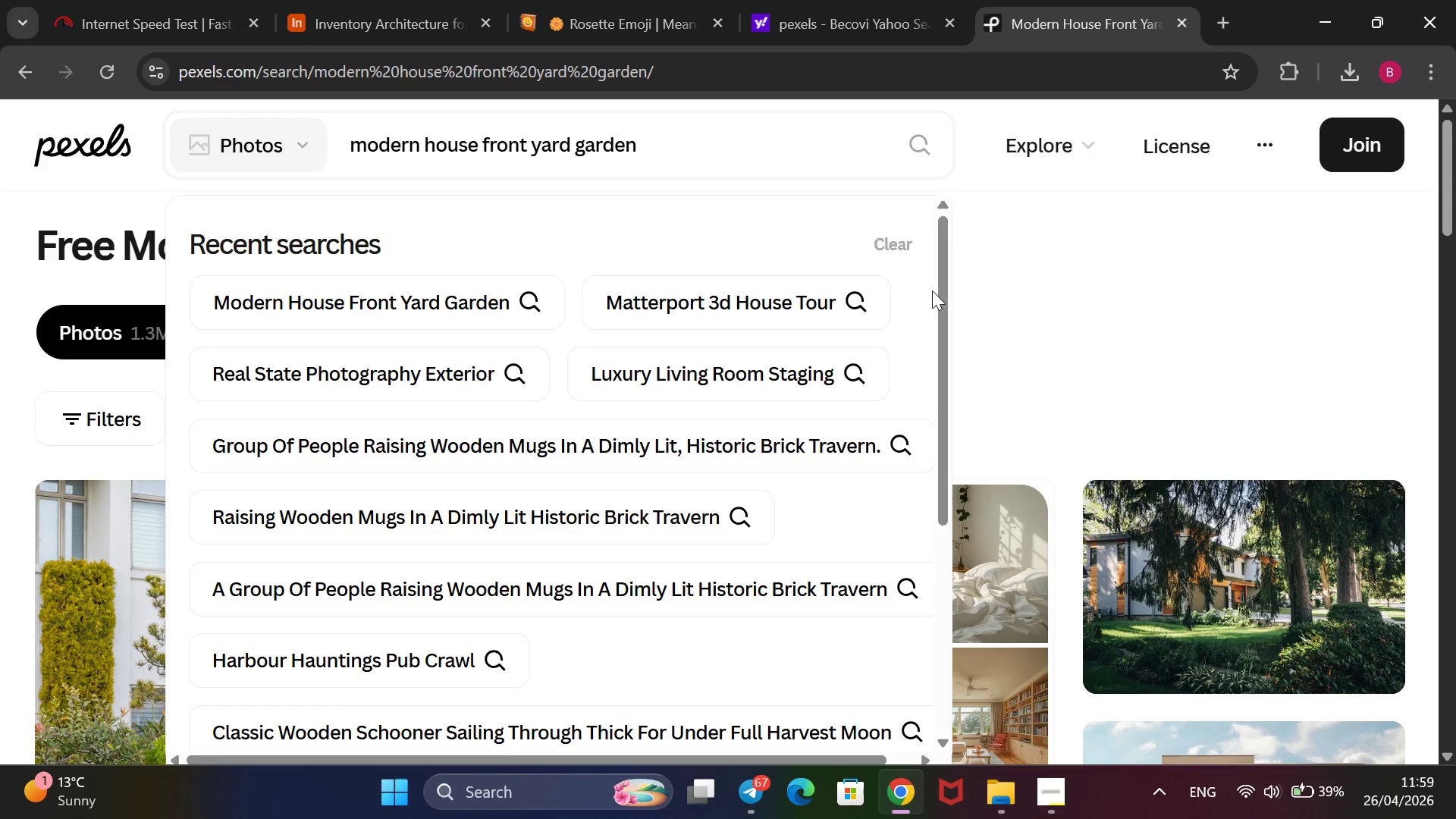 
left_click([884, 244])
 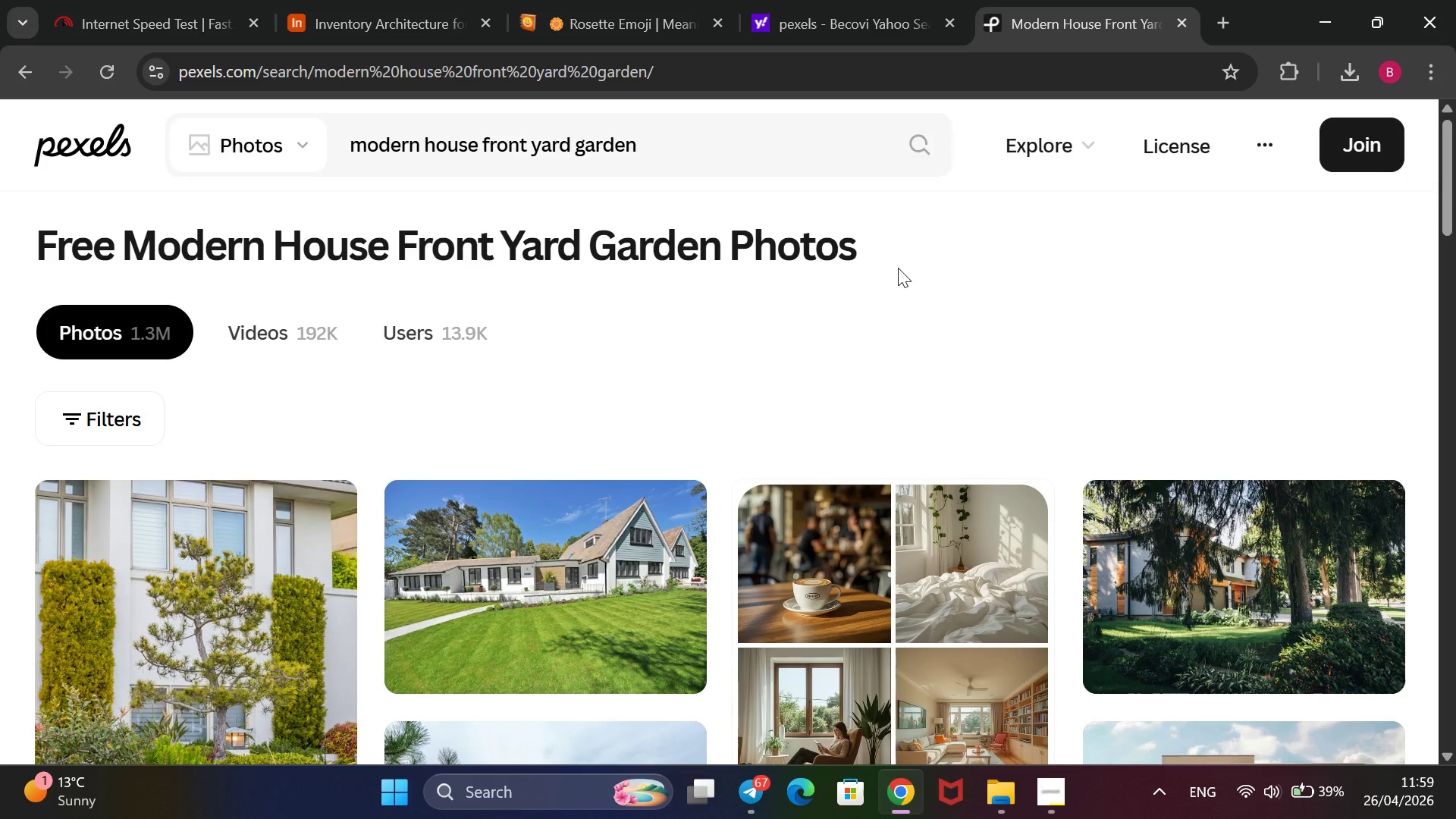 
scroll: coordinate [898, 268], scroll_direction: down, amount: 7.0
 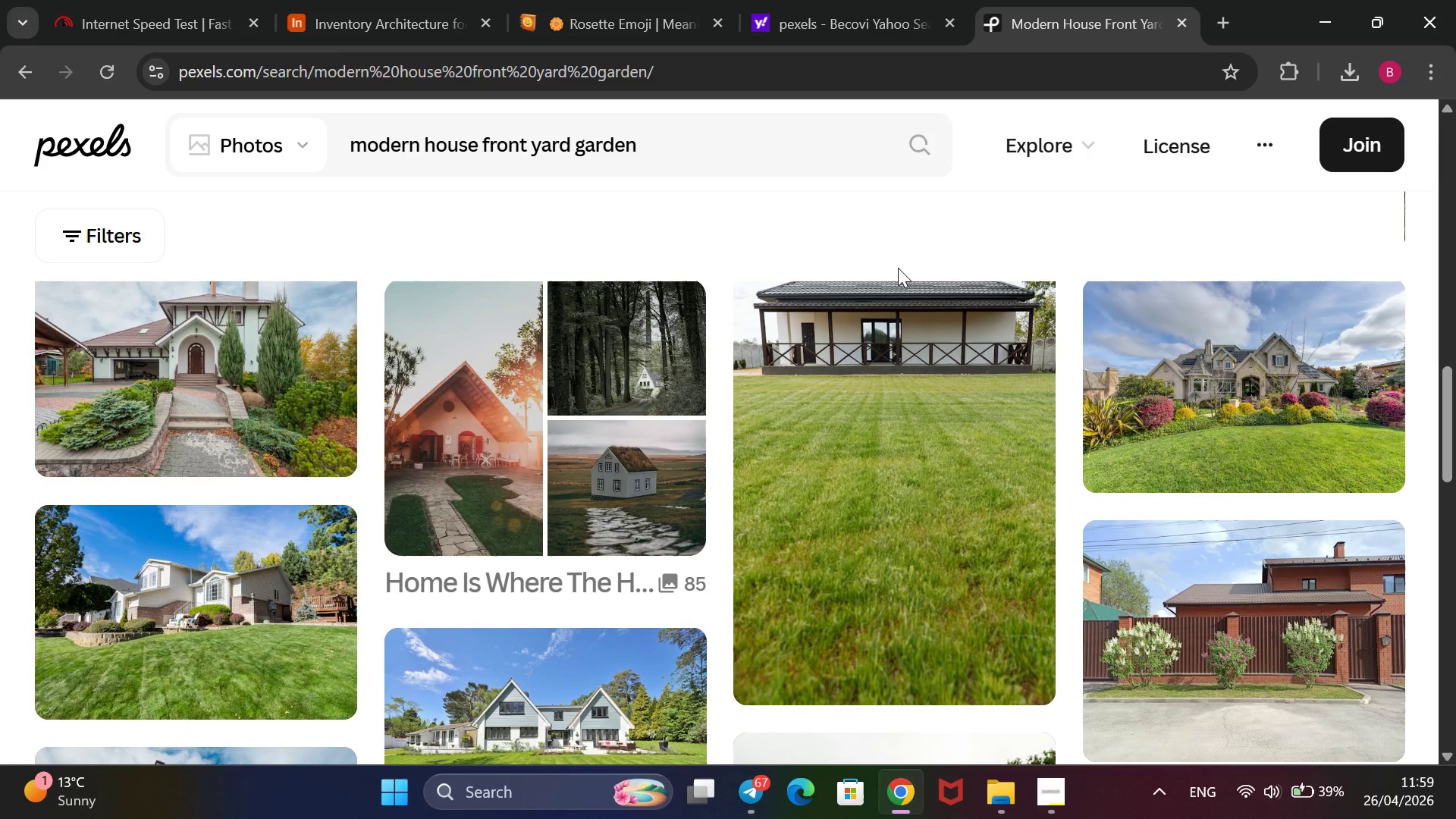 
scroll: coordinate [898, 268], scroll_direction: up, amount: 10.0
 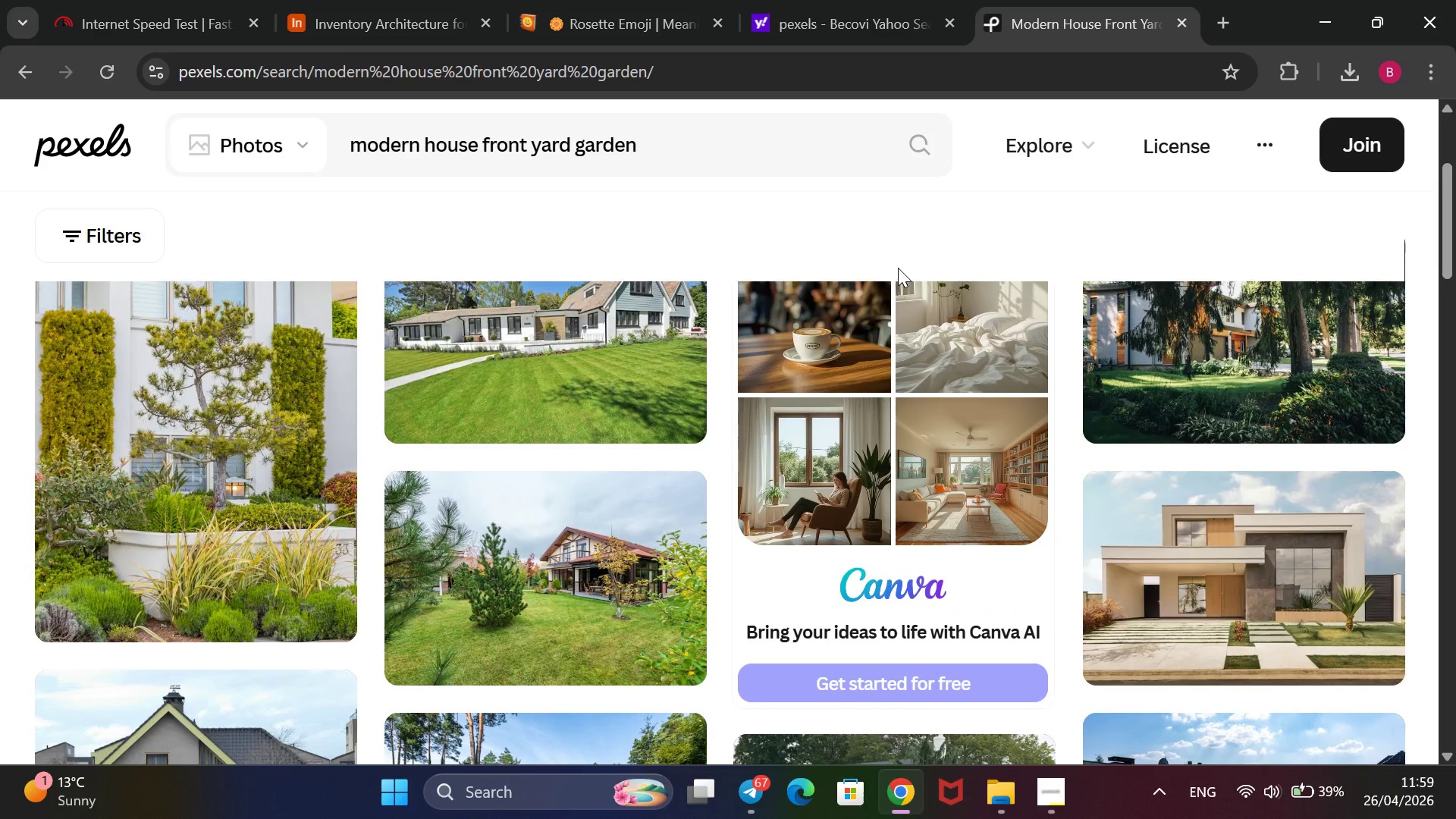 
scroll: coordinate [898, 268], scroll_direction: none, amount: 0.0
 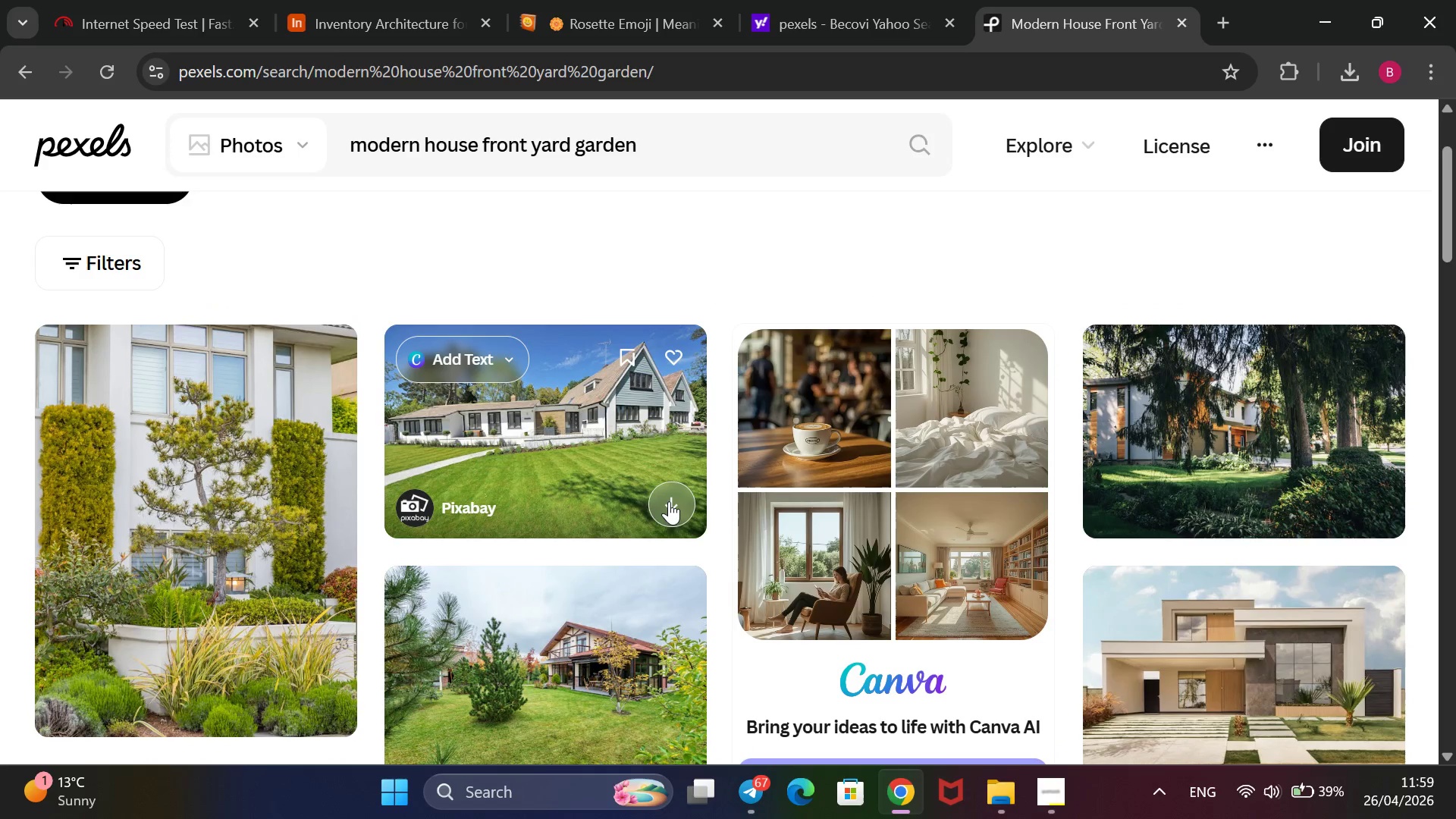 
left_click([670, 501])
 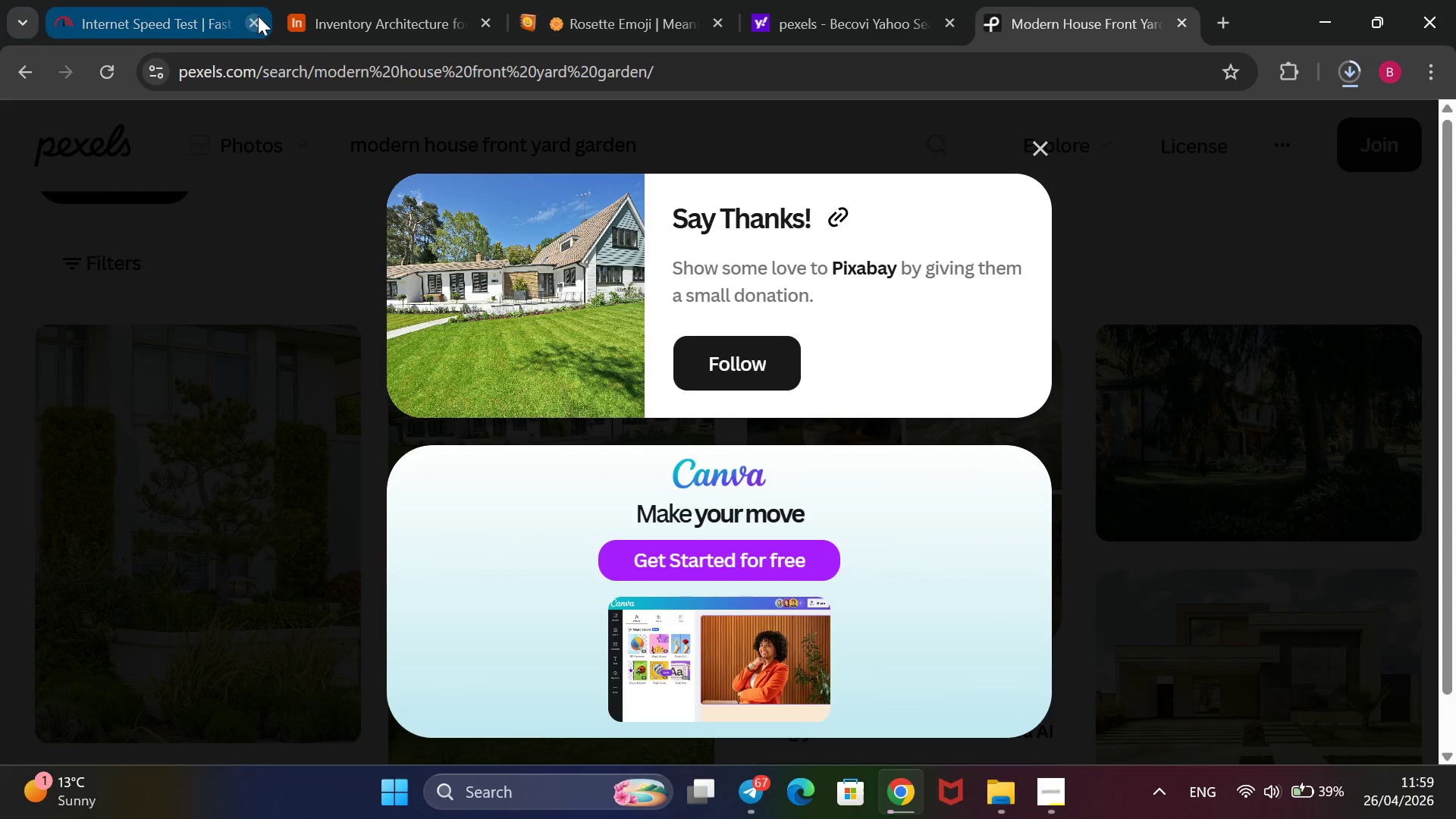 
left_click([420, 4])
 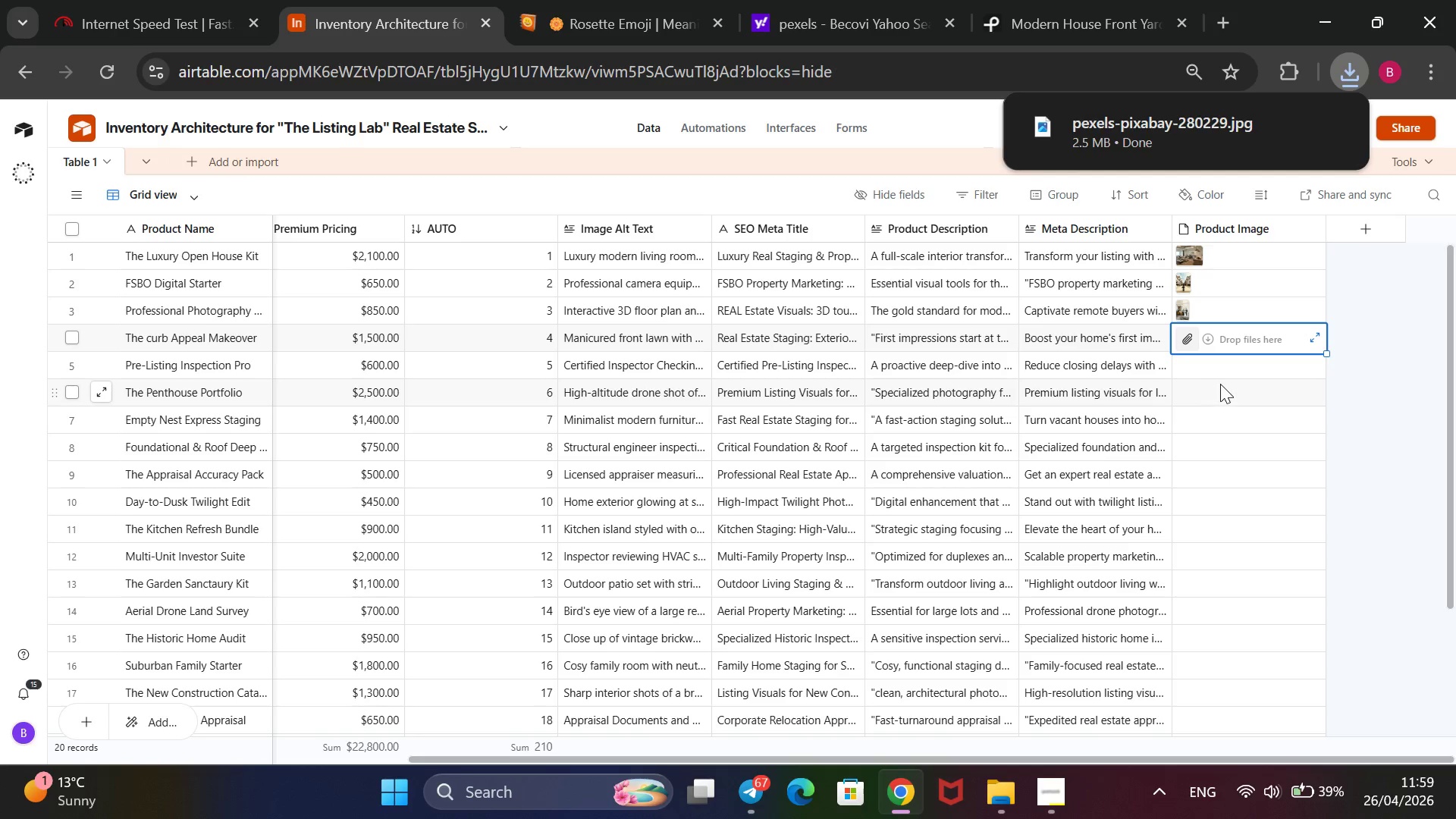 
left_click([1223, 370])
 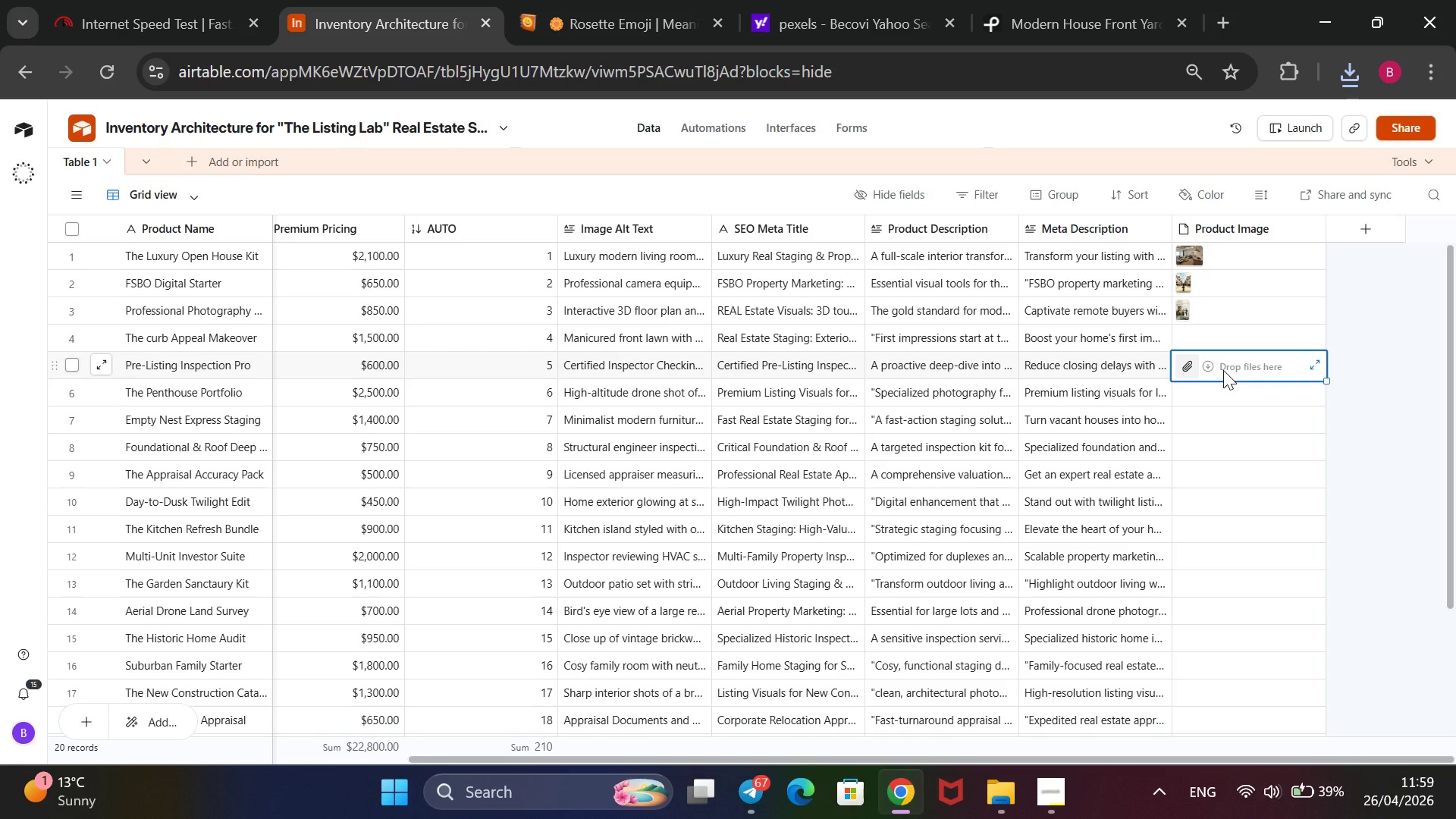 
wait(9.5)
 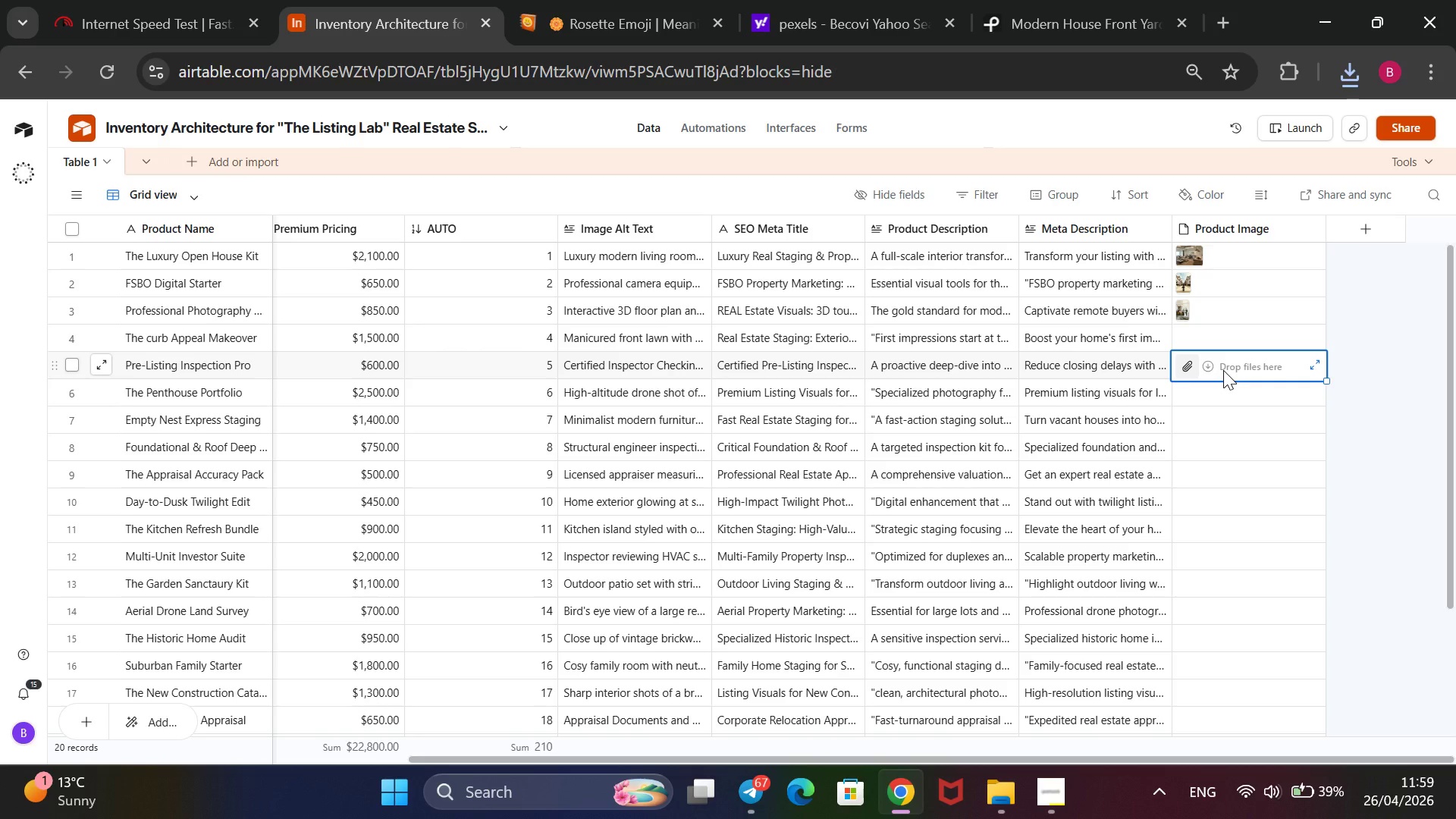 
left_click([1223, 336])
 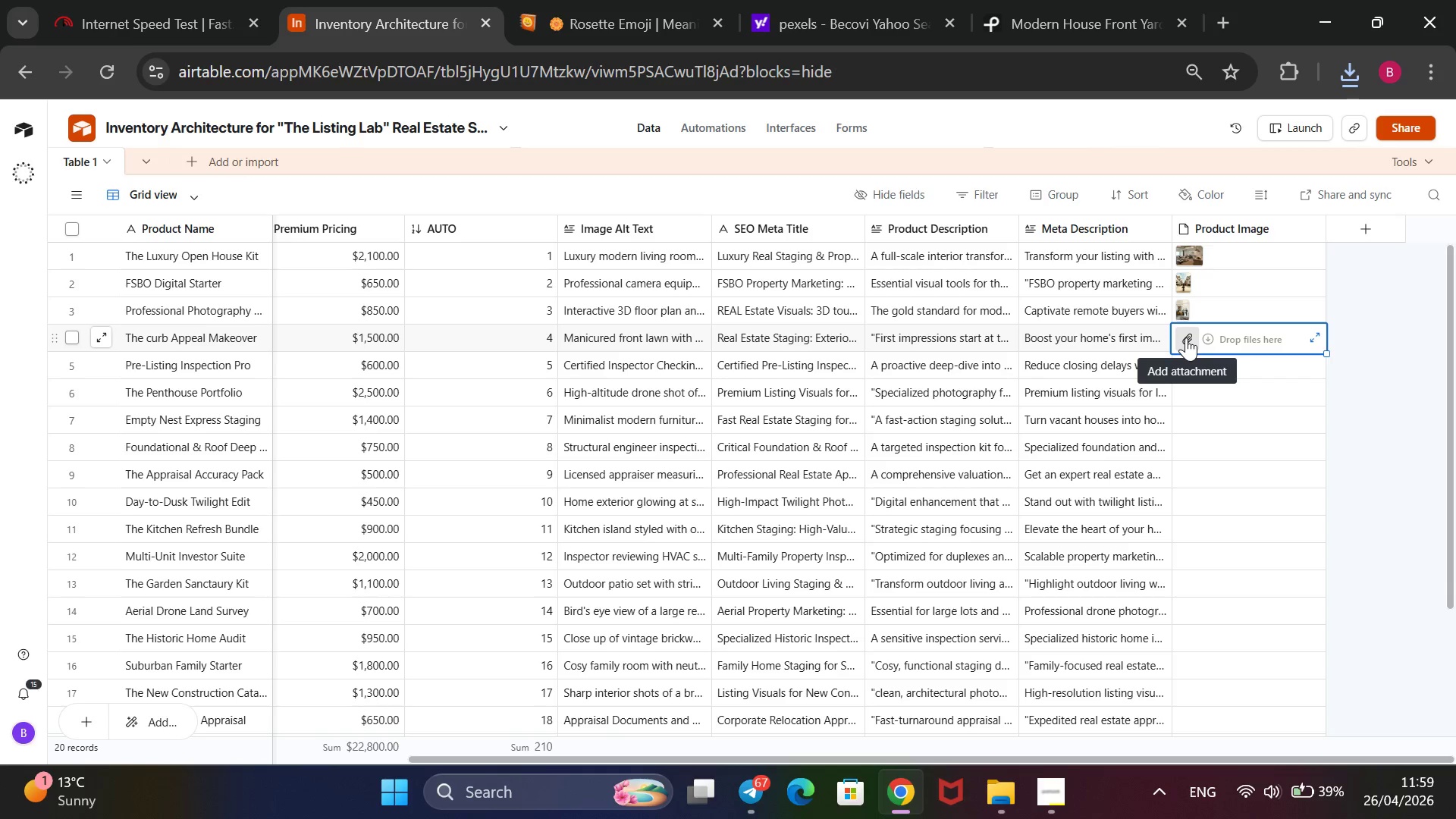 
left_click([1186, 337])
 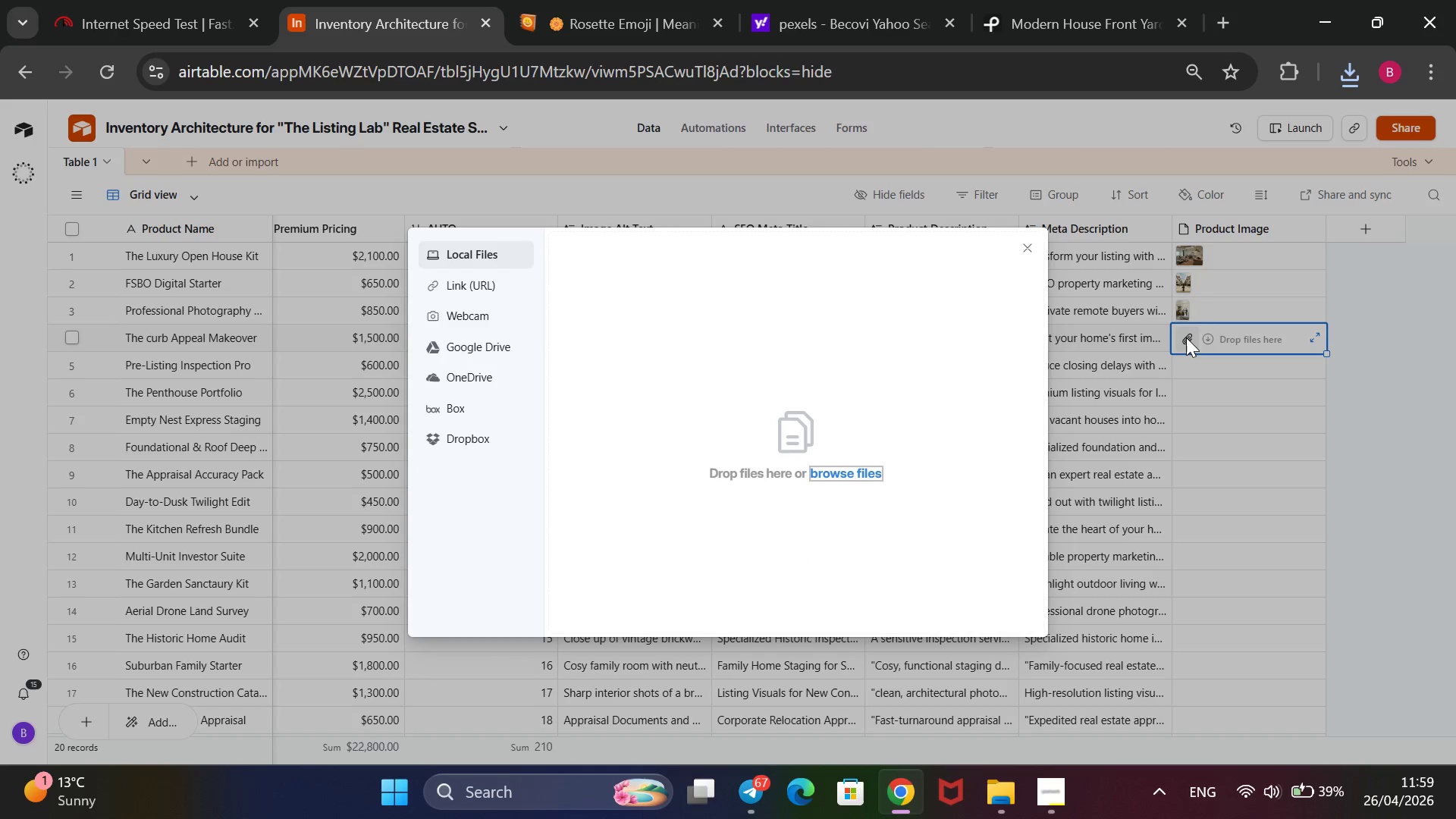 
wait(6.31)
 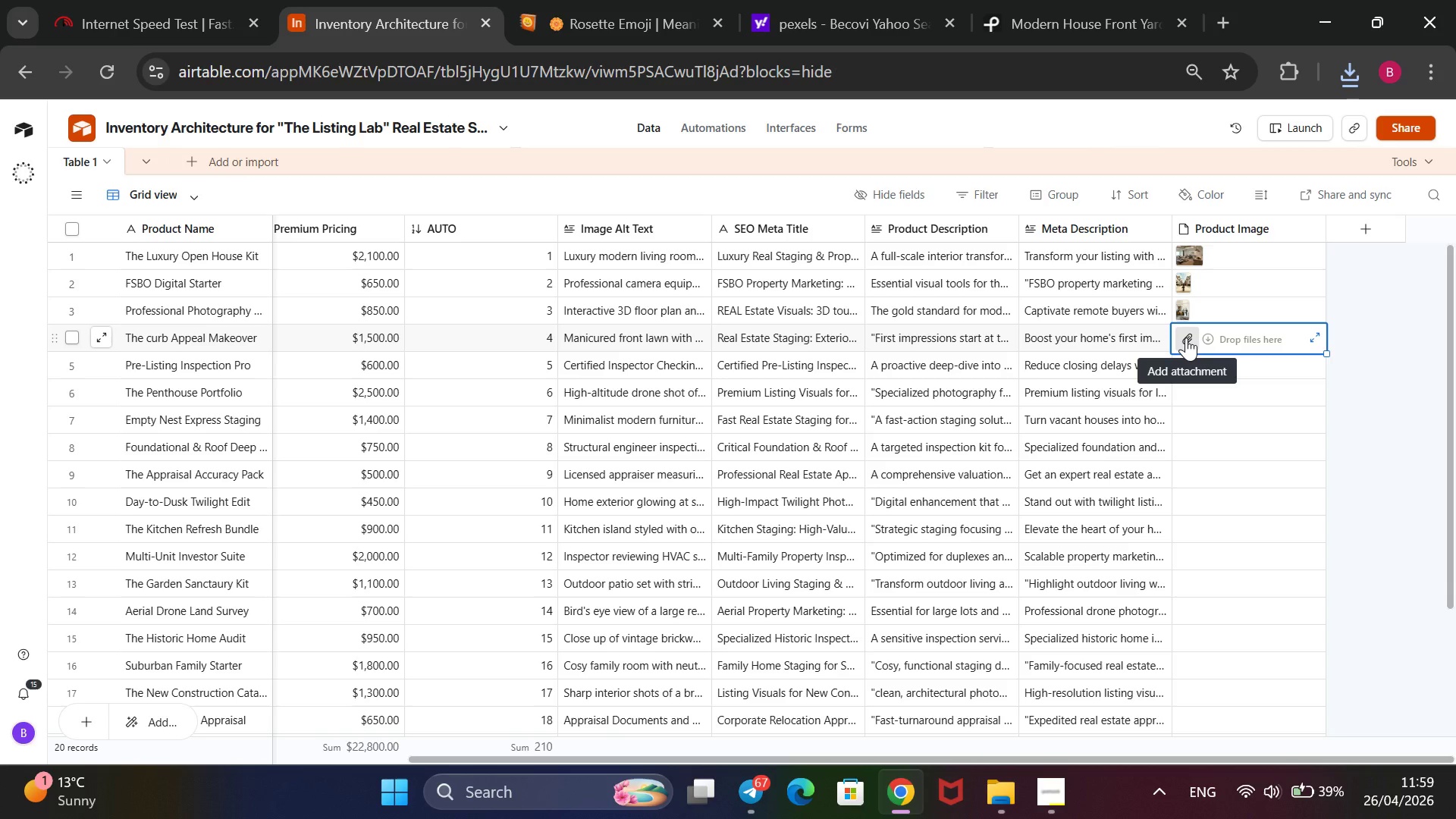 
left_click([1344, 68])
 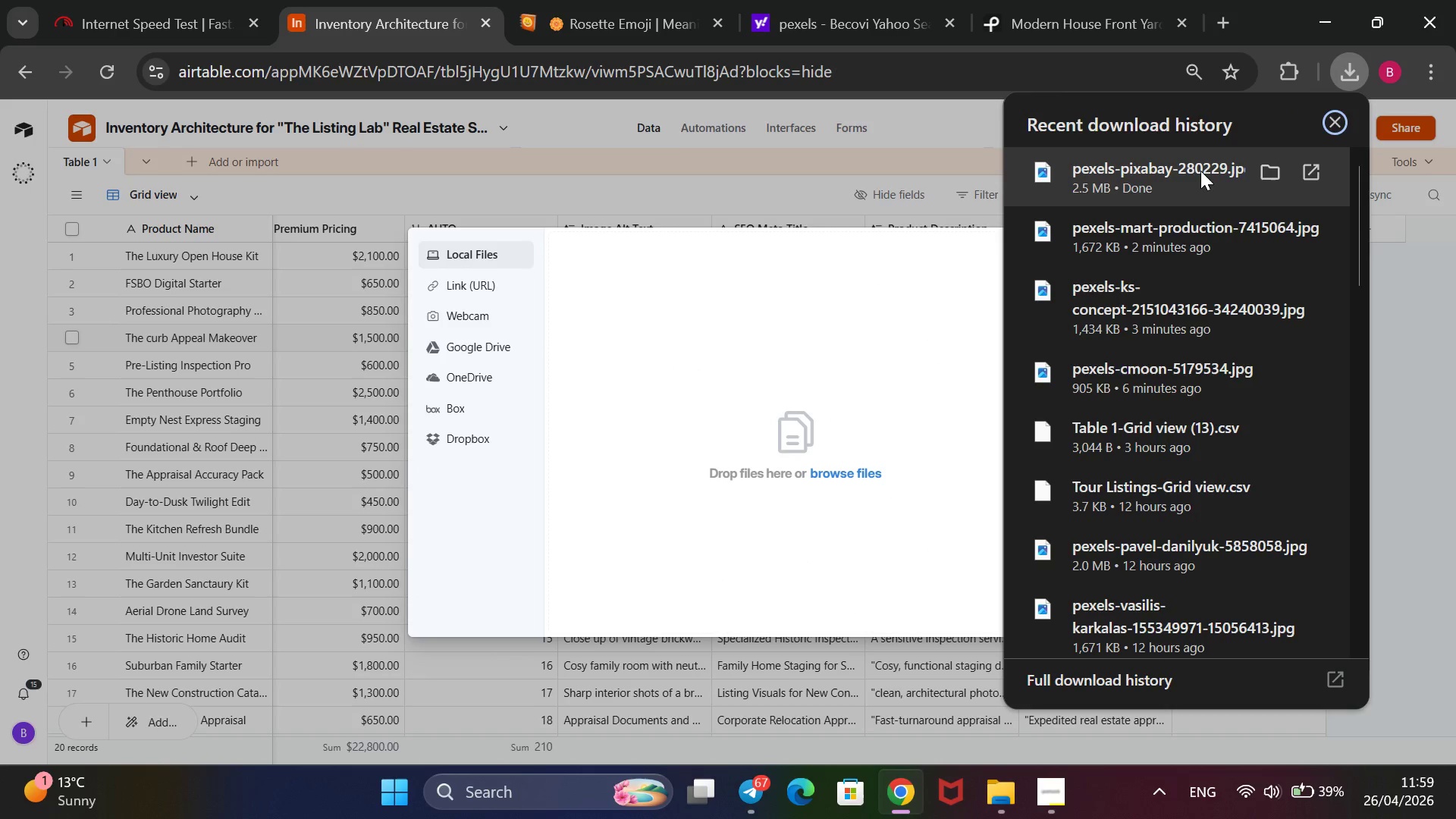 
left_click_drag(start_coordinate=[1195, 171], to_coordinate=[823, 491])
 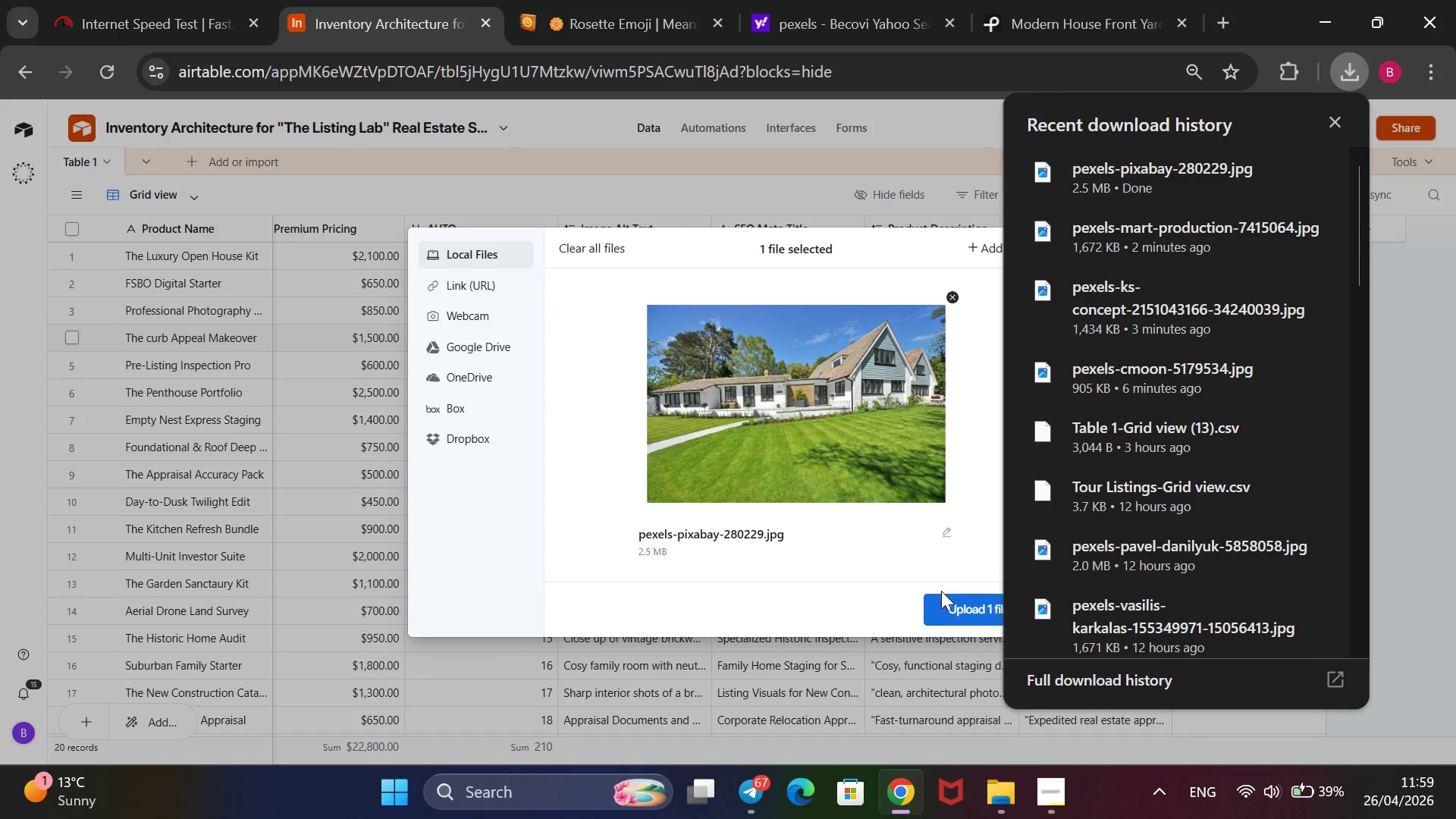 
left_click([937, 605])
 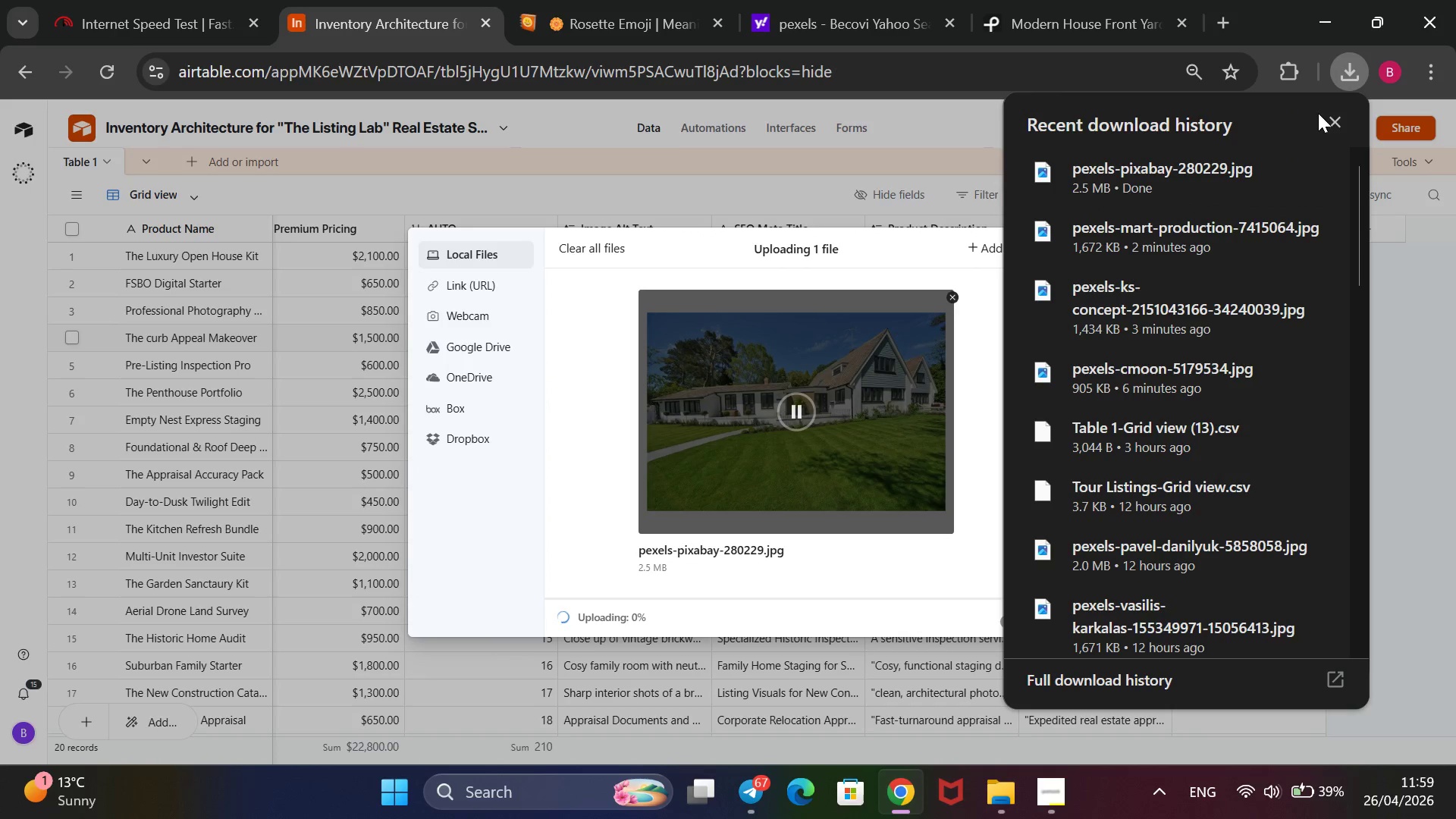 
left_click([1335, 120])
 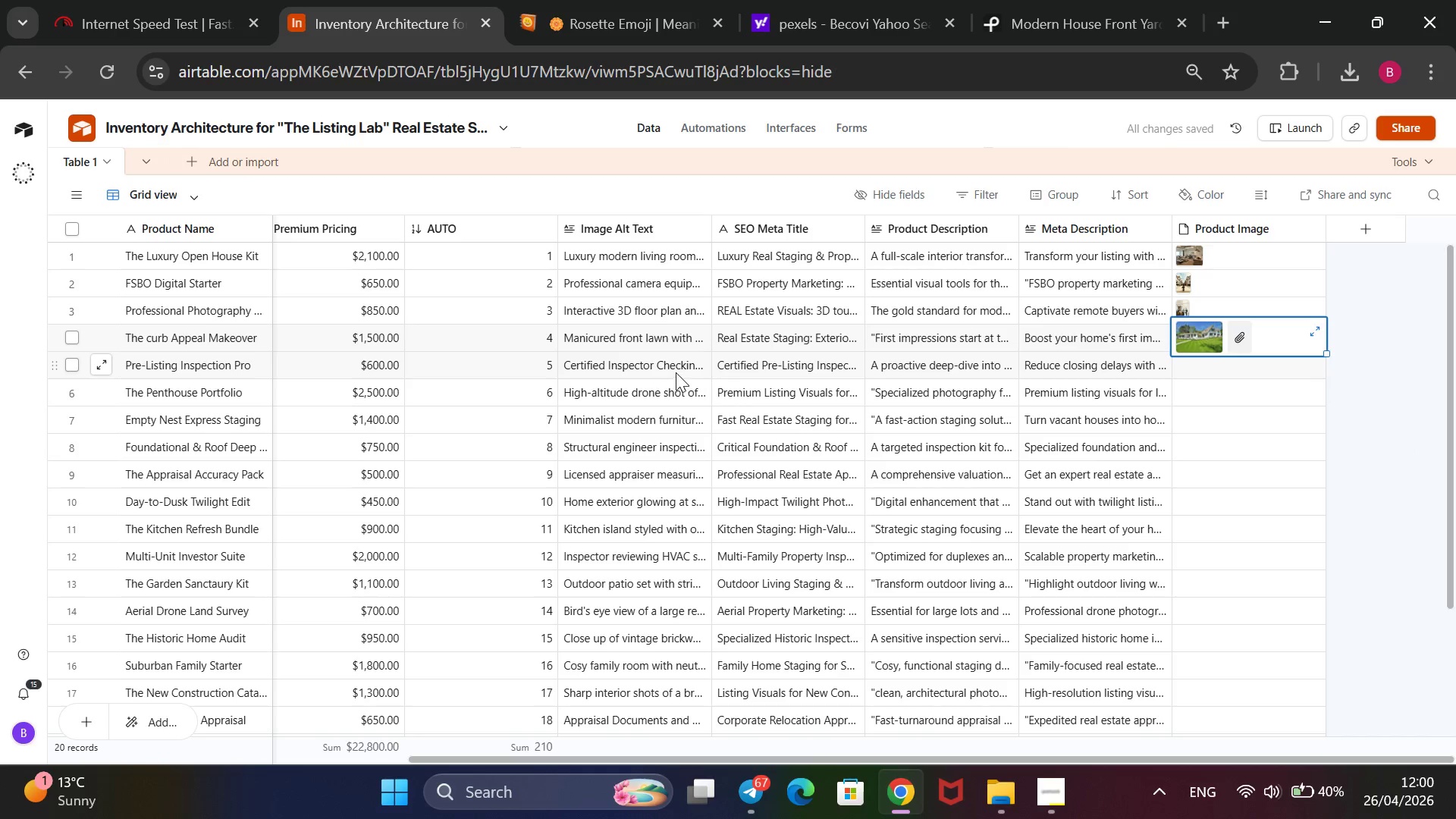 
wait(14.36)
 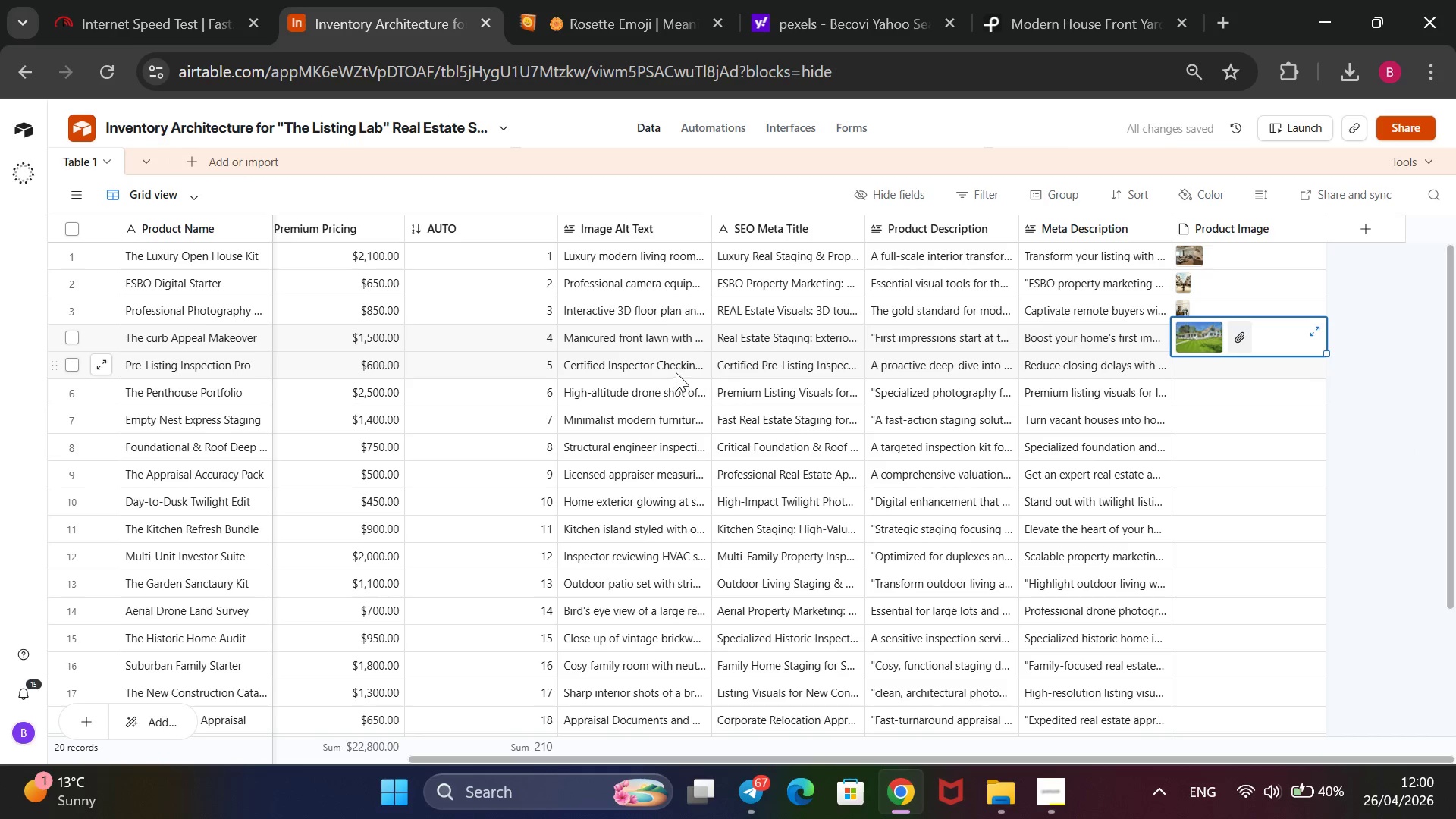 
left_click([1065, 0])
 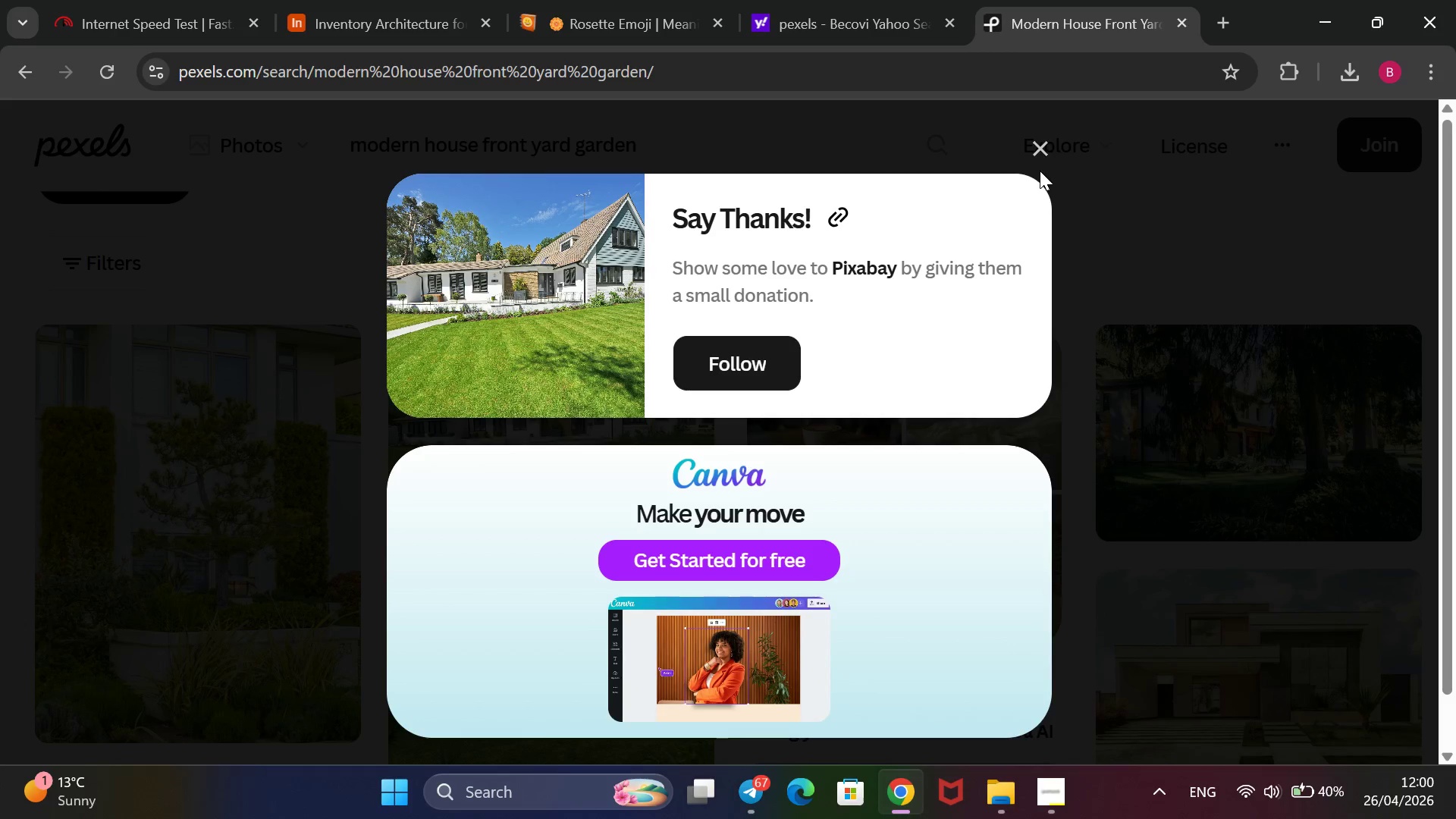 
left_click([1037, 149])
 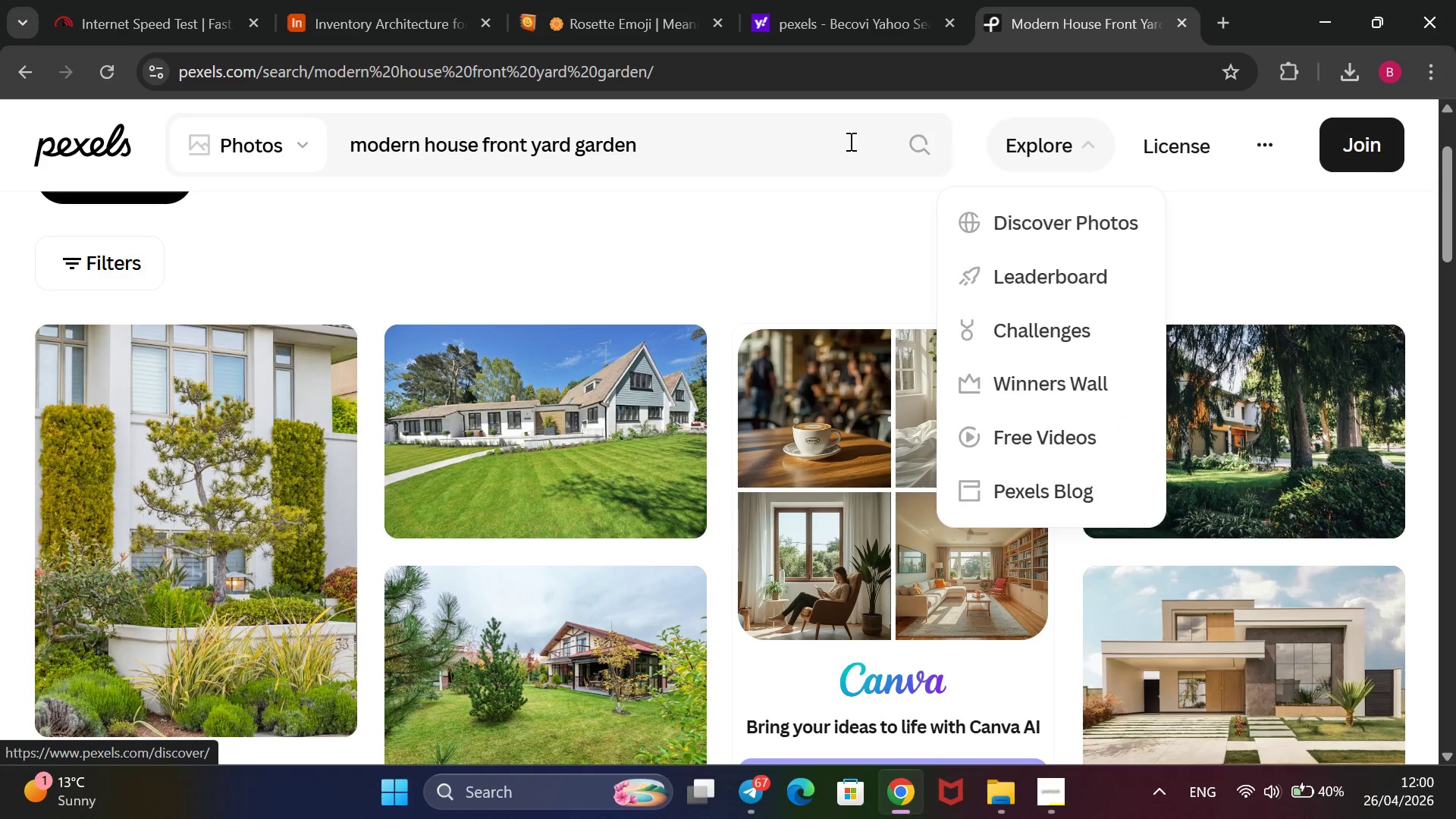 
left_click_drag(start_coordinate=[745, 146], to_coordinate=[406, 230])
 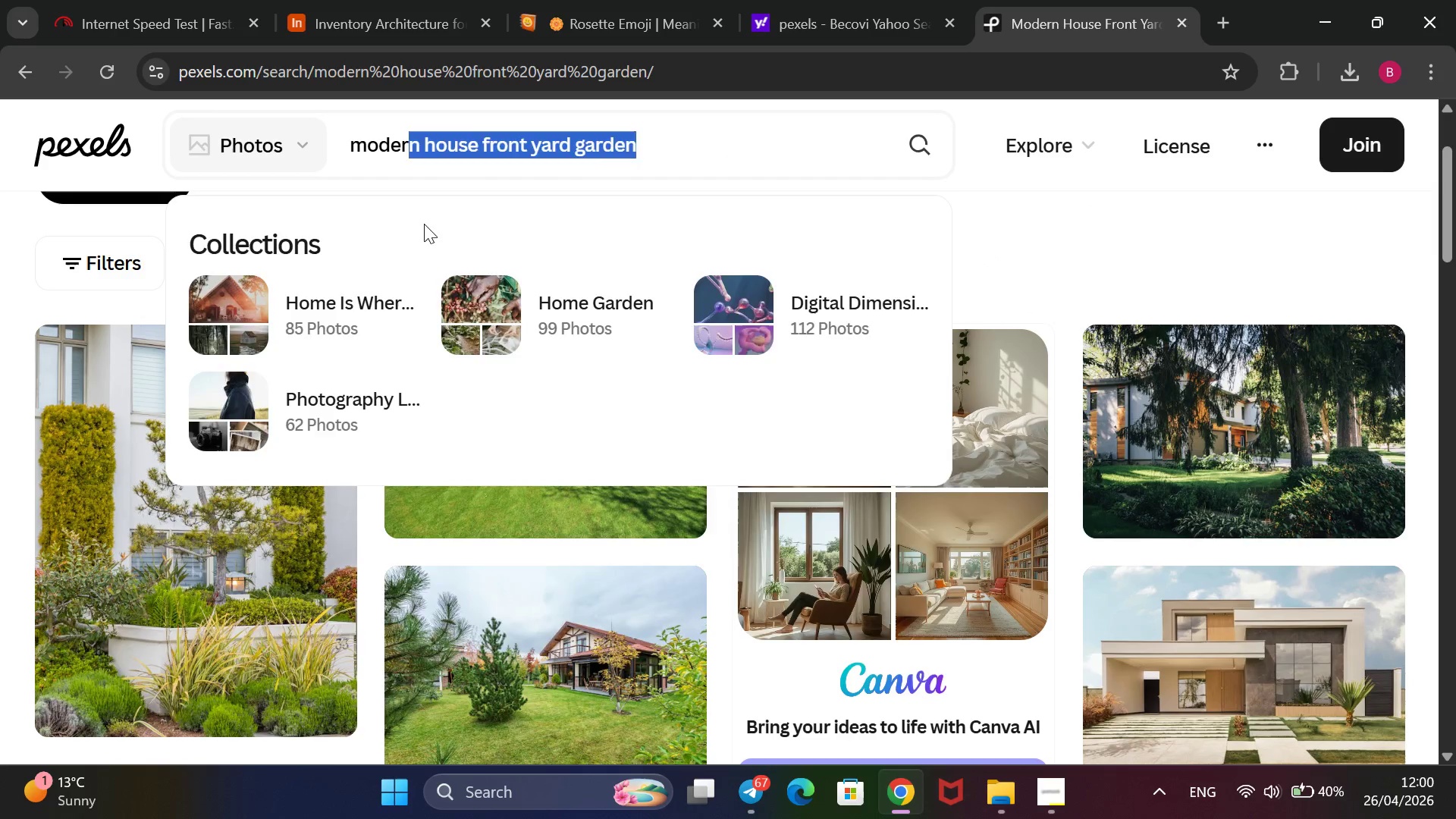 
key(Backspace)
key(Backspace)
key(Backspace)
key(Backspace)
key(Backspace)
key(Backspace)
type(home inspecotr)
key(Backspace)
key(Backspace)
key(Backspace)
type(tor electrical)
 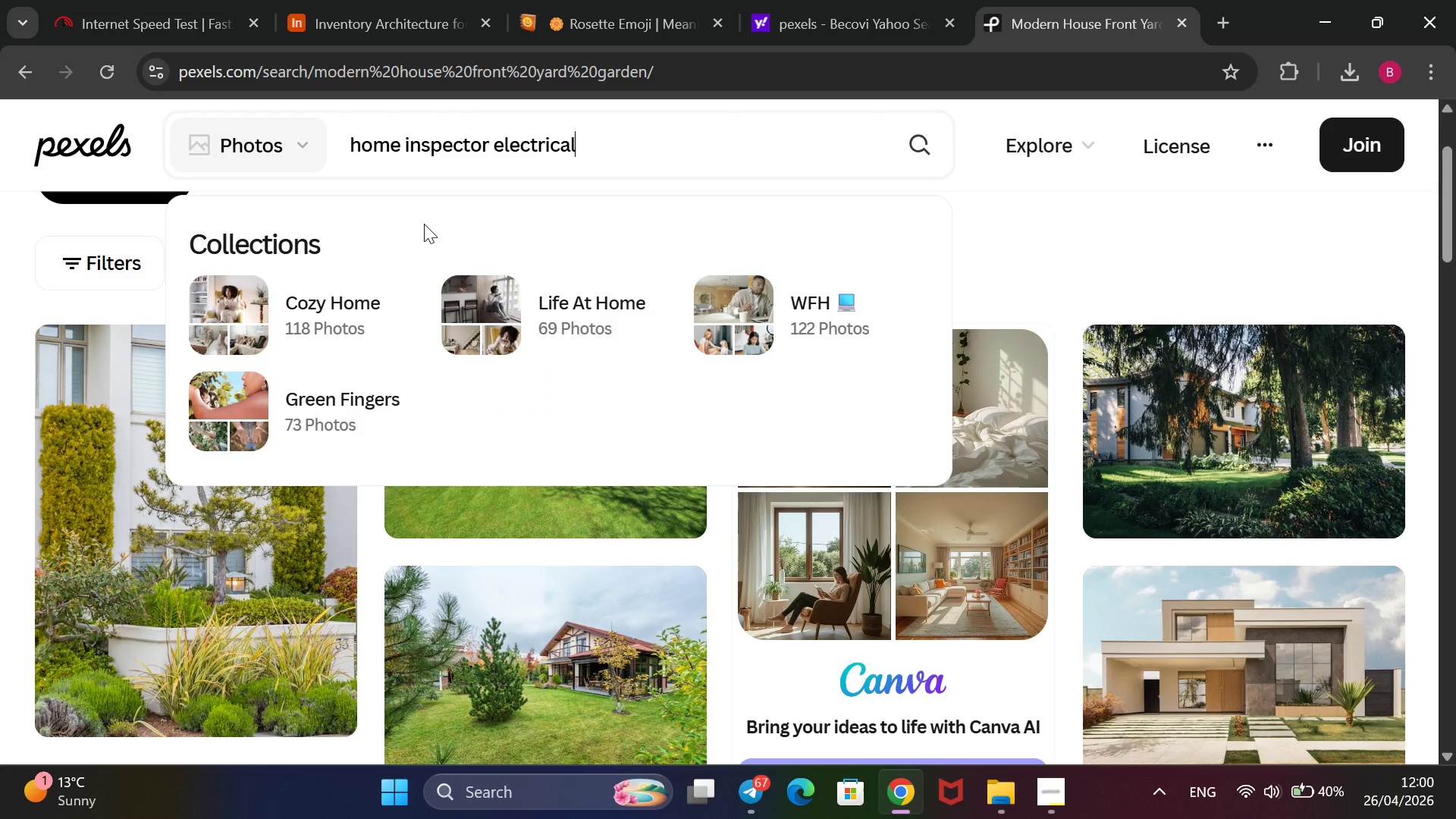 
key(Enter)
 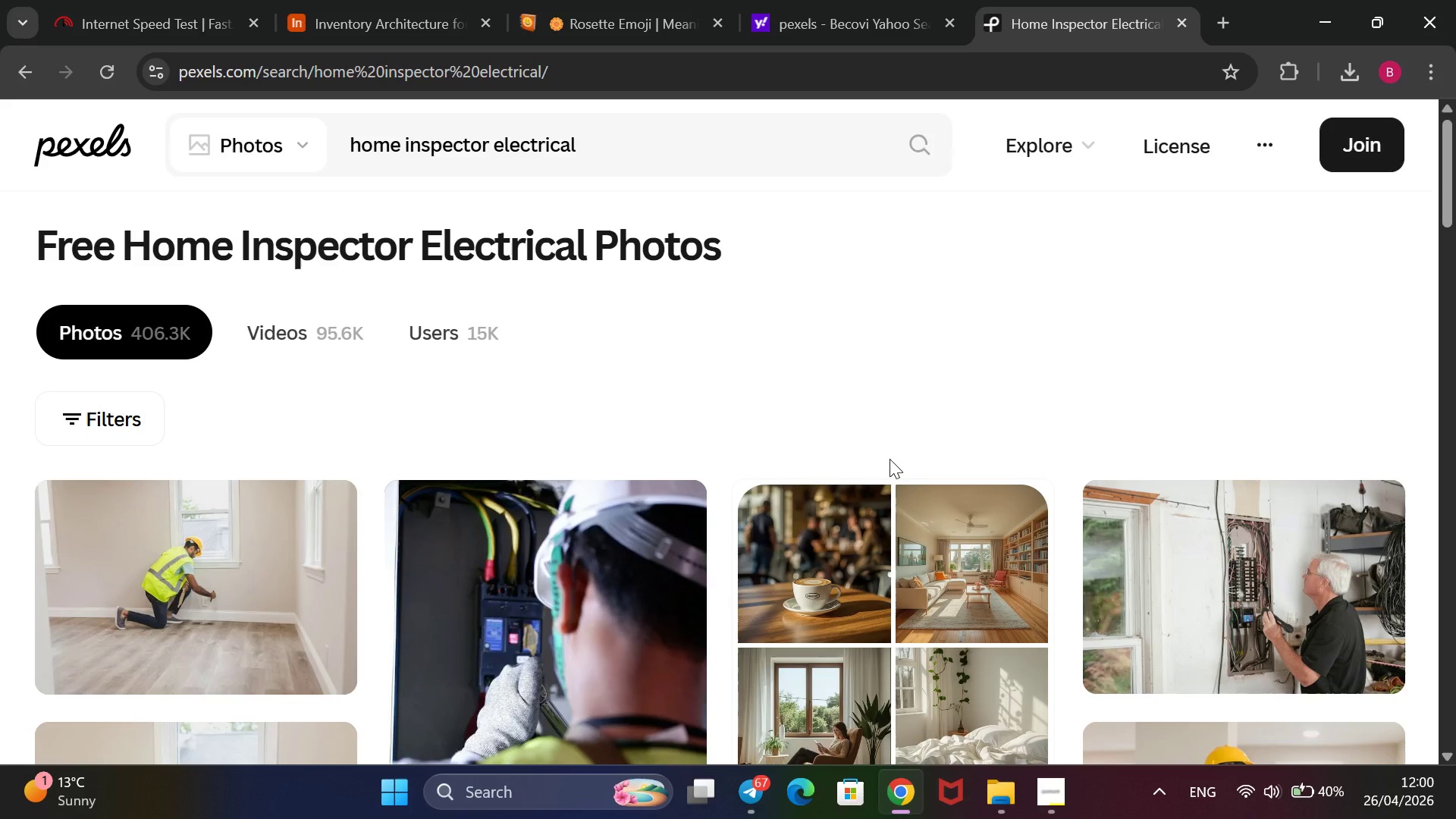 
wait(6.42)
 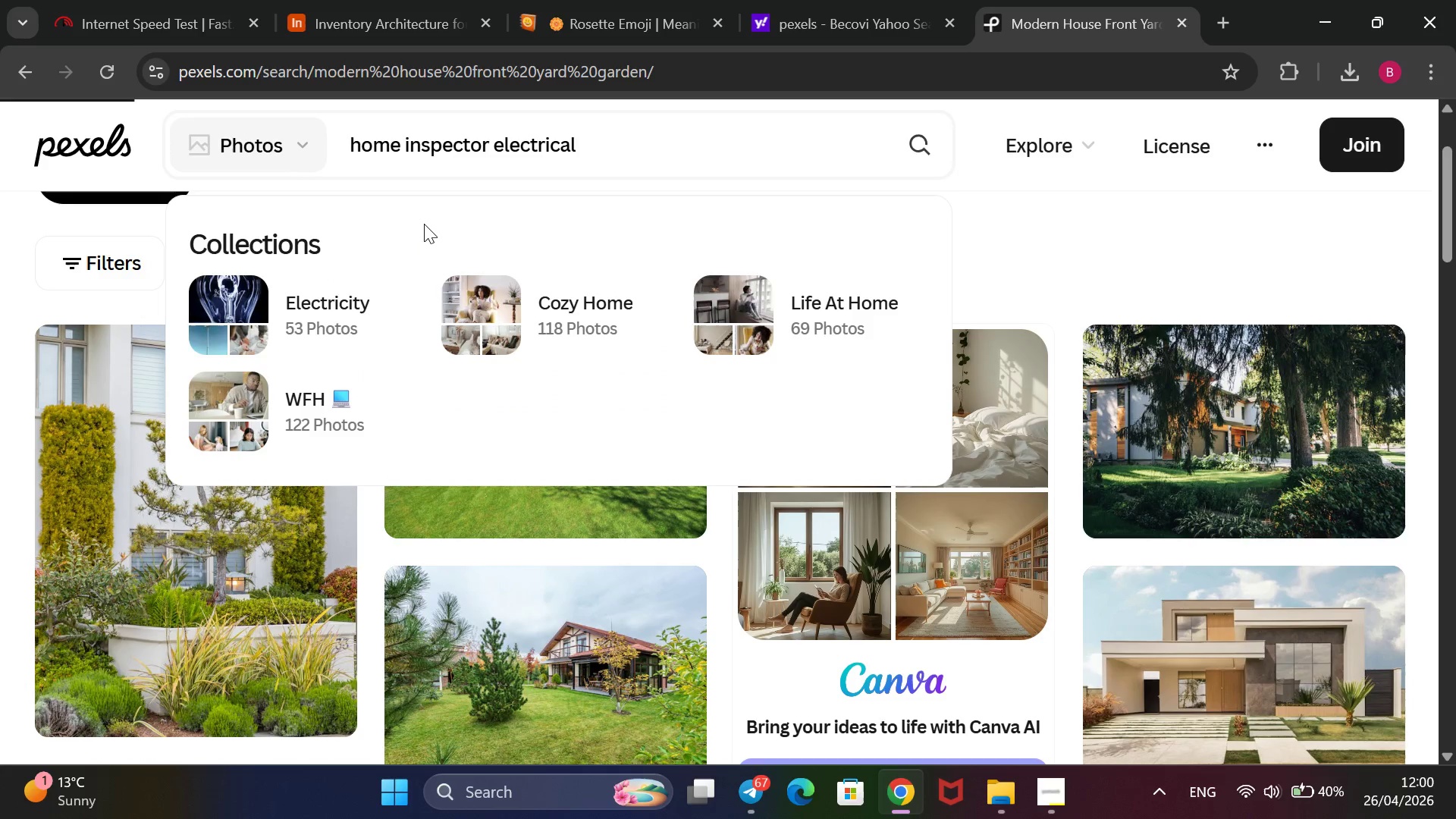 
scroll: coordinate [890, 459], scroll_direction: down, amount: 8.0
 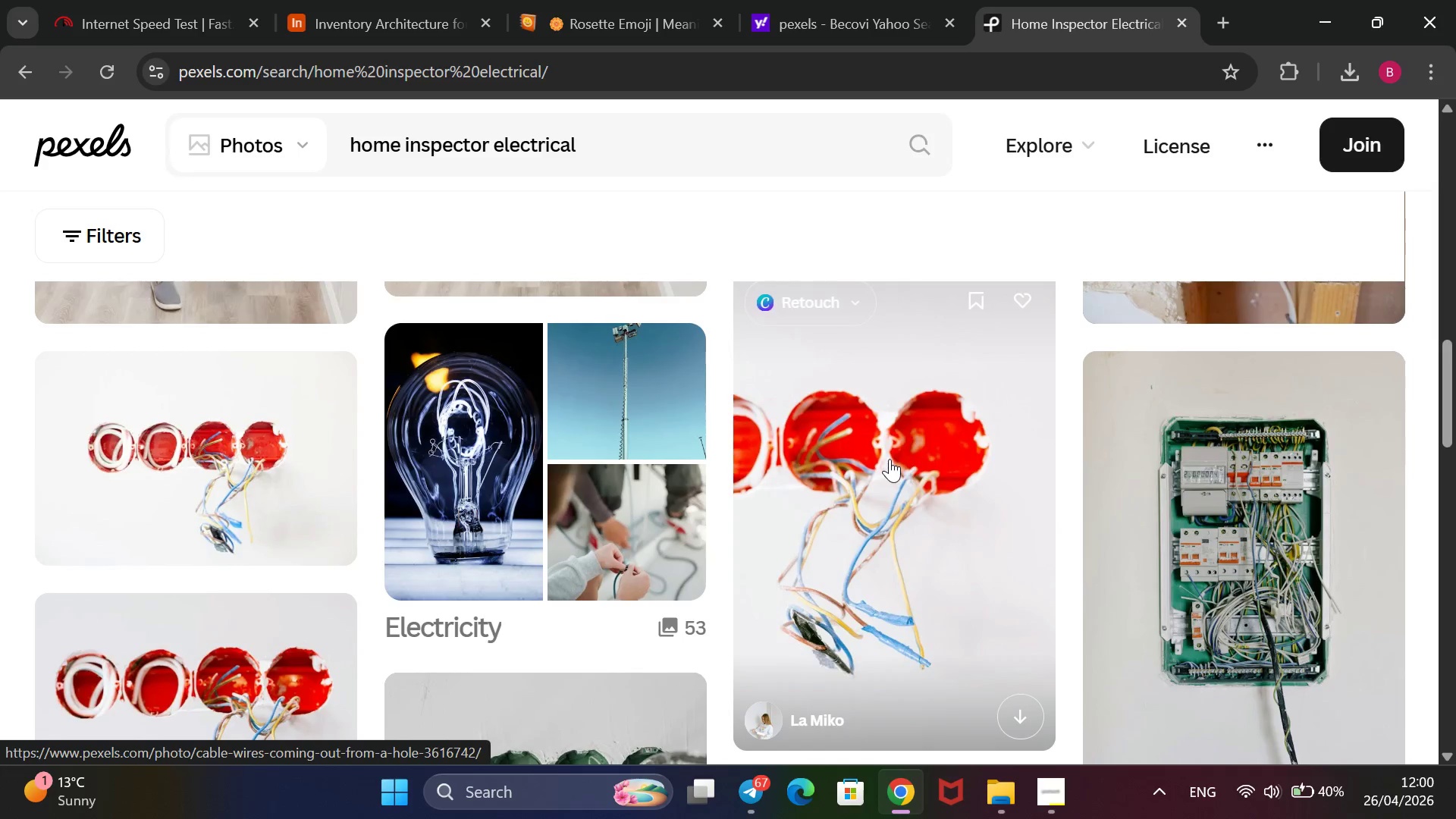 
scroll: coordinate [890, 459], scroll_direction: up, amount: 10.0
 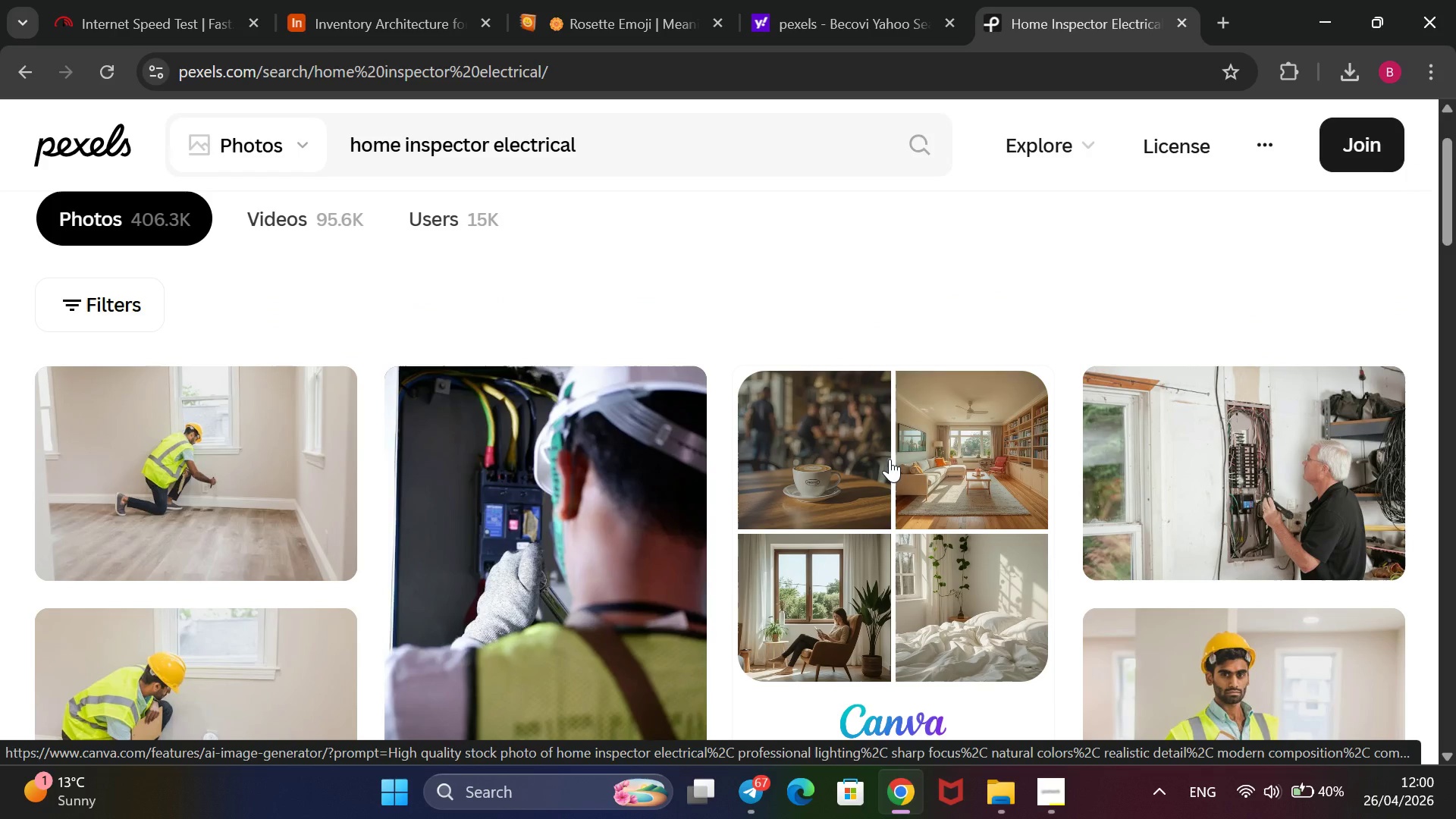 
wait(6.58)
 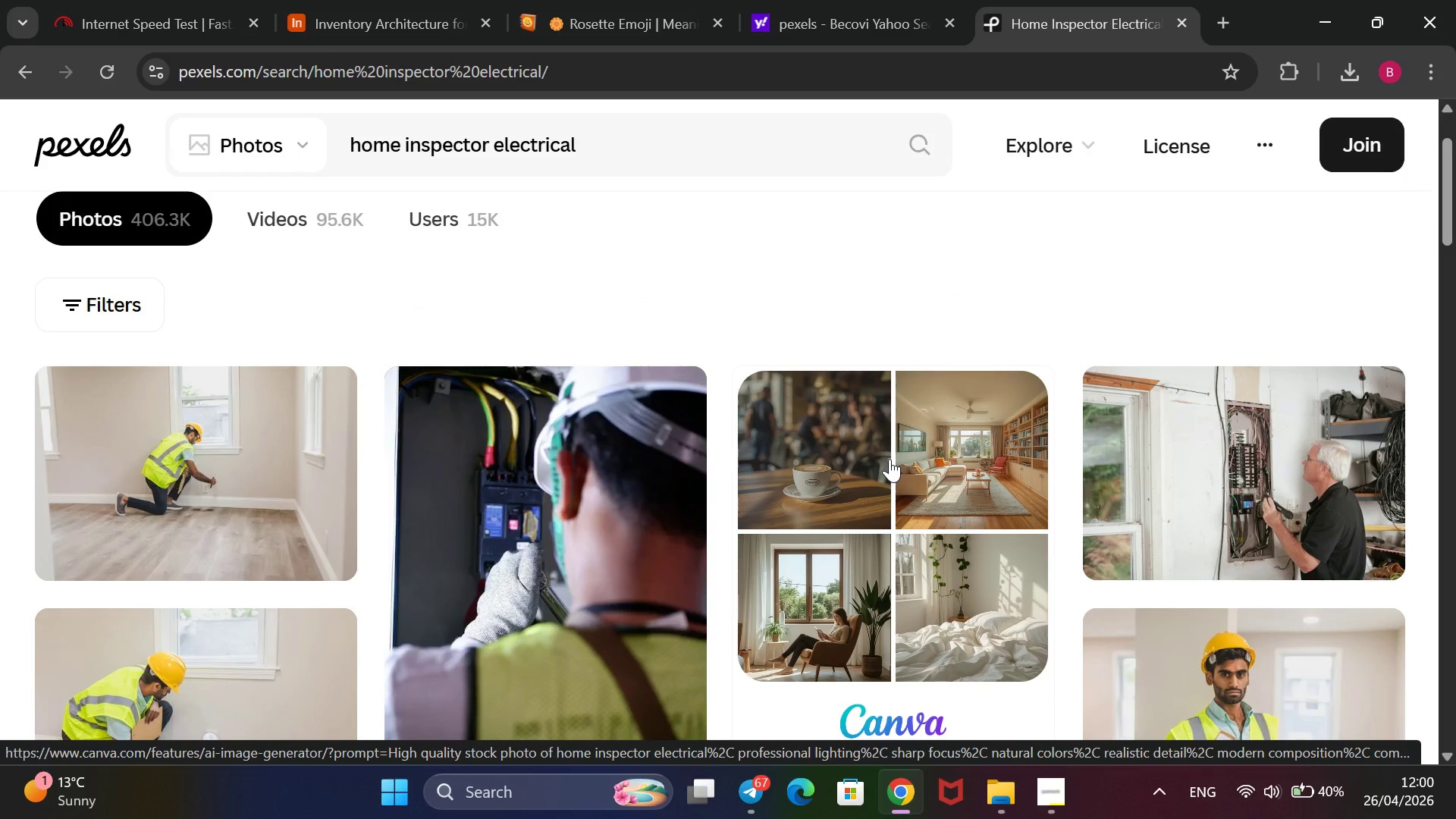 
scroll: coordinate [890, 459], scroll_direction: none, amount: 0.0
 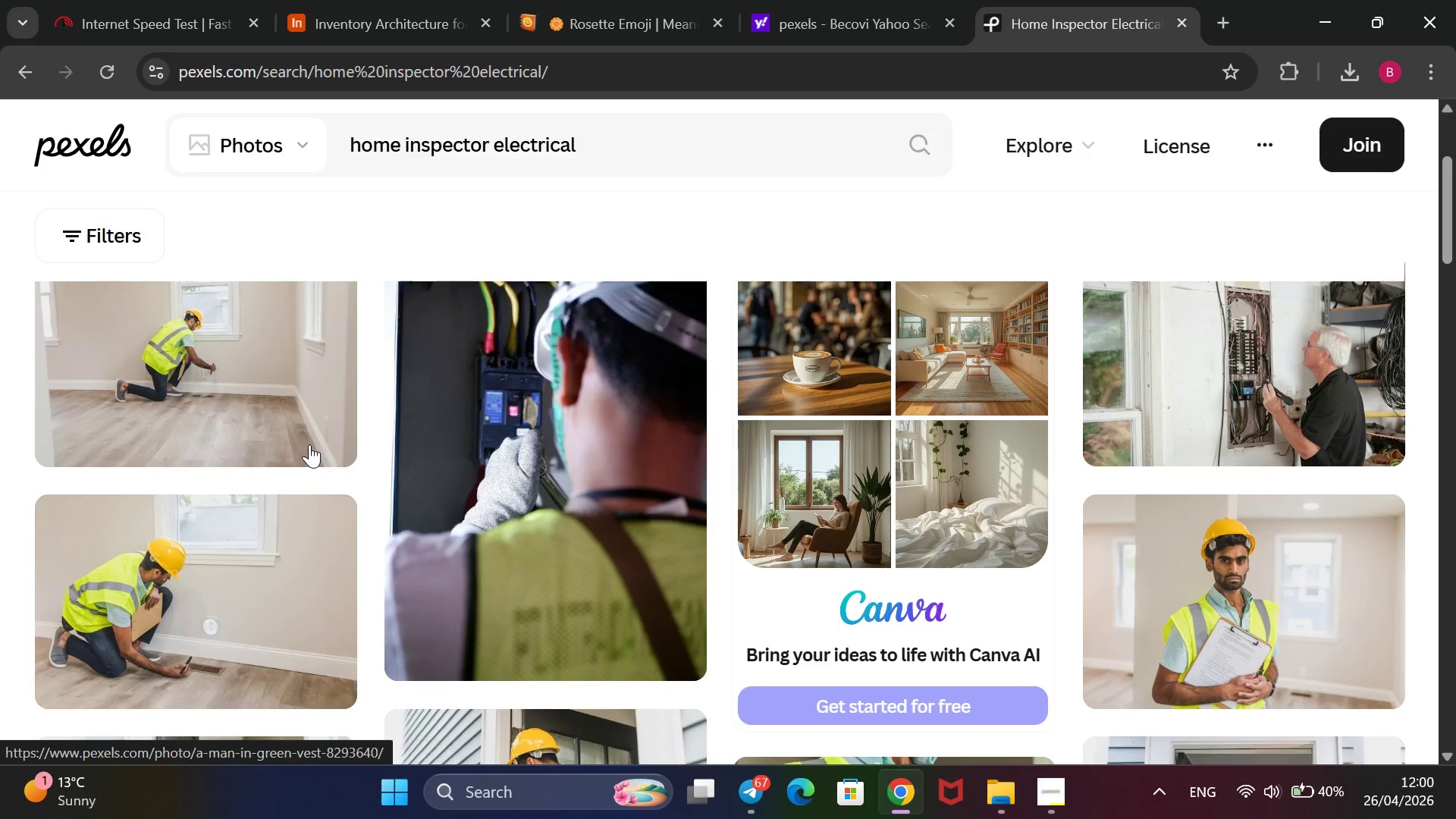 
left_click([317, 429])
 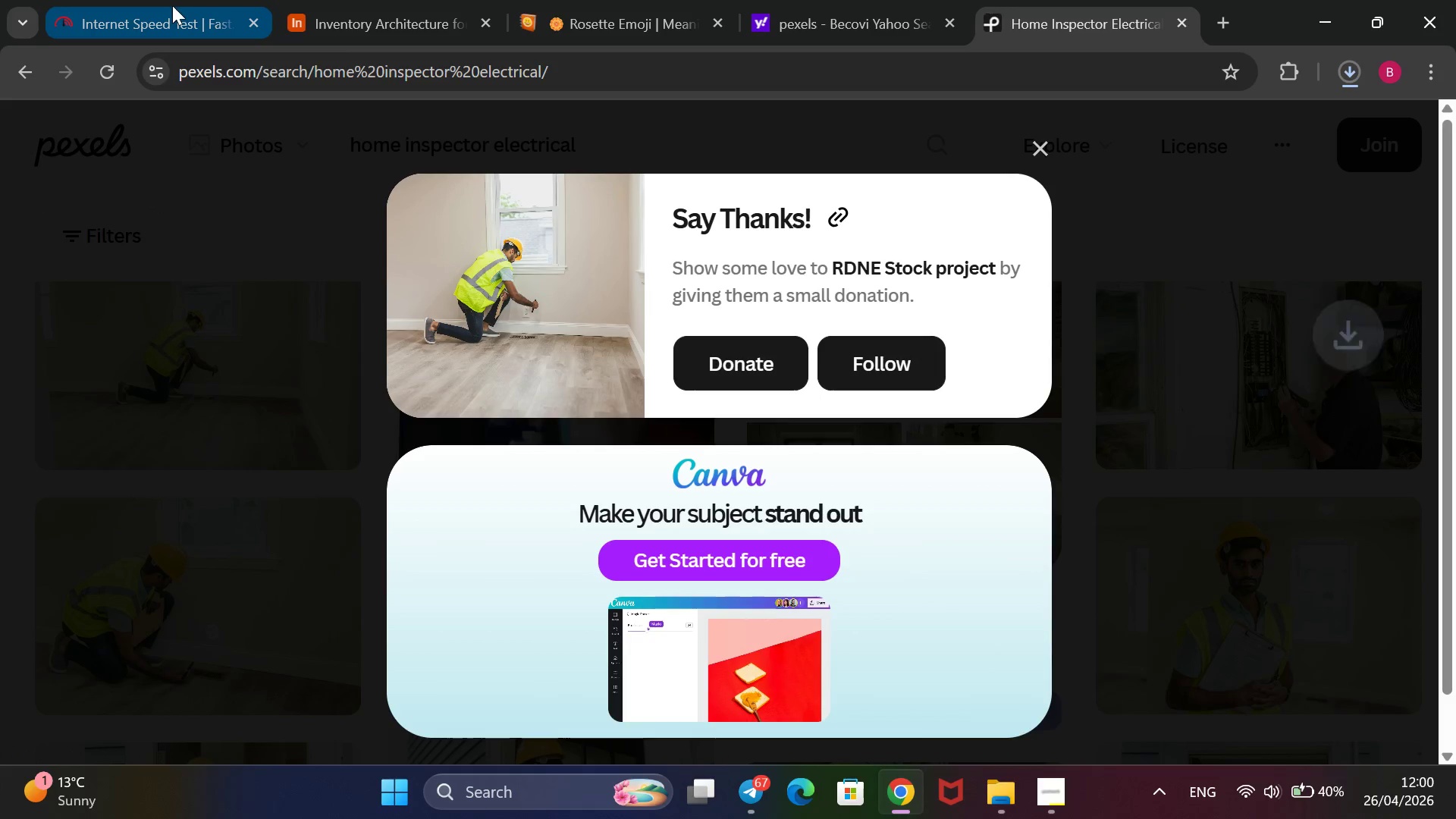 
left_click([363, 17])
 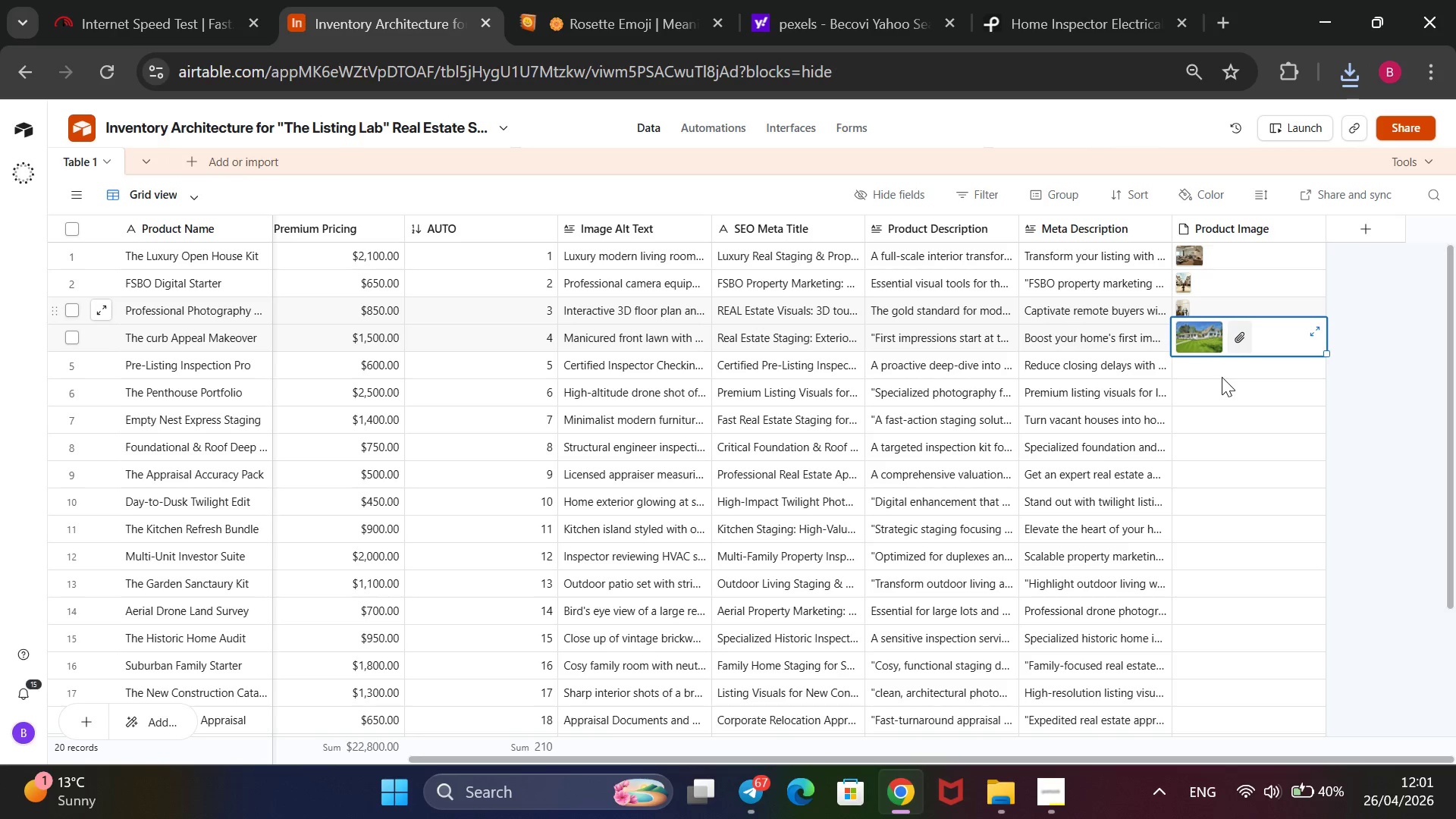 
left_click([1221, 376])
 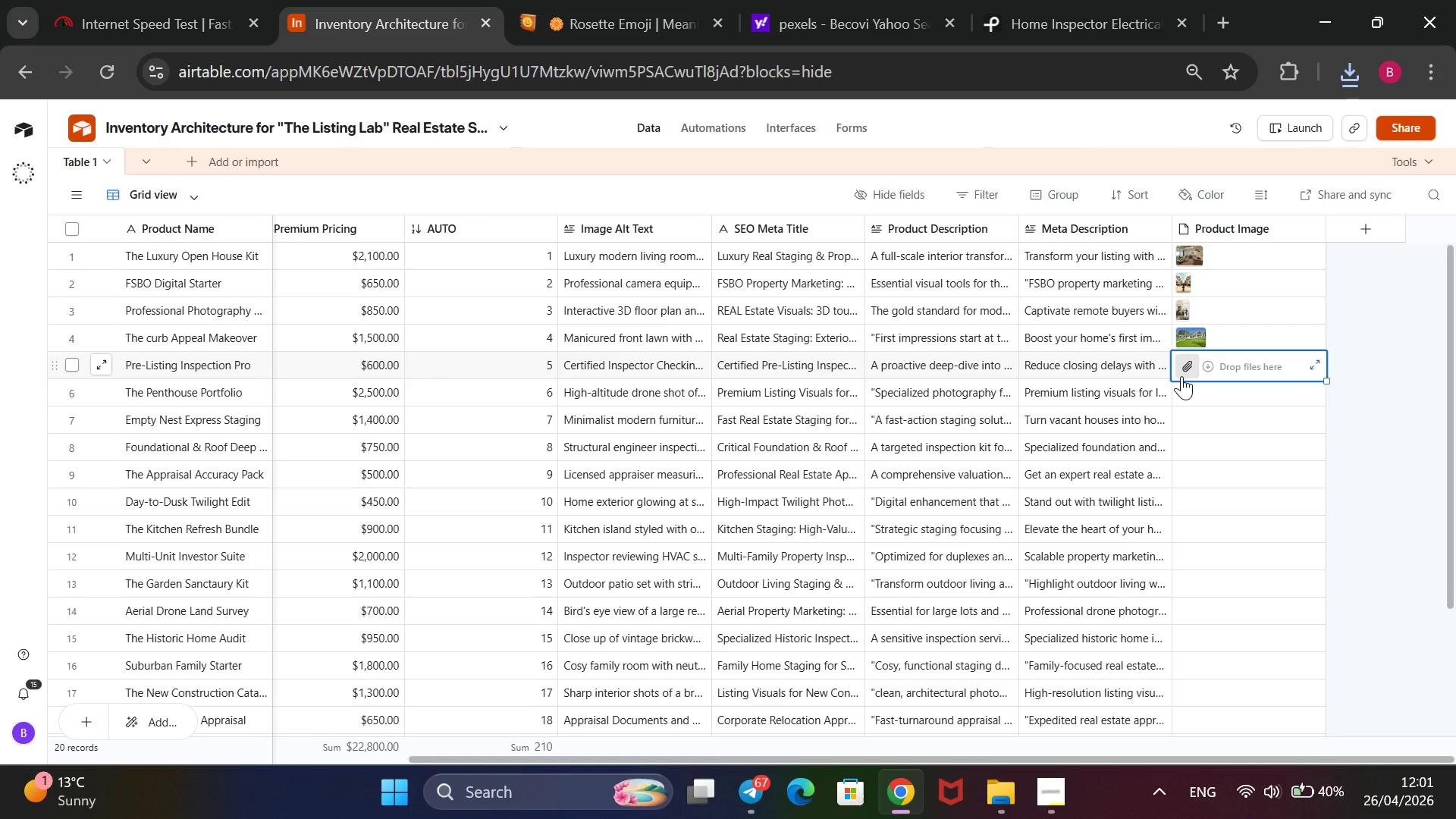 
left_click([1192, 374])
 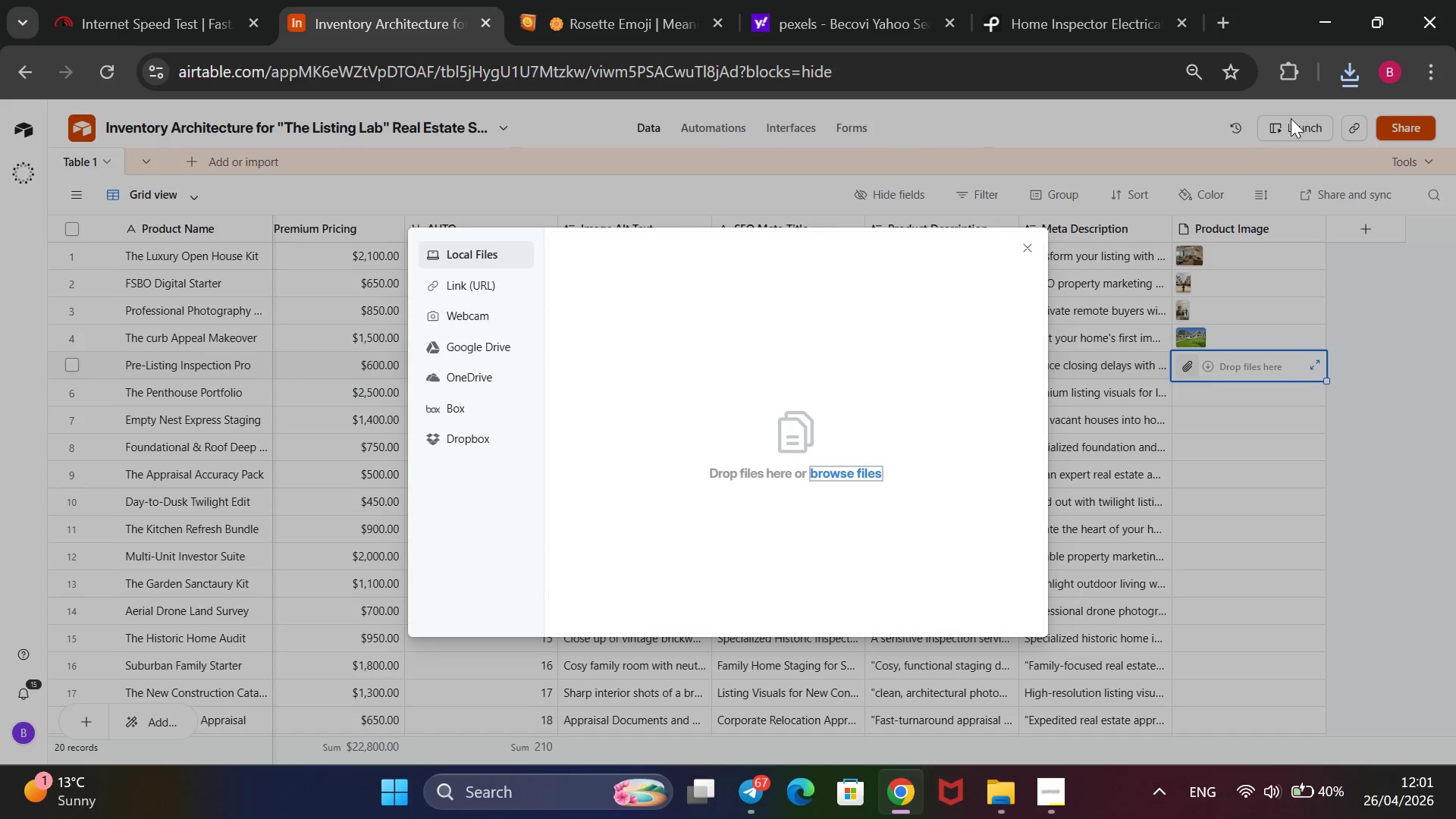 
wait(5.92)
 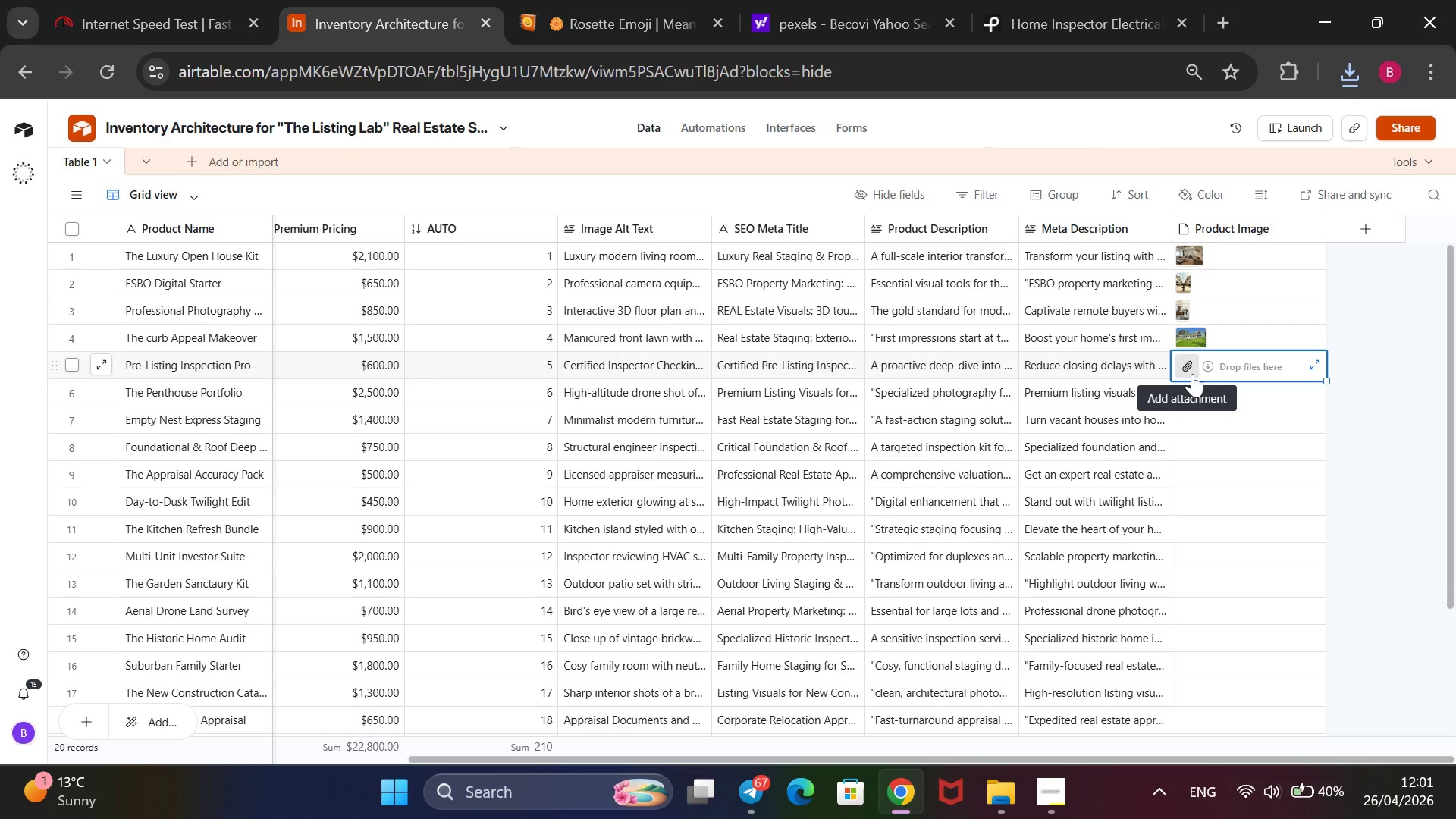 
left_click([1345, 61])
 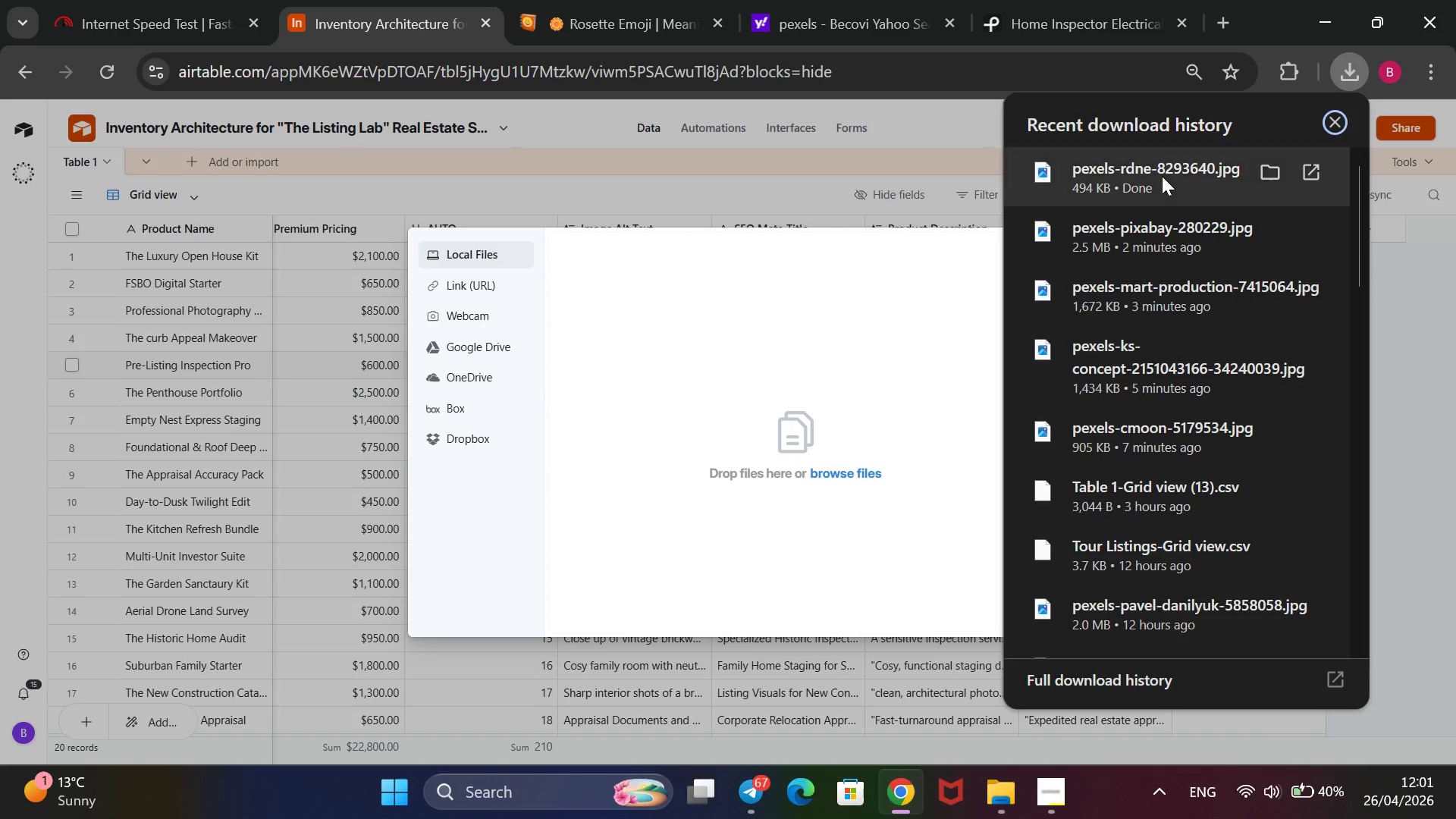 
left_click_drag(start_coordinate=[1162, 176], to_coordinate=[770, 482])
 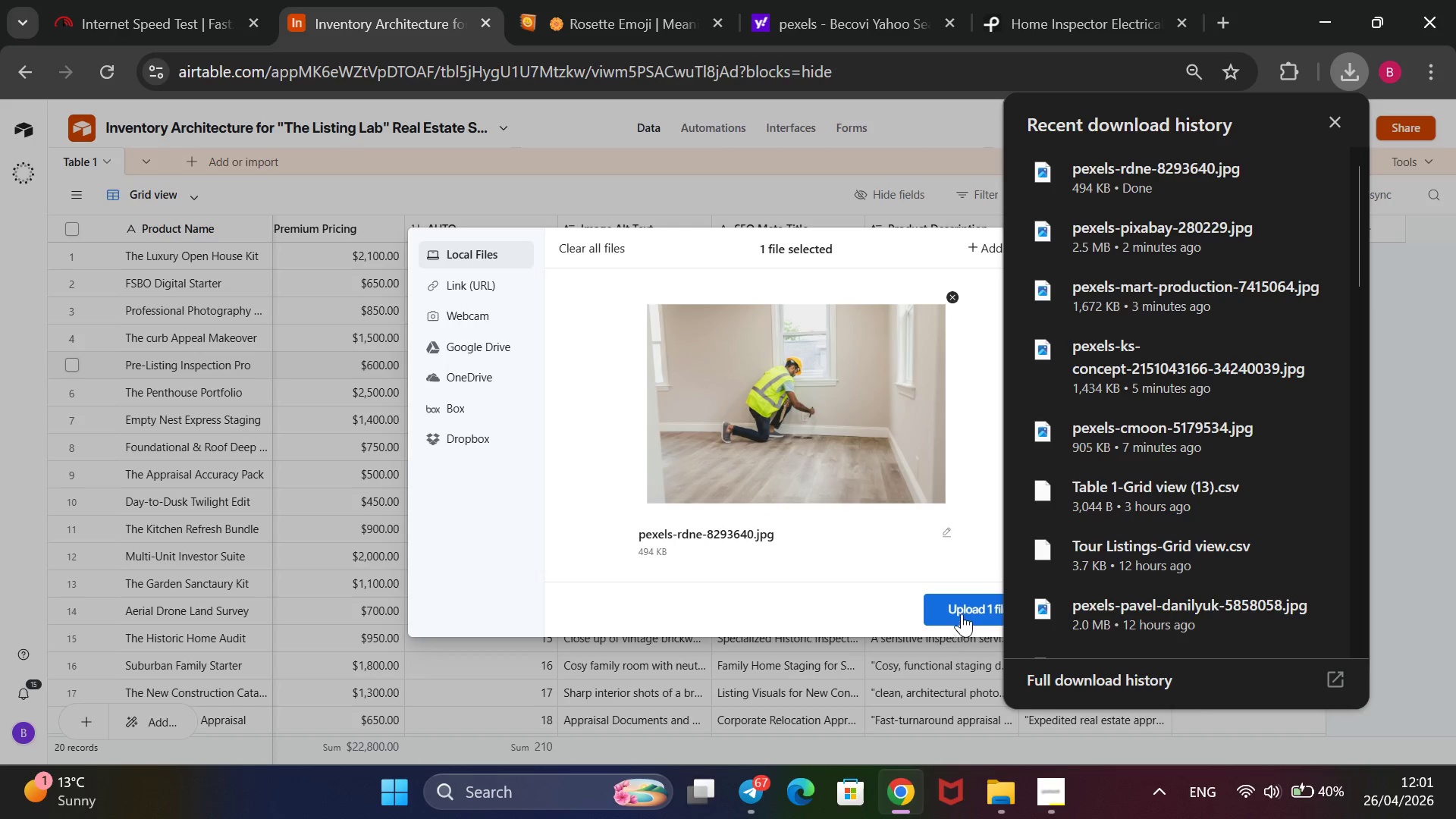 
left_click([963, 606])
 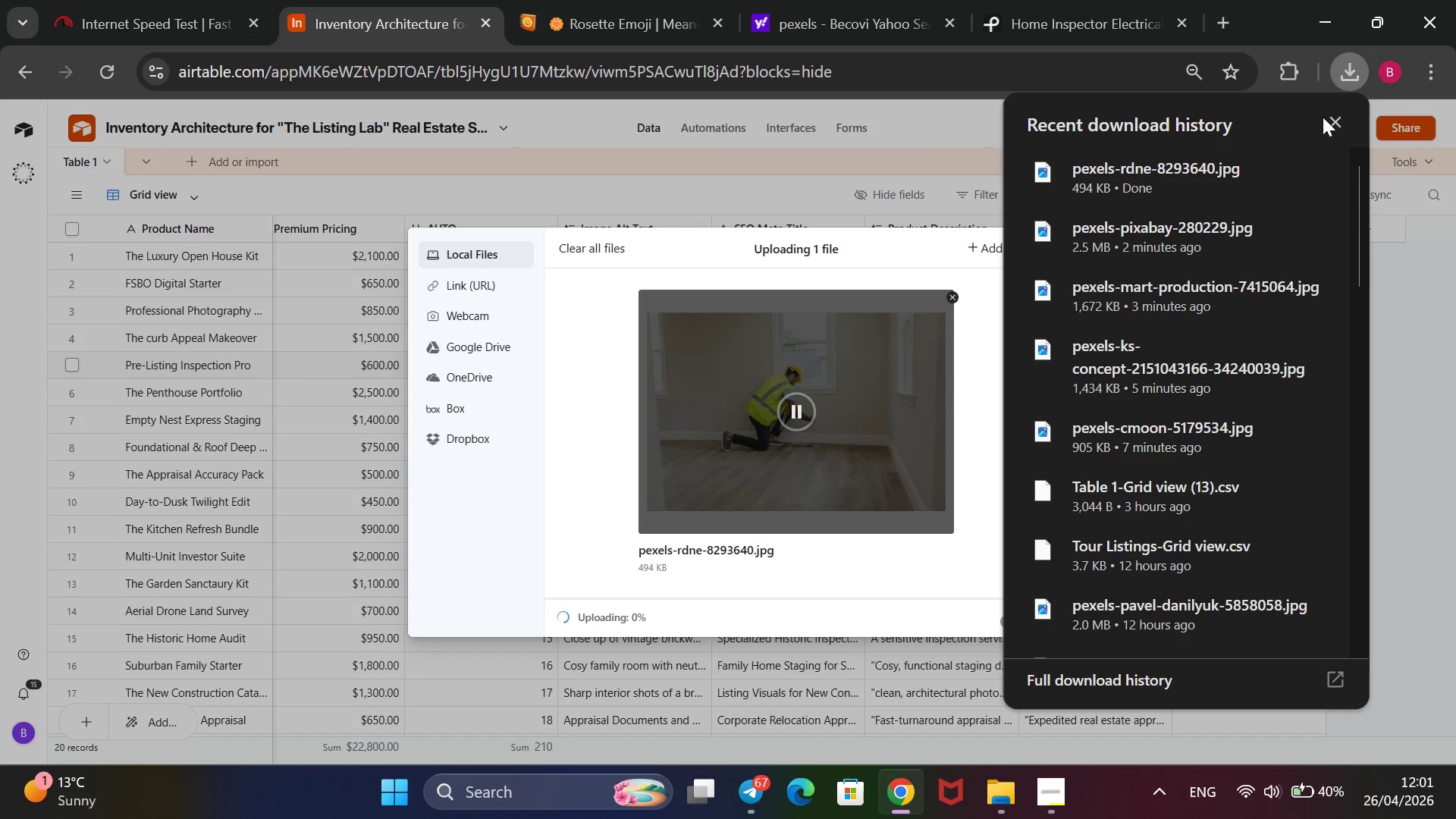 
left_click([1334, 118])
 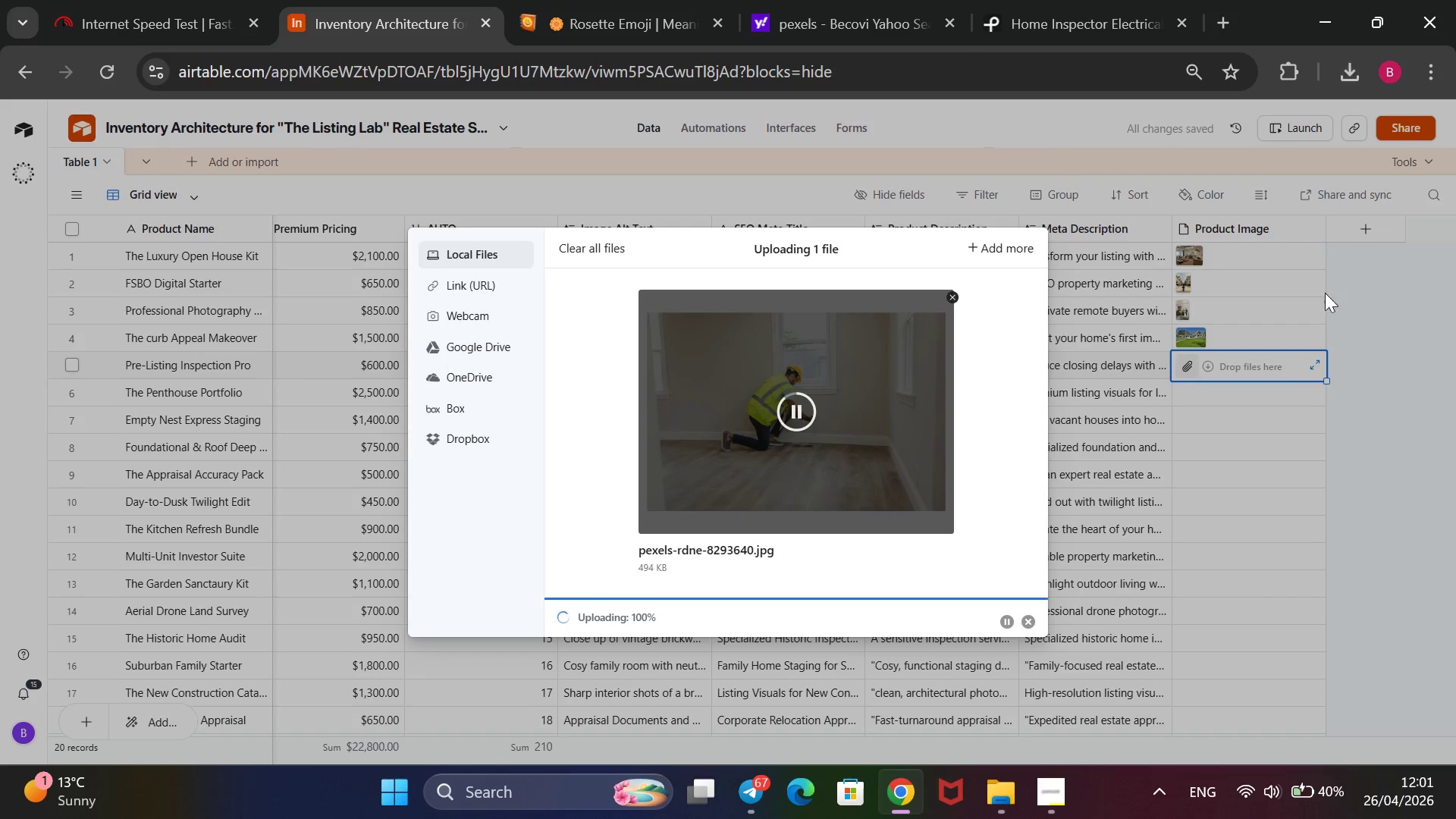 
mouse_move([1285, 418])
 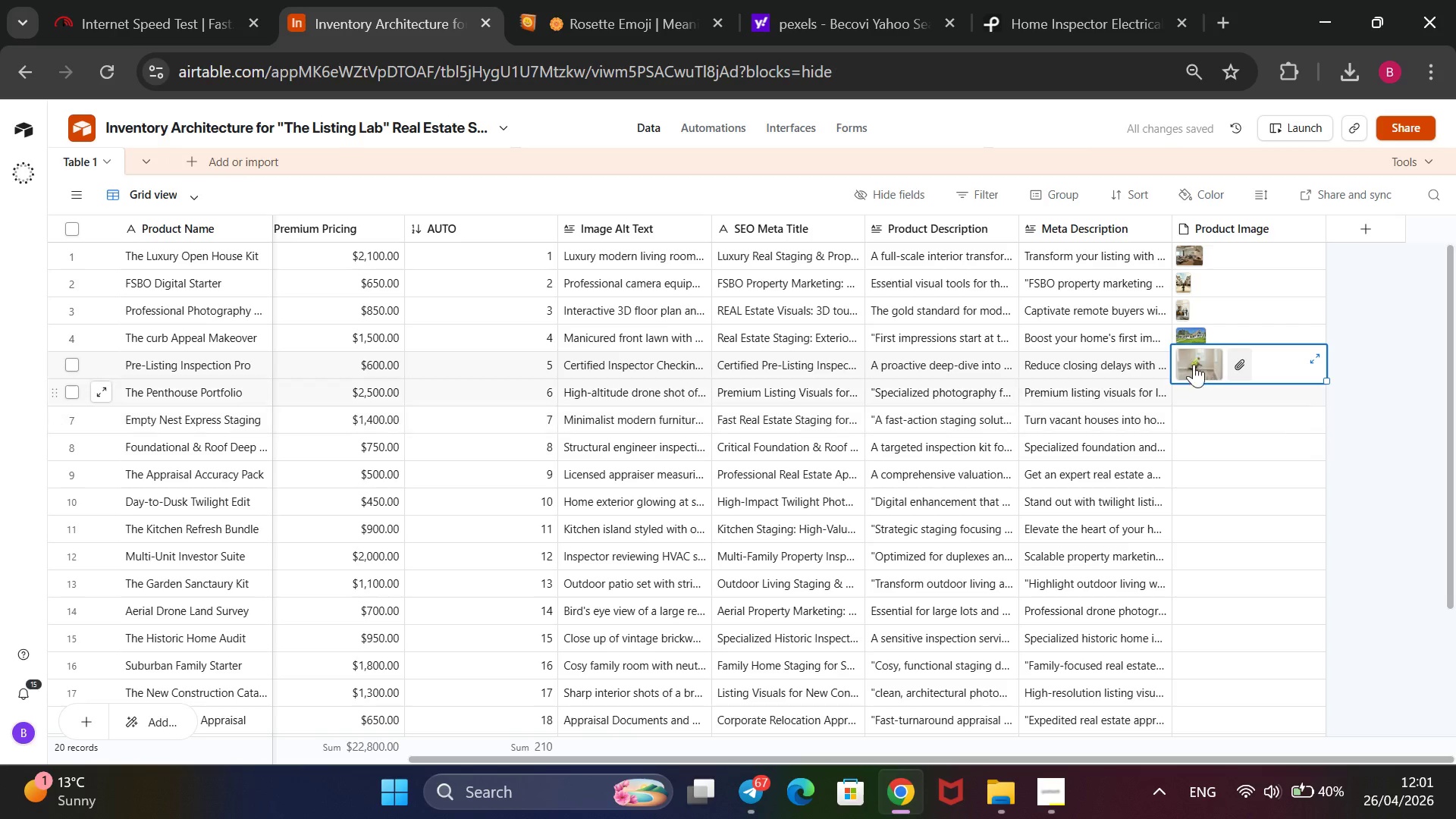 
mouse_move([1178, 383])
 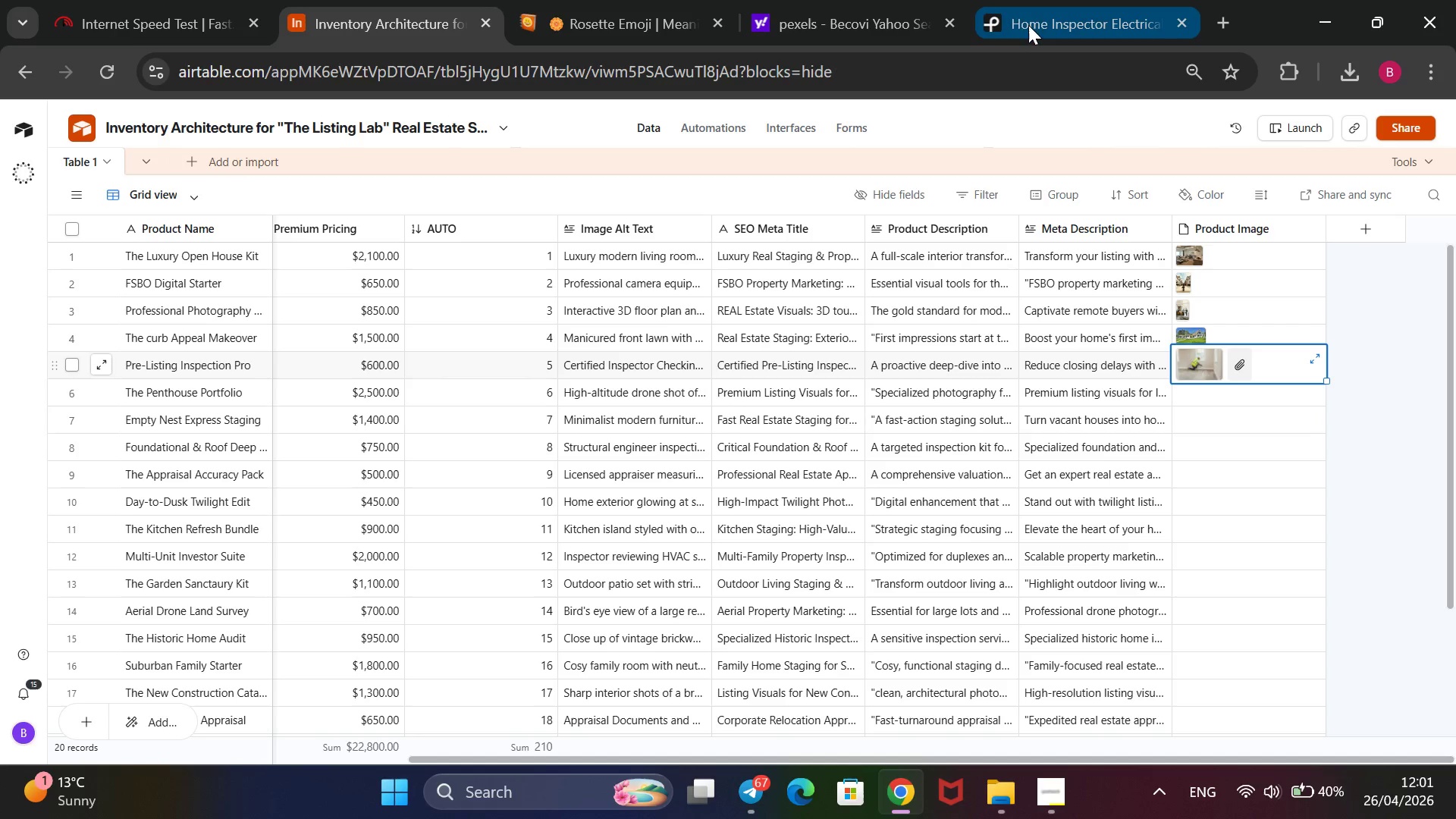 
wait(7.07)
 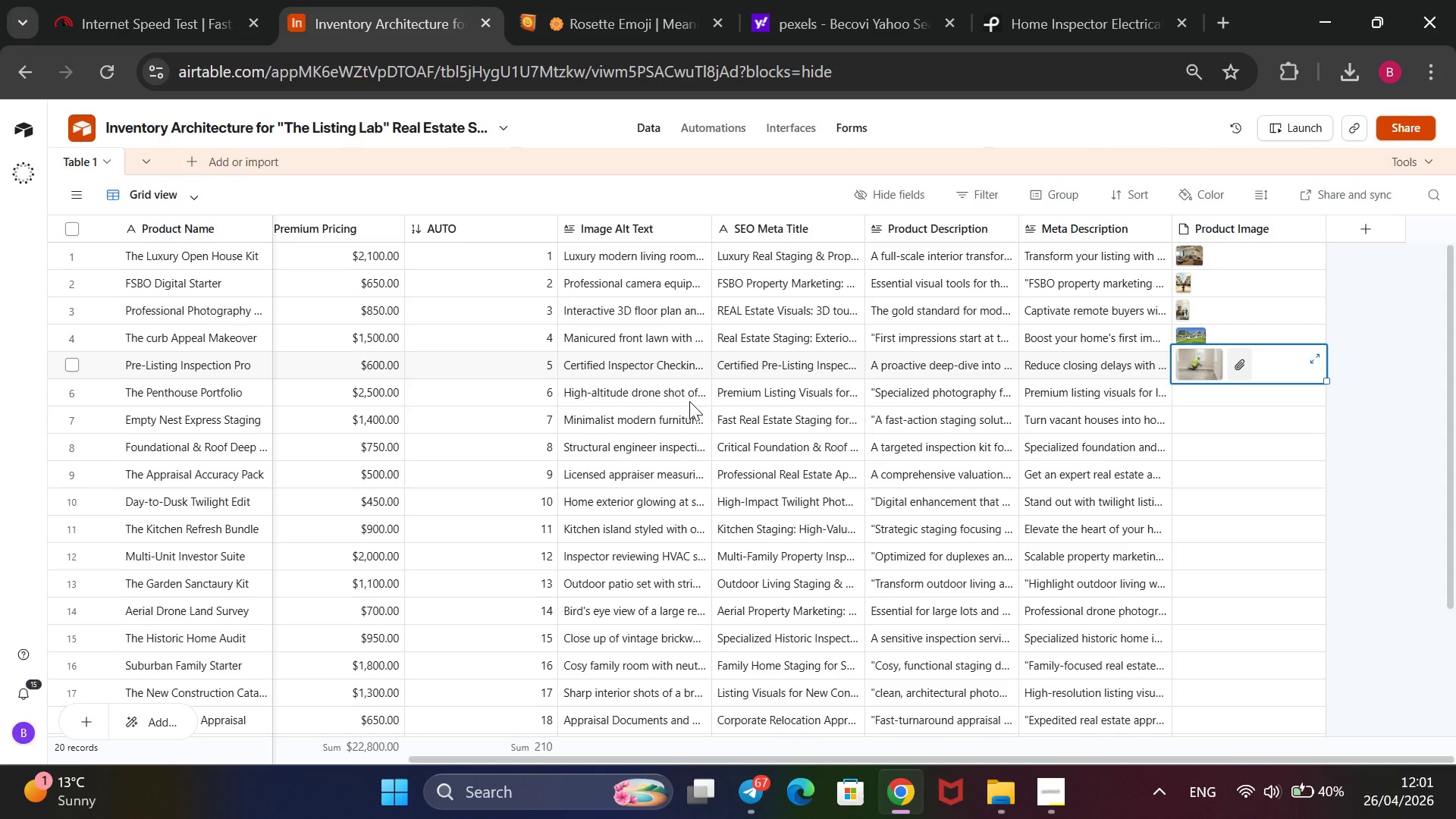 
left_click([1042, 158])
 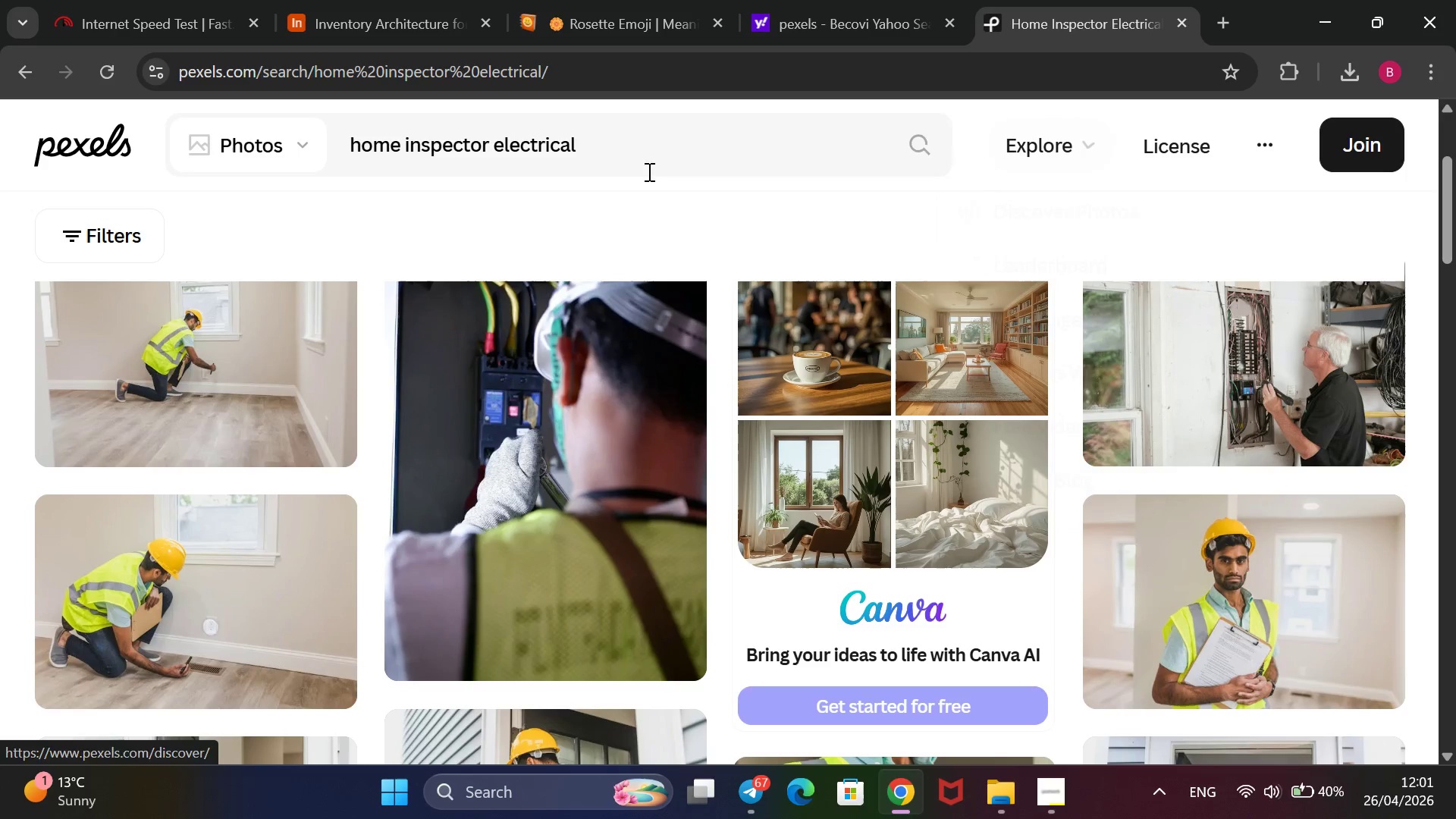 
left_click_drag(start_coordinate=[614, 150], to_coordinate=[314, 193])
 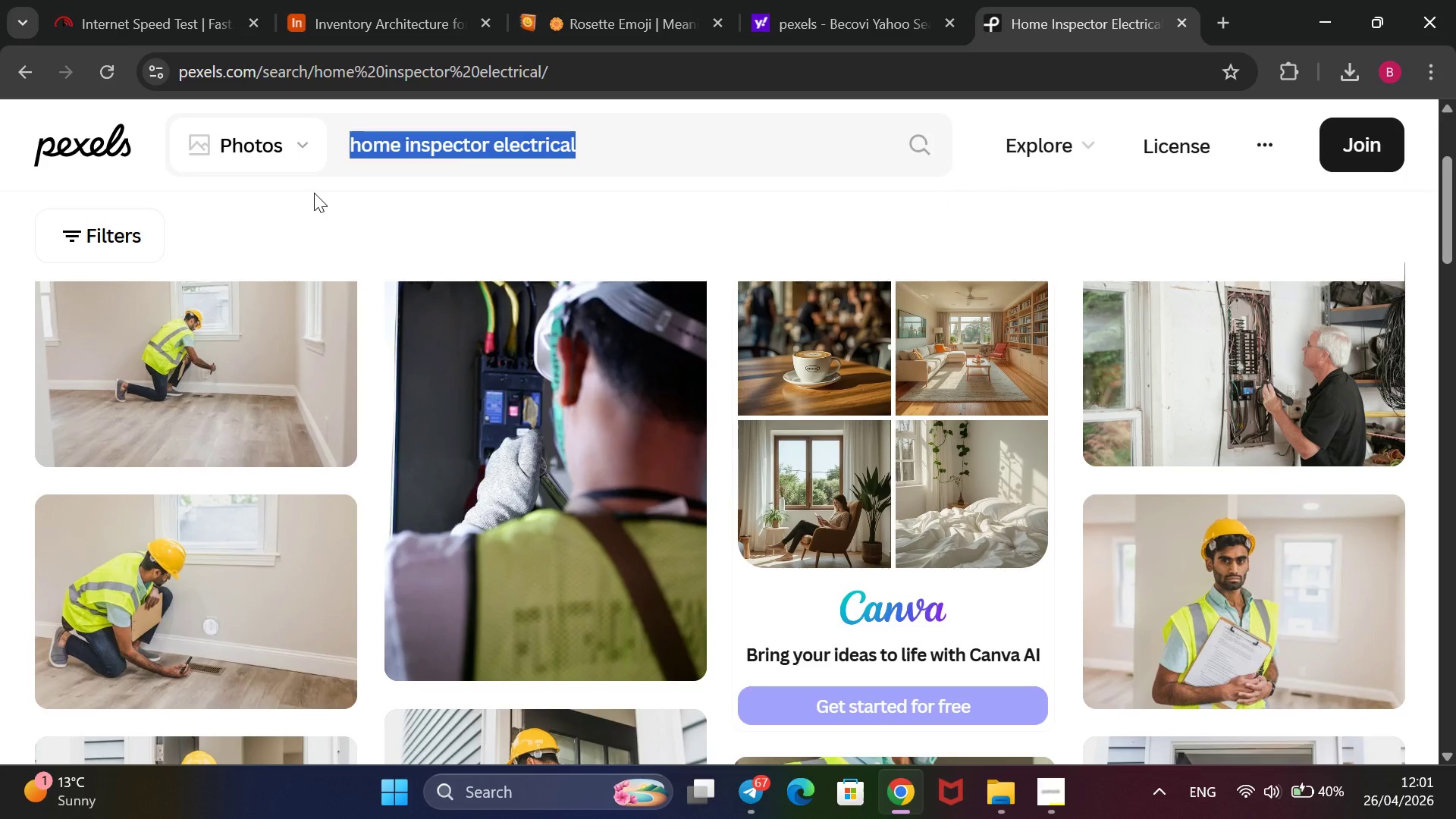 
key(Backspace)
type(modern penthouse view)
 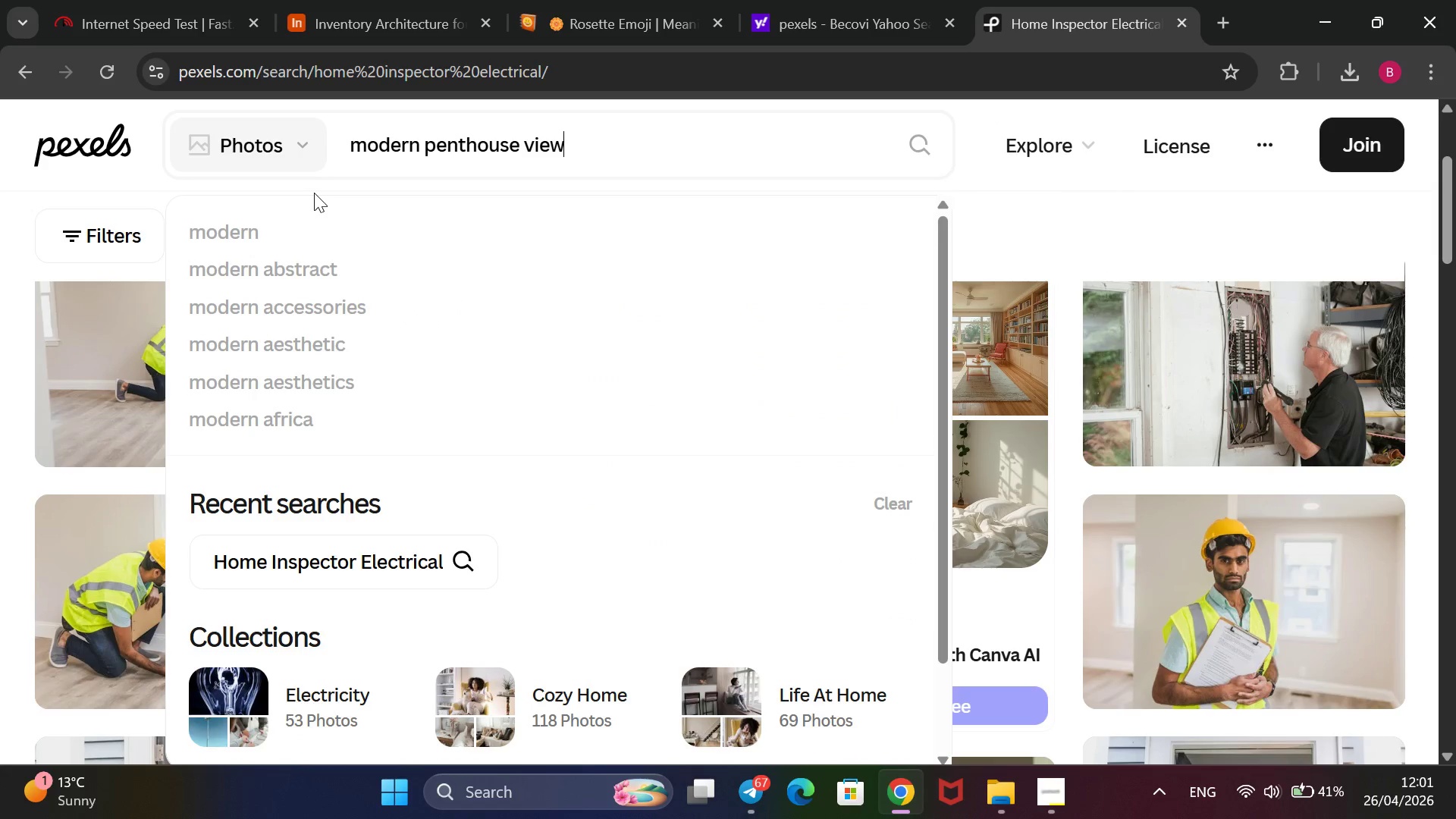 
key(Enter)
 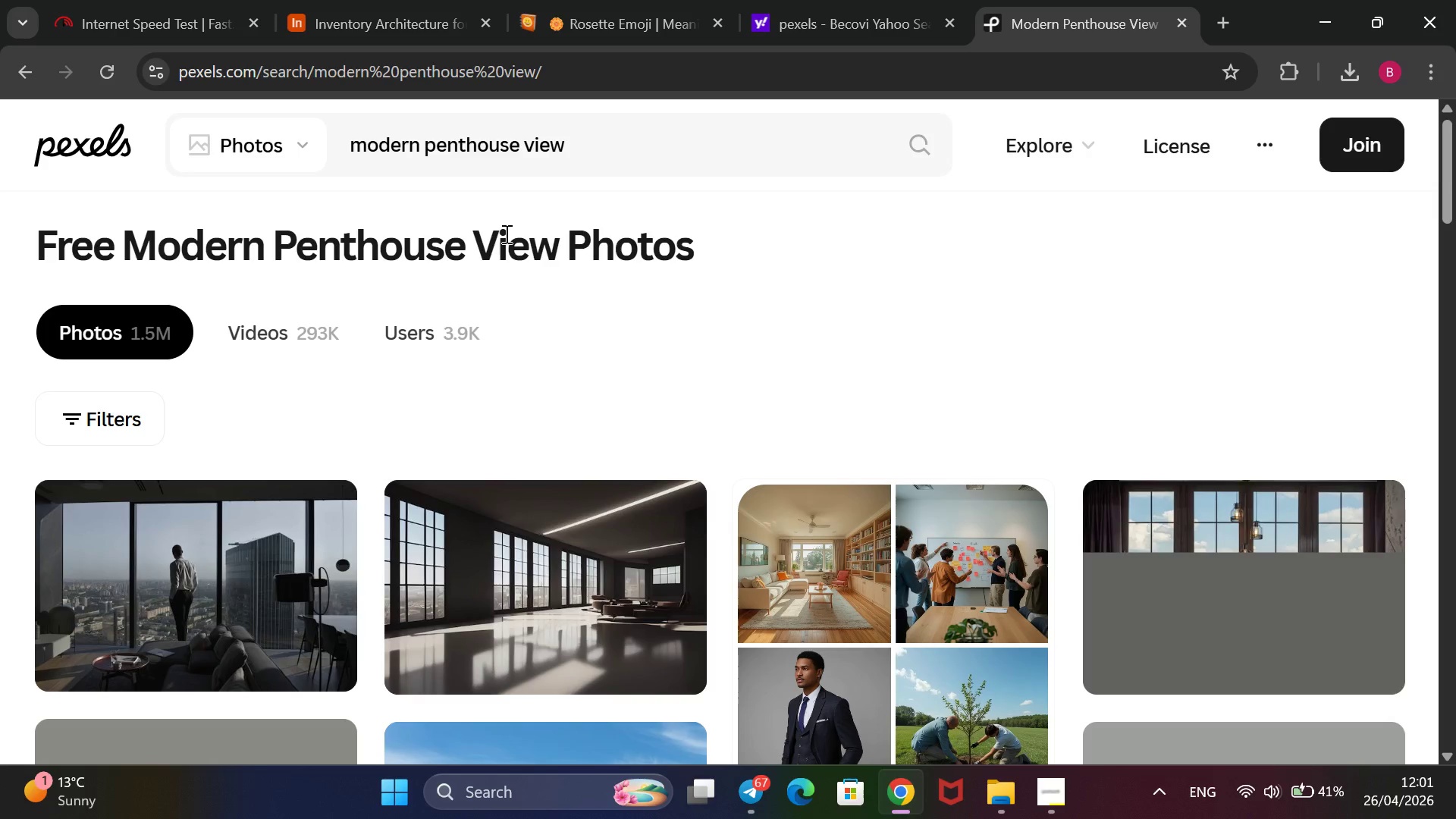 
wait(7.25)
 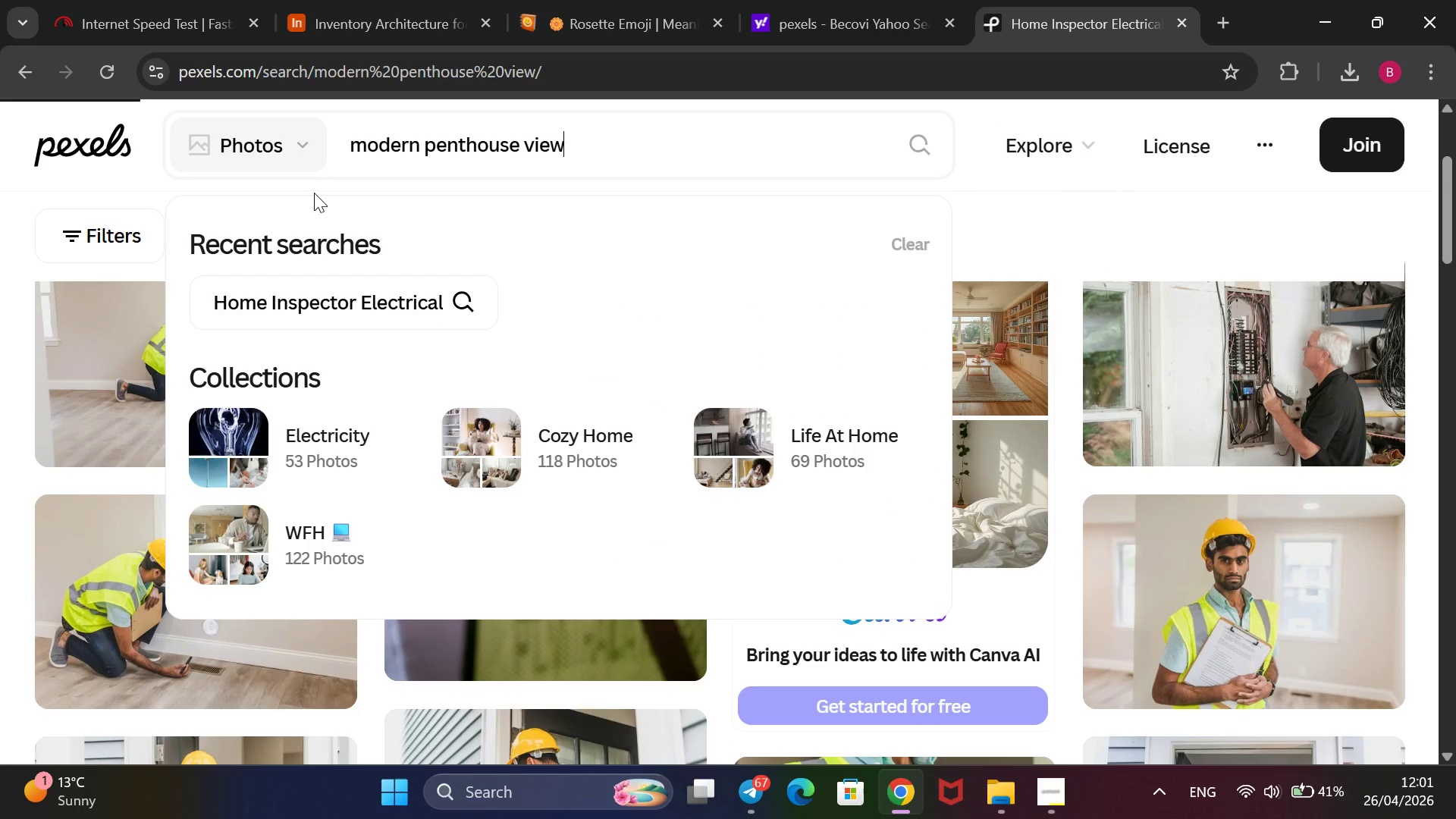 
scroll: coordinate [457, 250], scroll_direction: down, amount: 2.0
 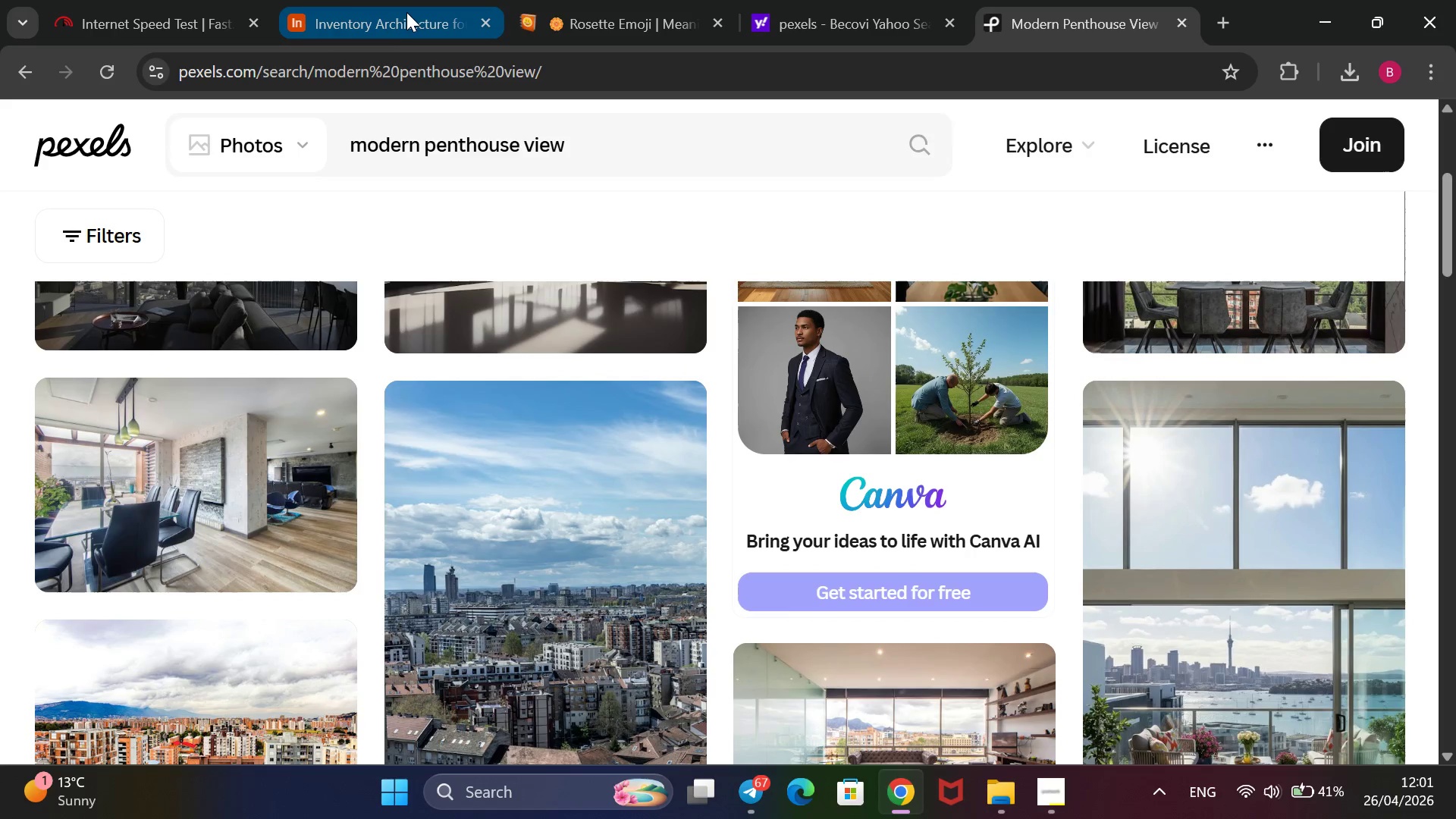 
wait(7.05)
 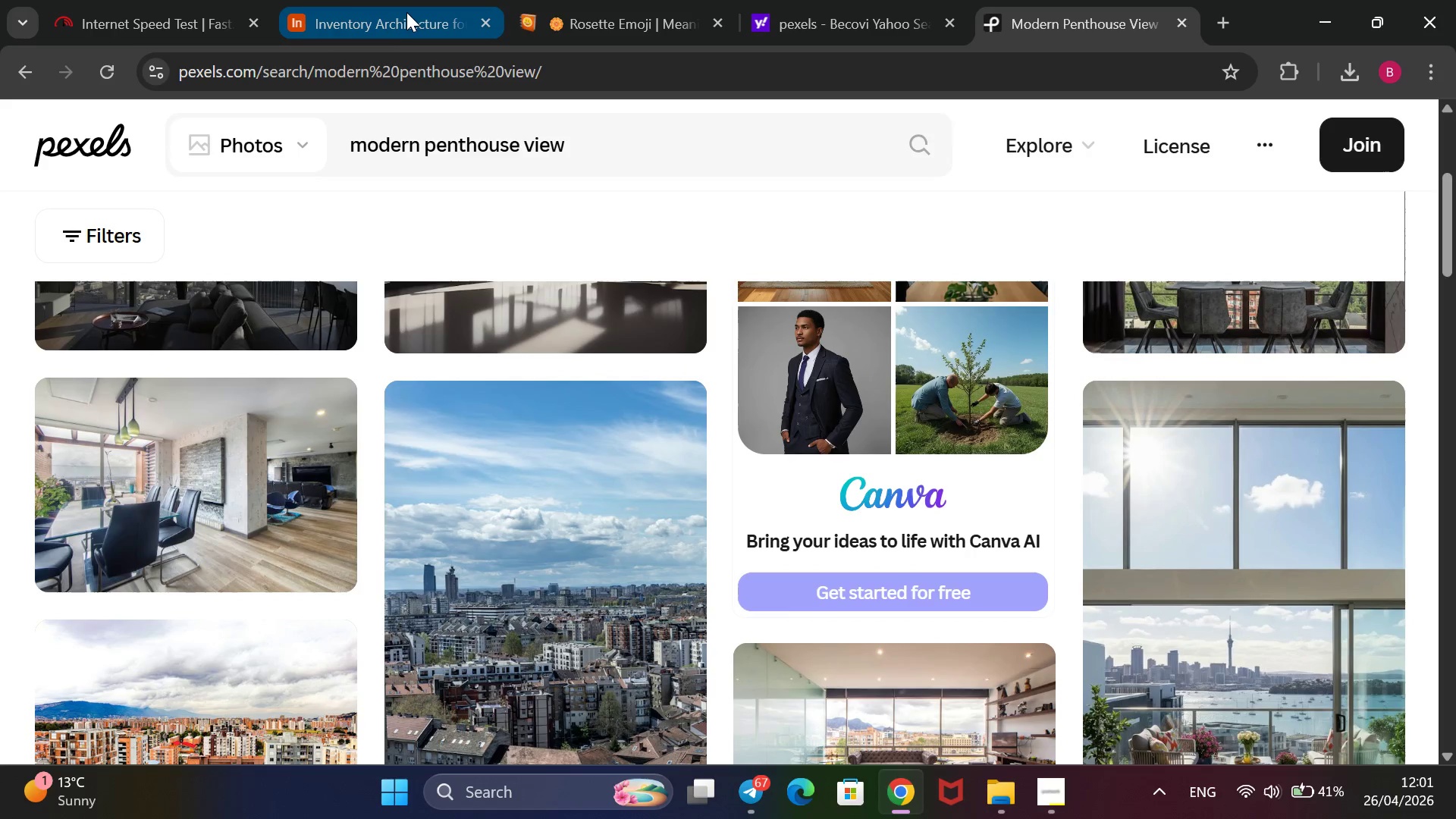 
left_click([1101, 26])
 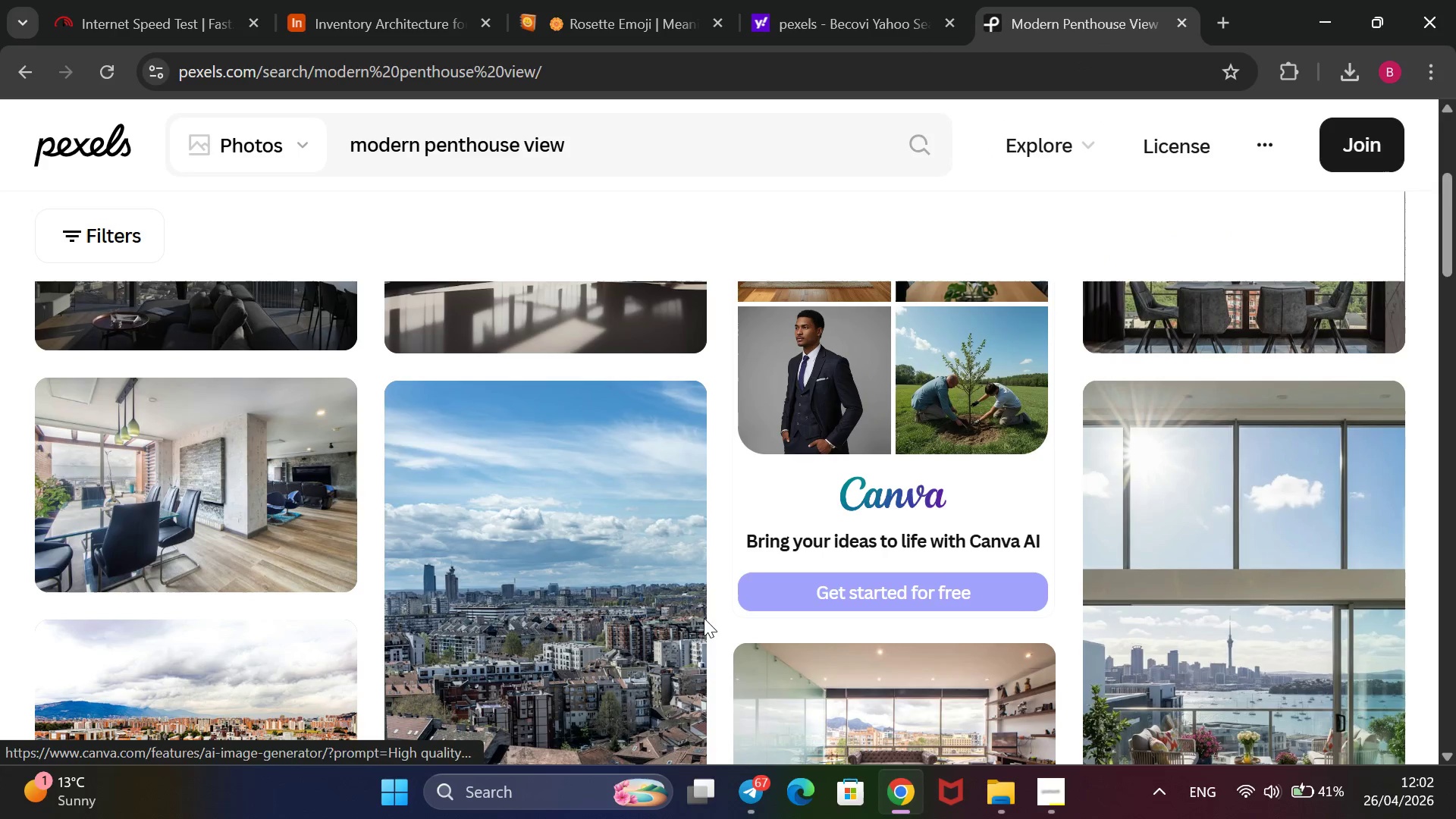 
scroll: coordinate [701, 622], scroll_direction: down, amount: 7.0
 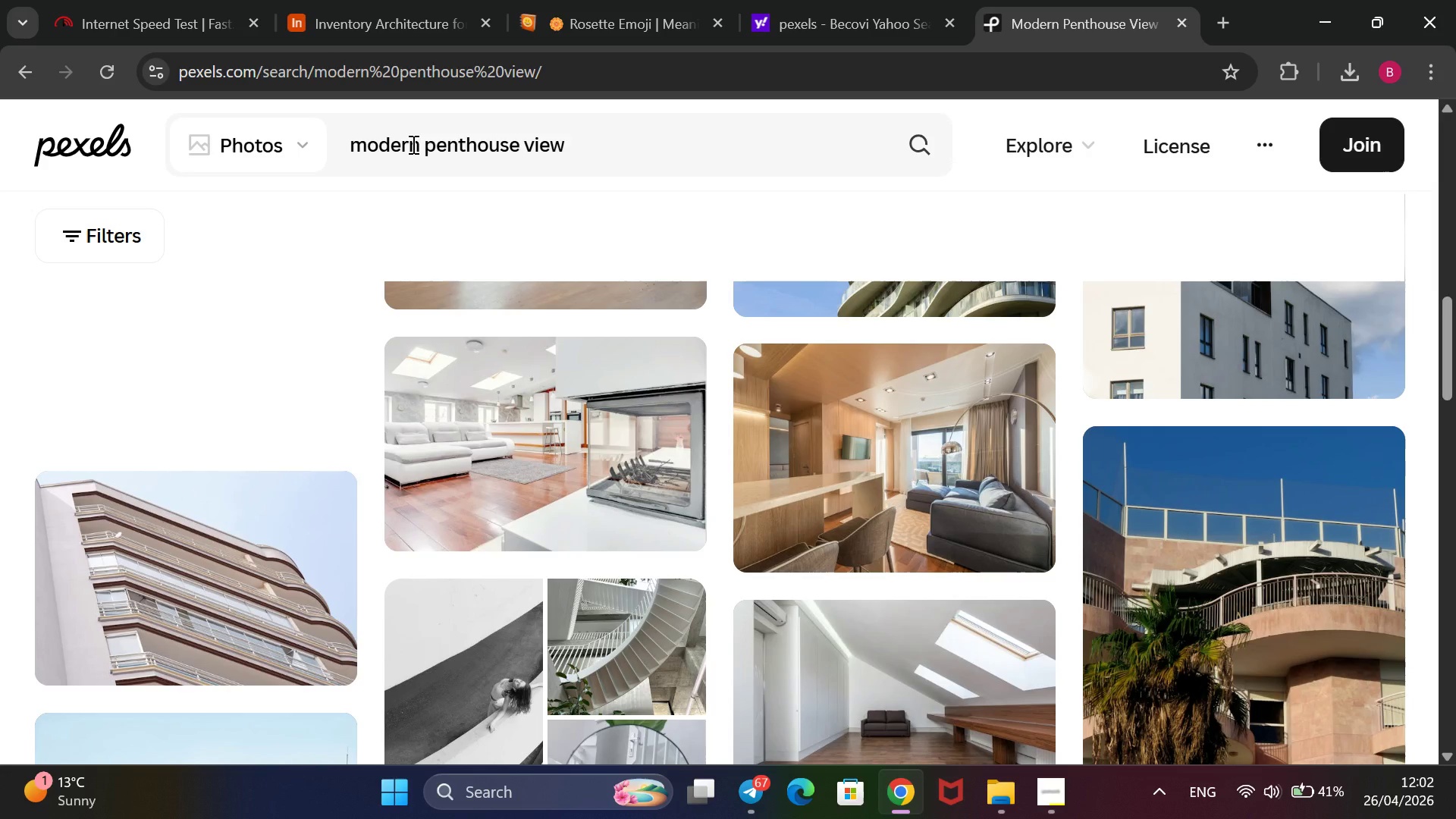 
left_click_drag(start_coordinate=[417, 142], to_coordinate=[356, 160])
 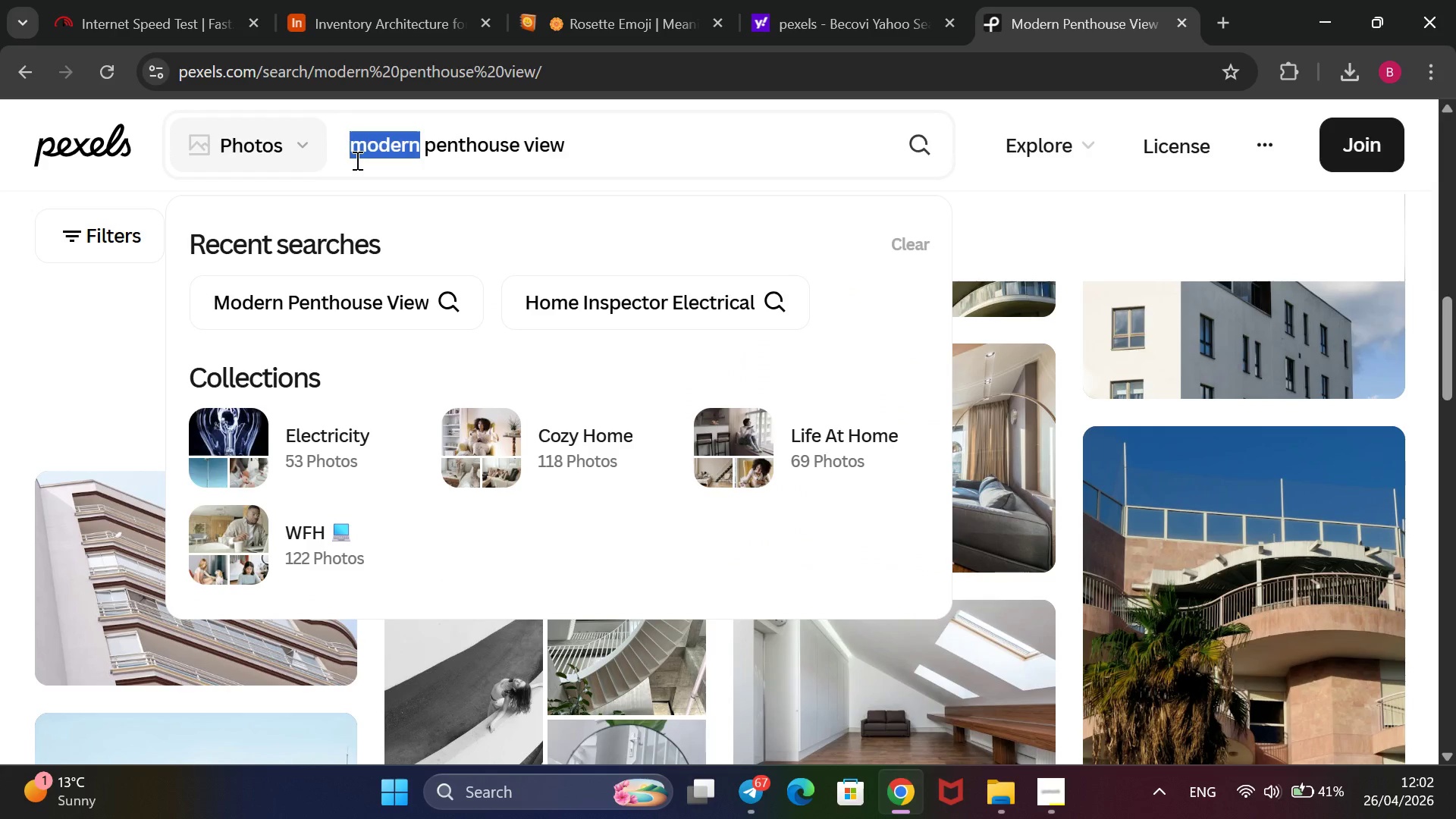 
key(Backspace)
type(drone shot)
 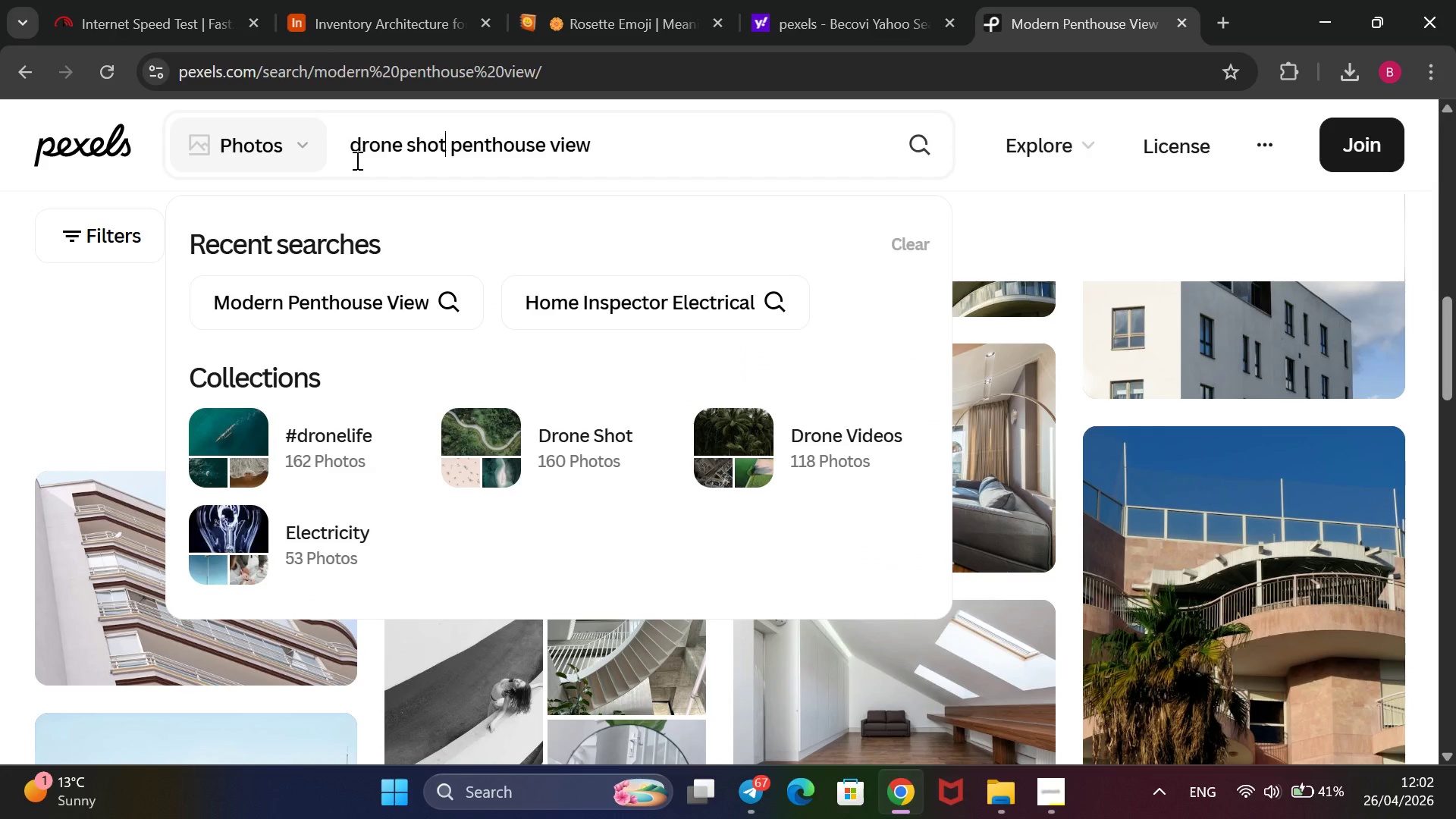 
key(Enter)
 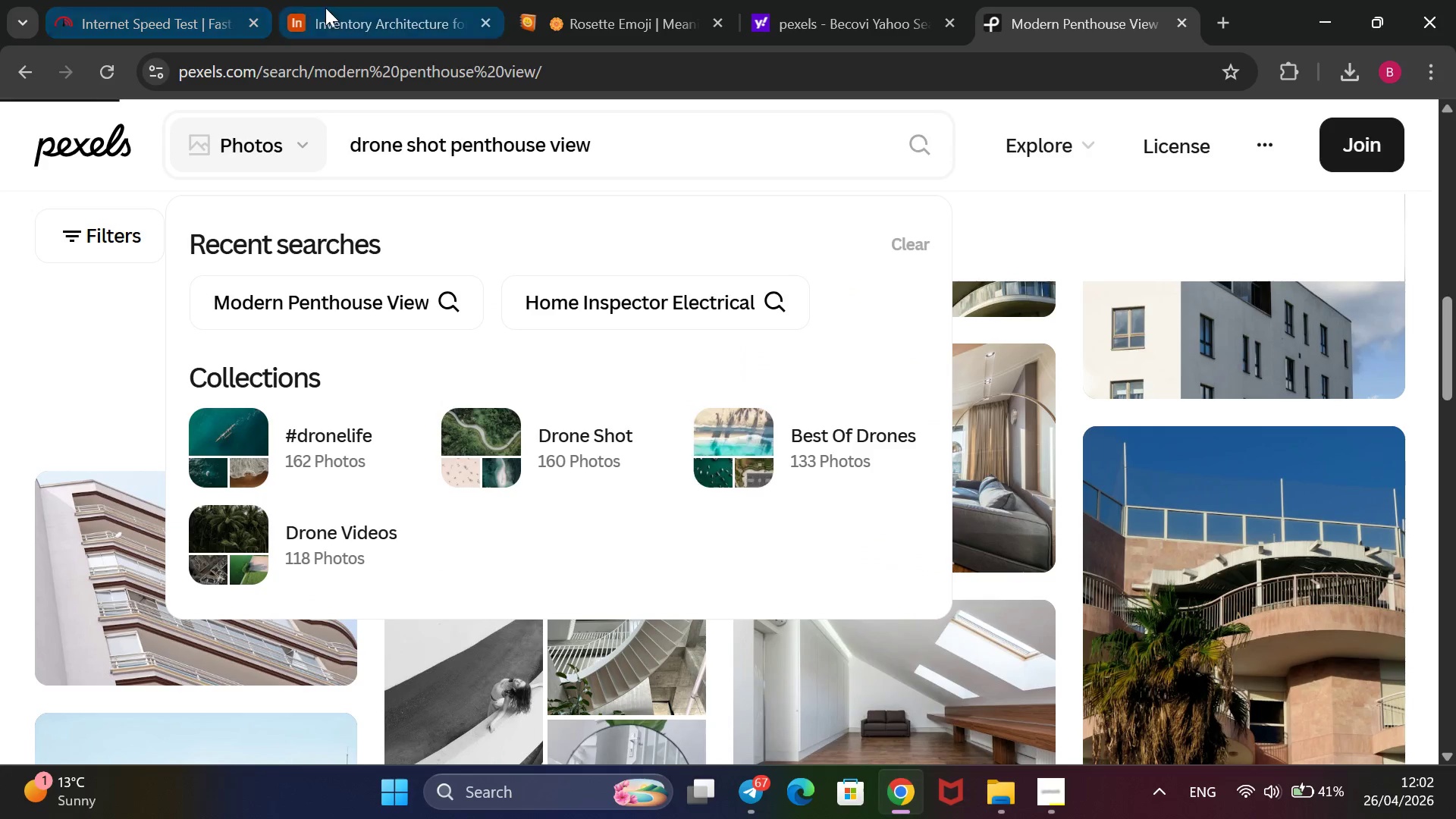 
left_click([334, 11])
 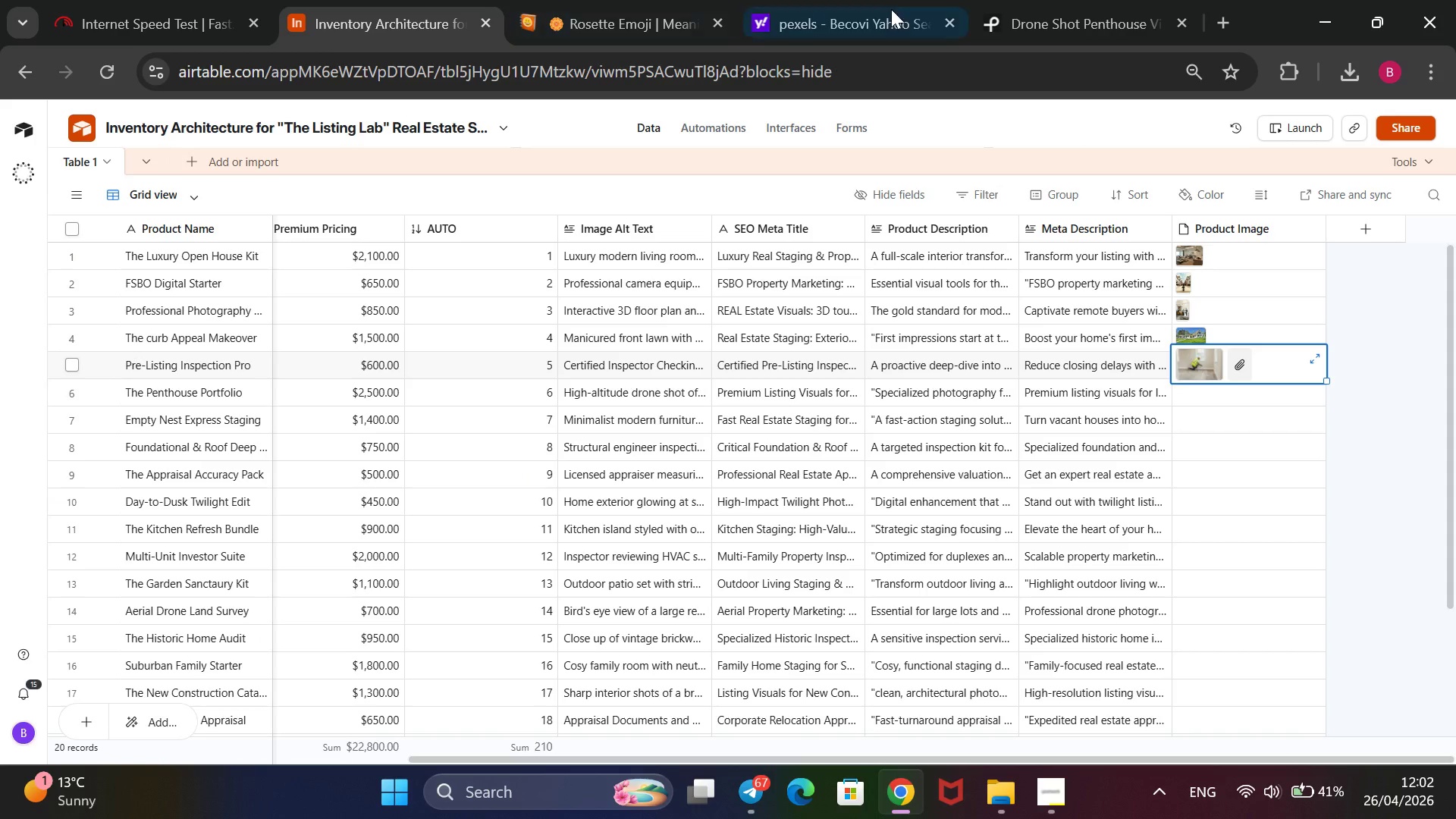 
left_click([1055, 0])
 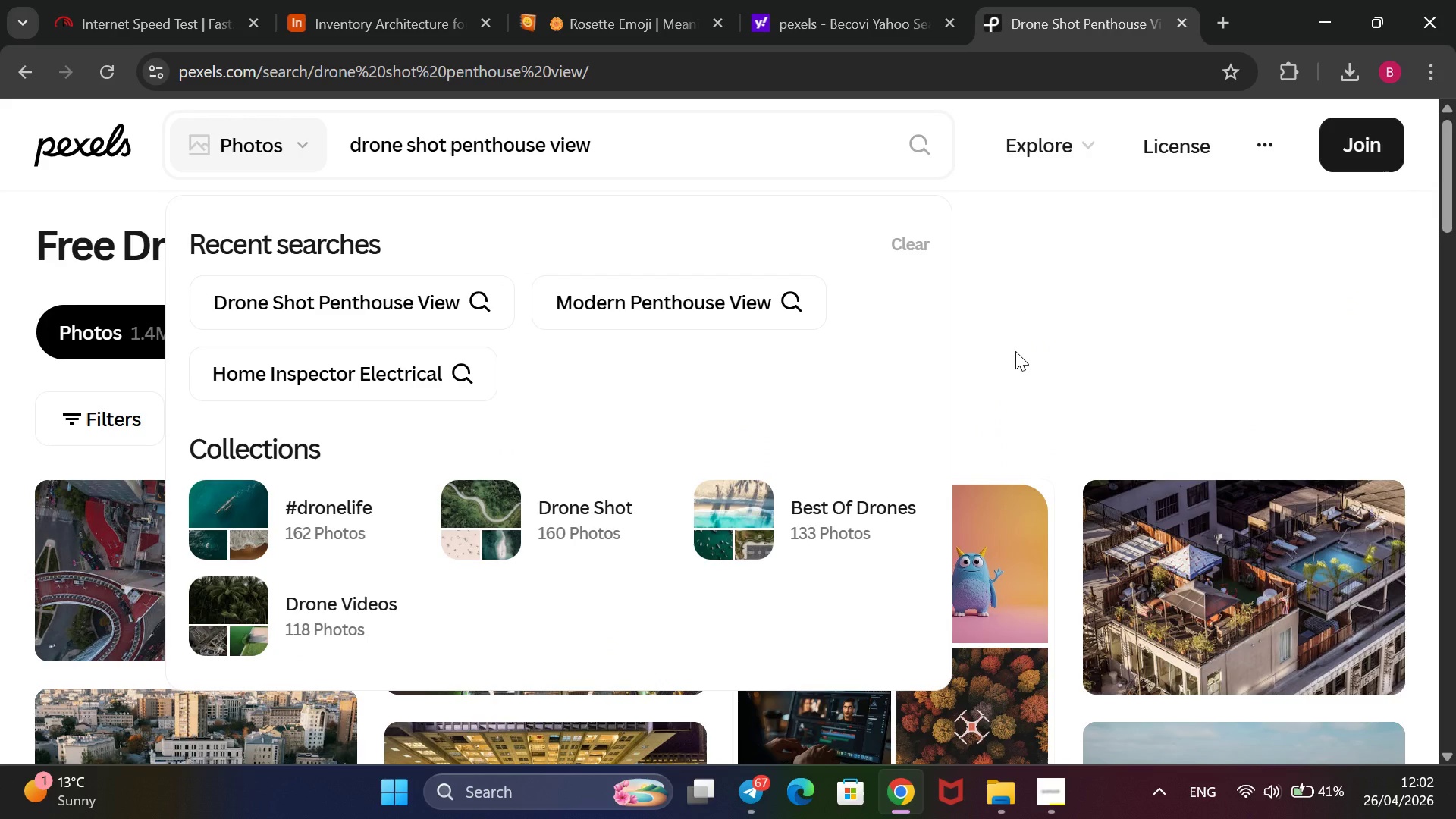 
scroll: coordinate [1015, 351], scroll_direction: none, amount: 0.0
 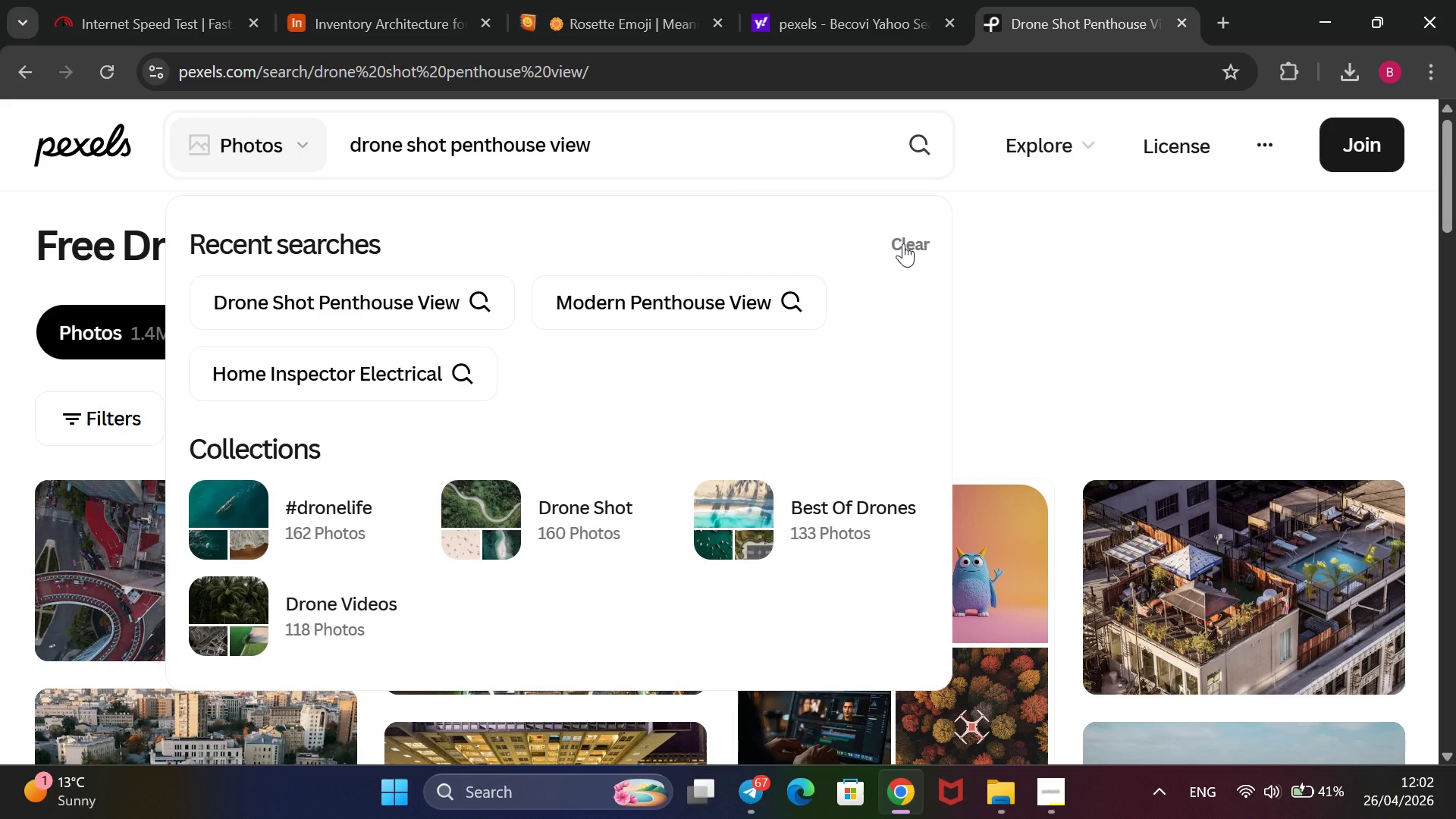 
left_click([903, 240])
 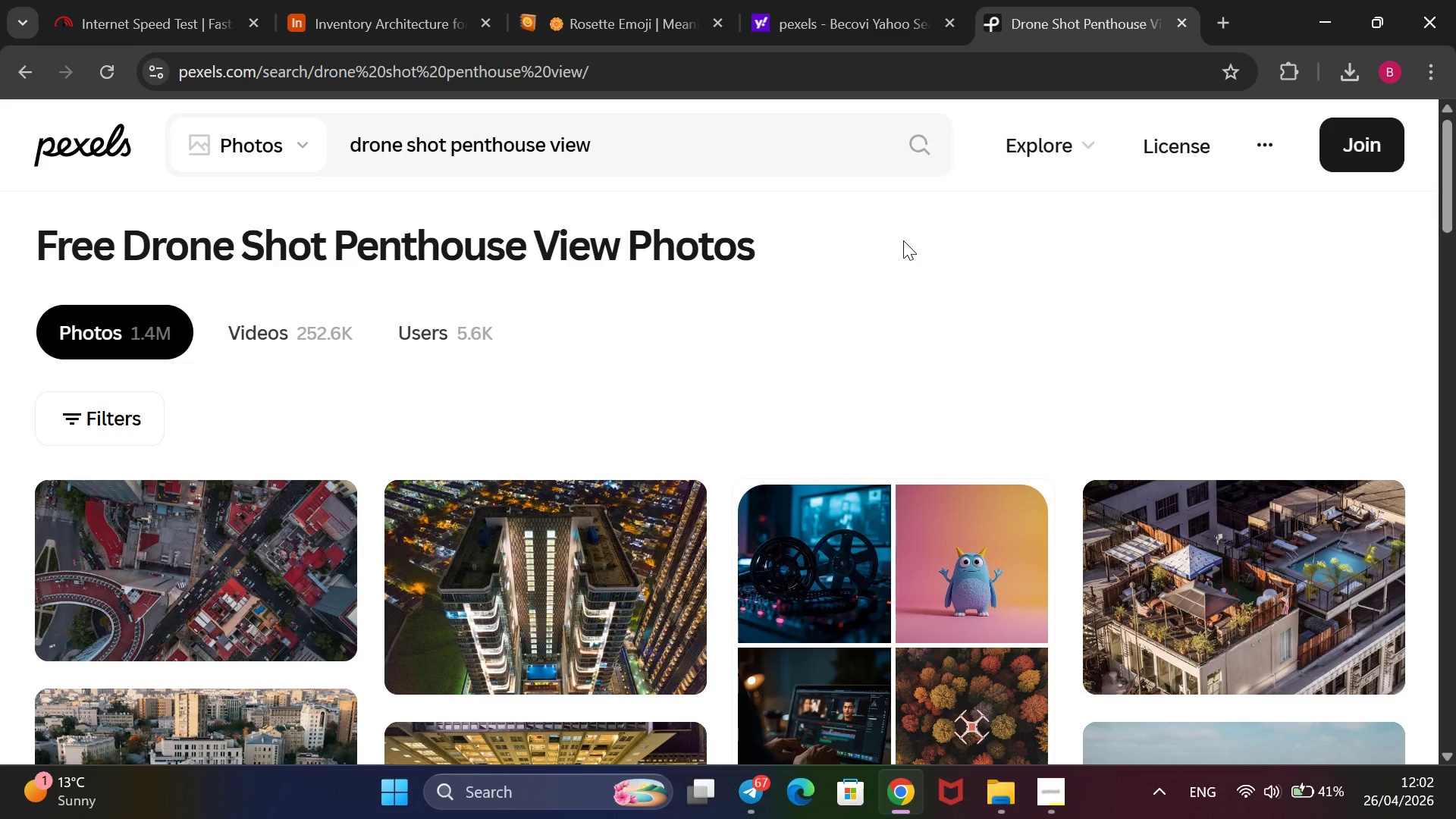 
scroll: coordinate [652, 489], scroll_direction: none, amount: 0.0
 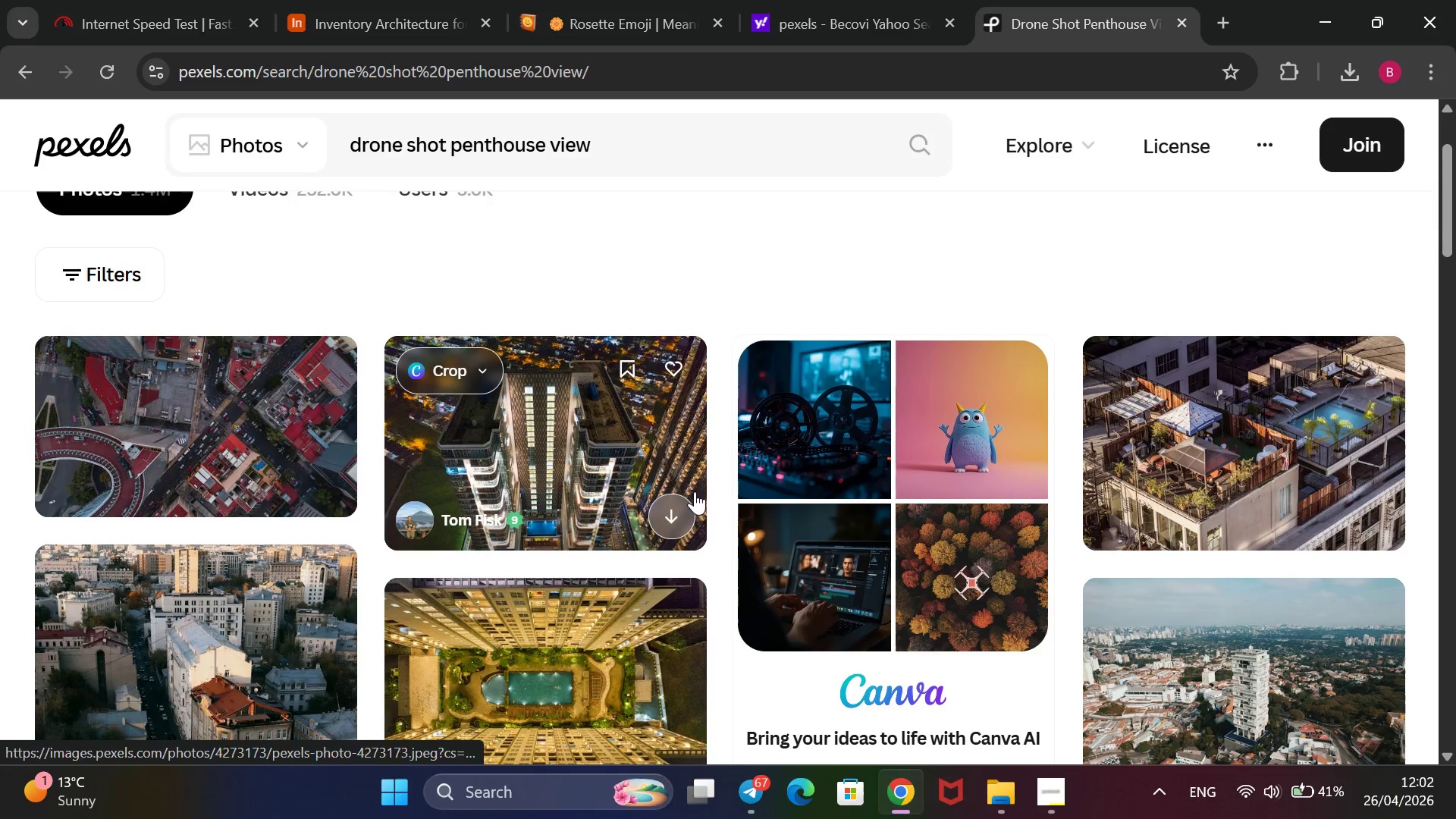 
scroll: coordinate [709, 490], scroll_direction: down, amount: 1.0
 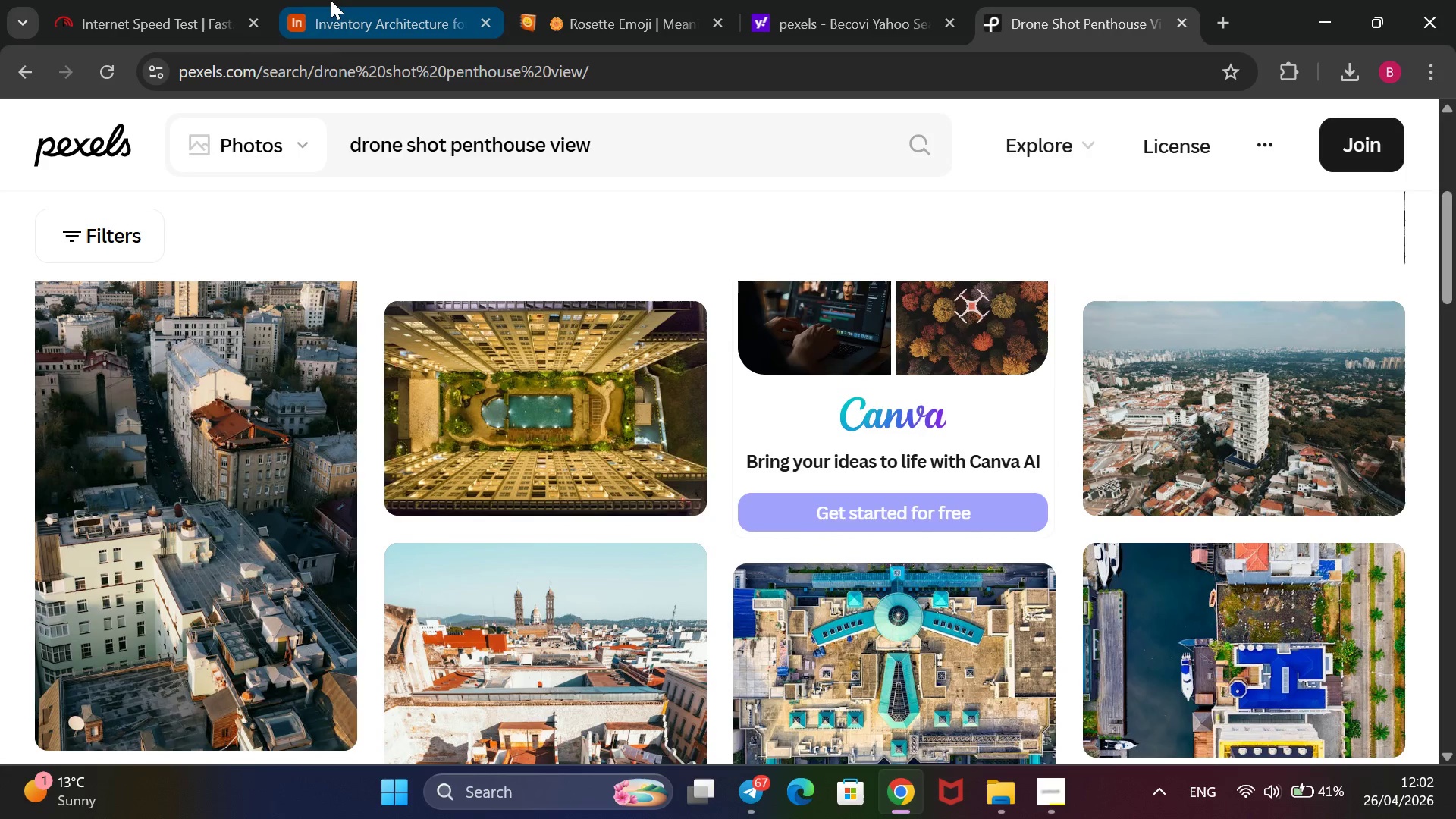 
left_click([372, 1])
 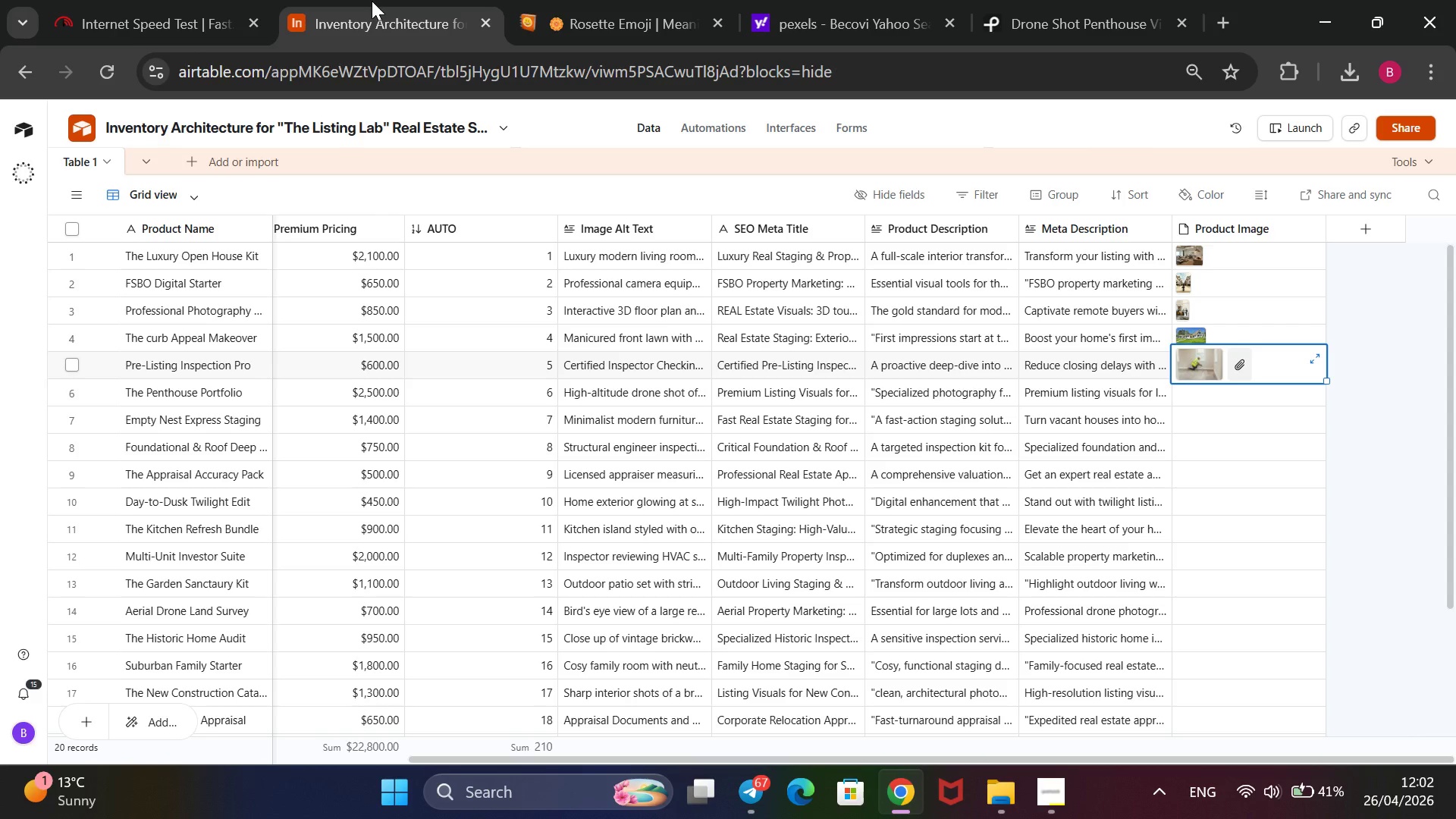 
wait(7.19)
 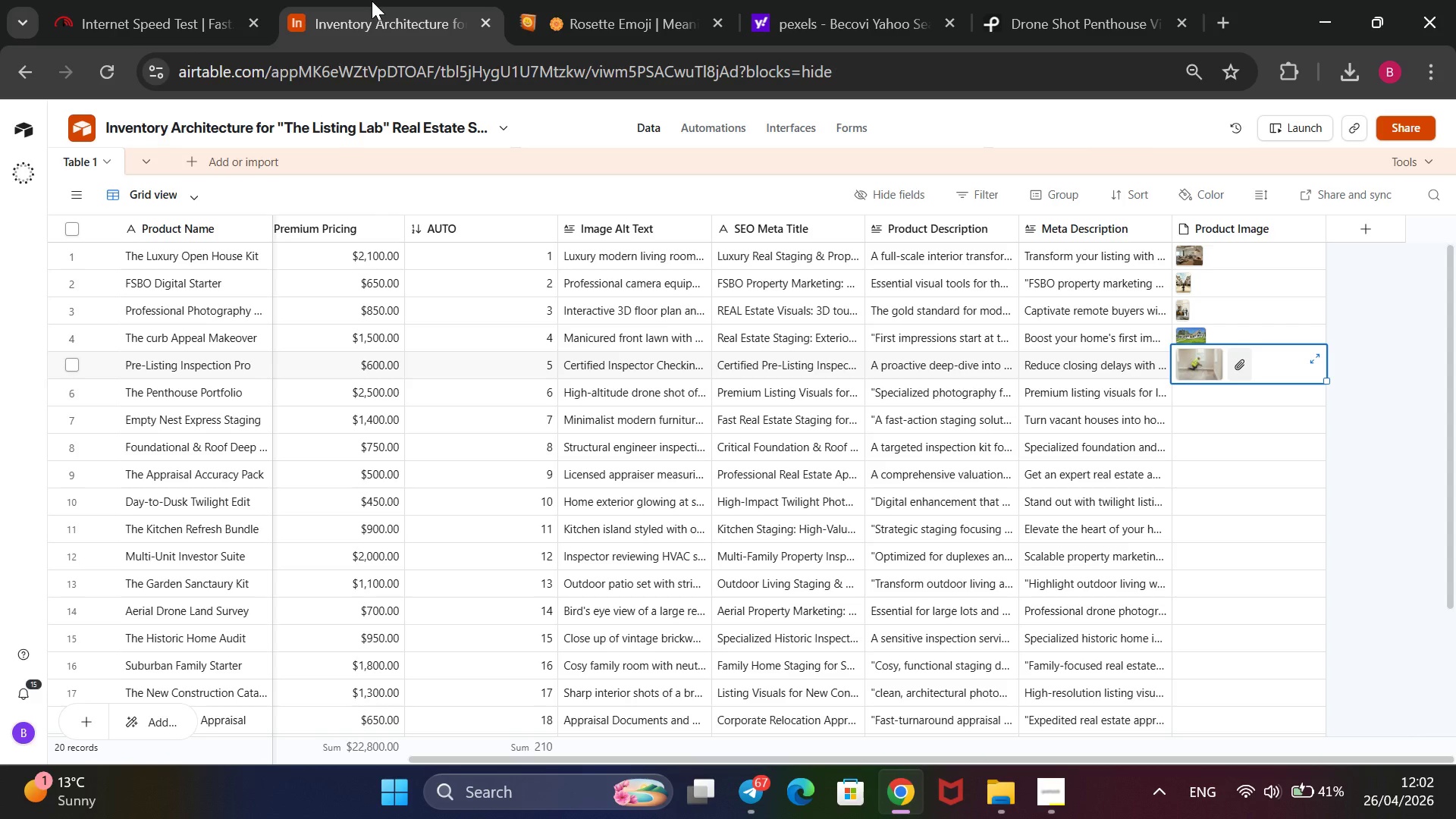 
left_click([1090, 5])
 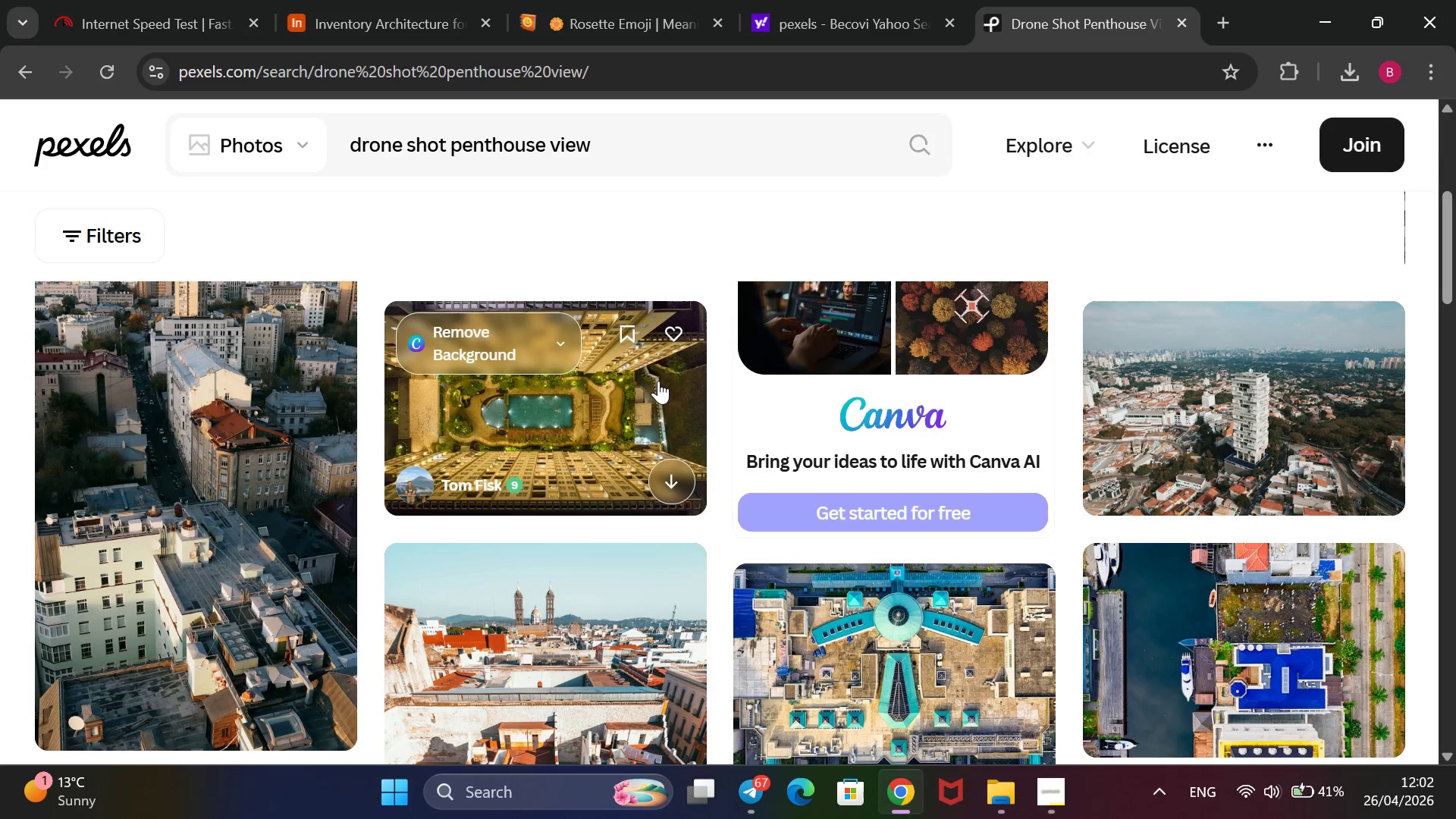 
scroll: coordinate [658, 381], scroll_direction: none, amount: 0.0
 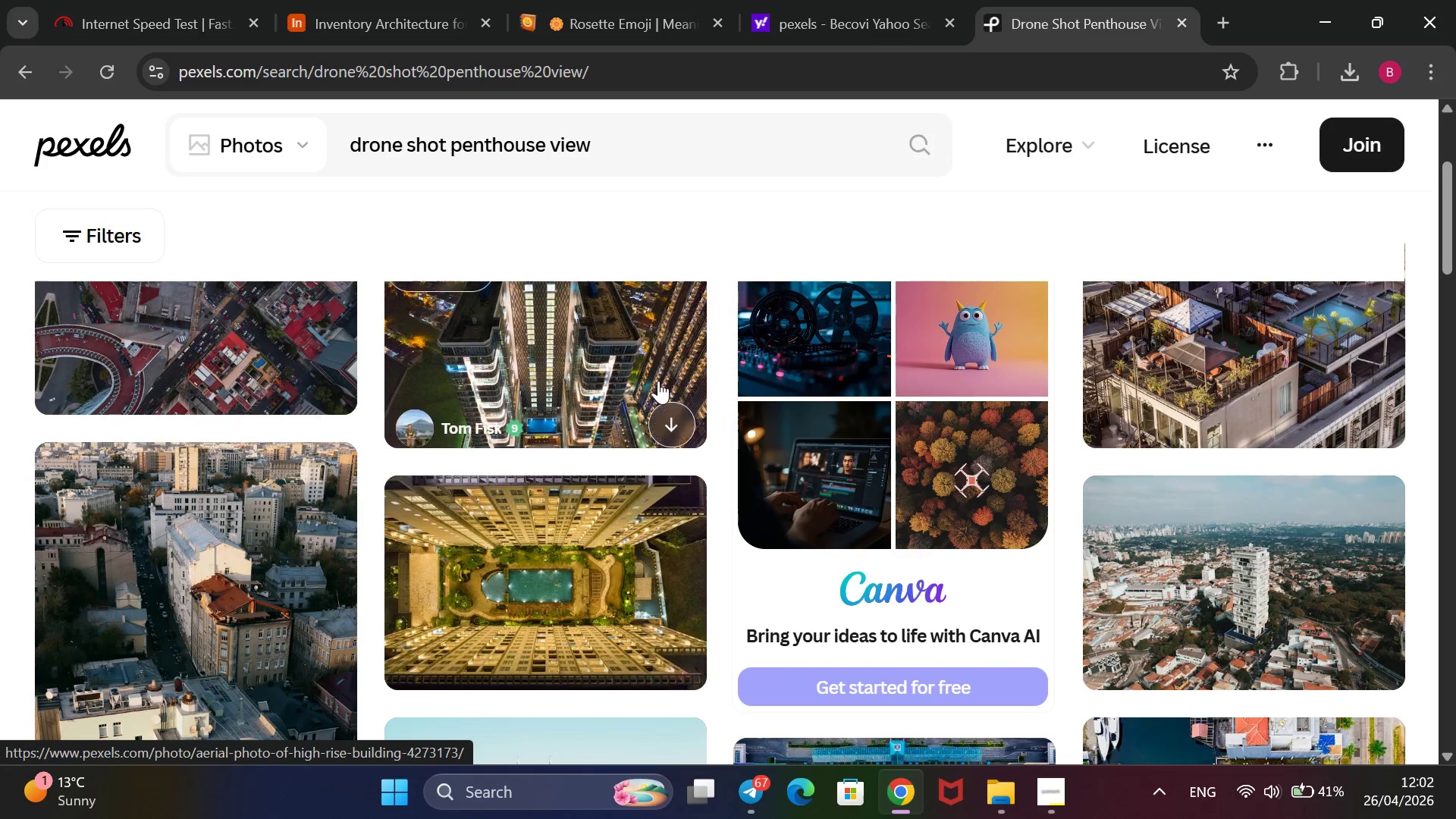 
scroll: coordinate [658, 381], scroll_direction: up, amount: 1.0
 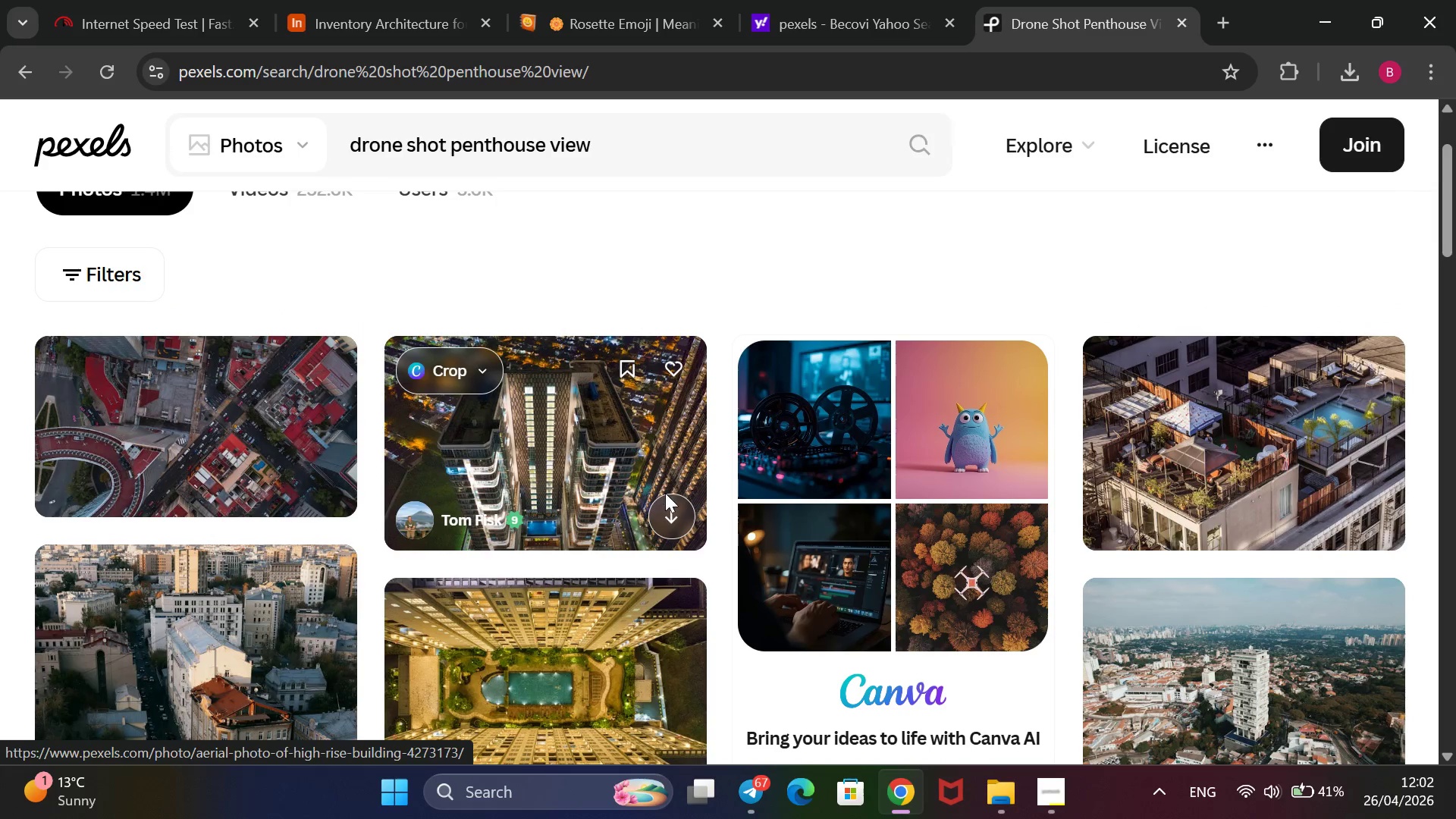 
left_click([665, 493])
 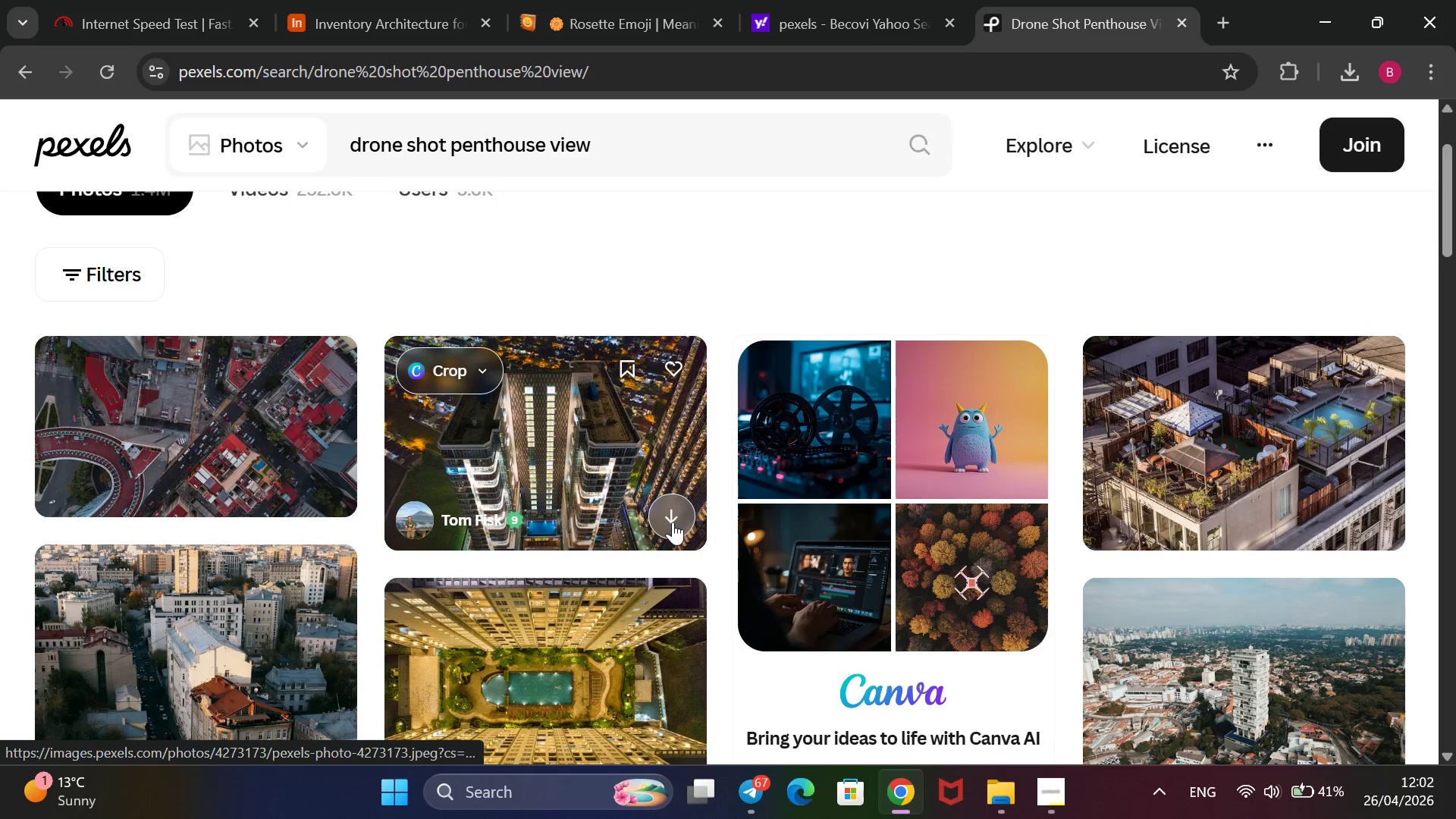 
left_click([673, 522])
 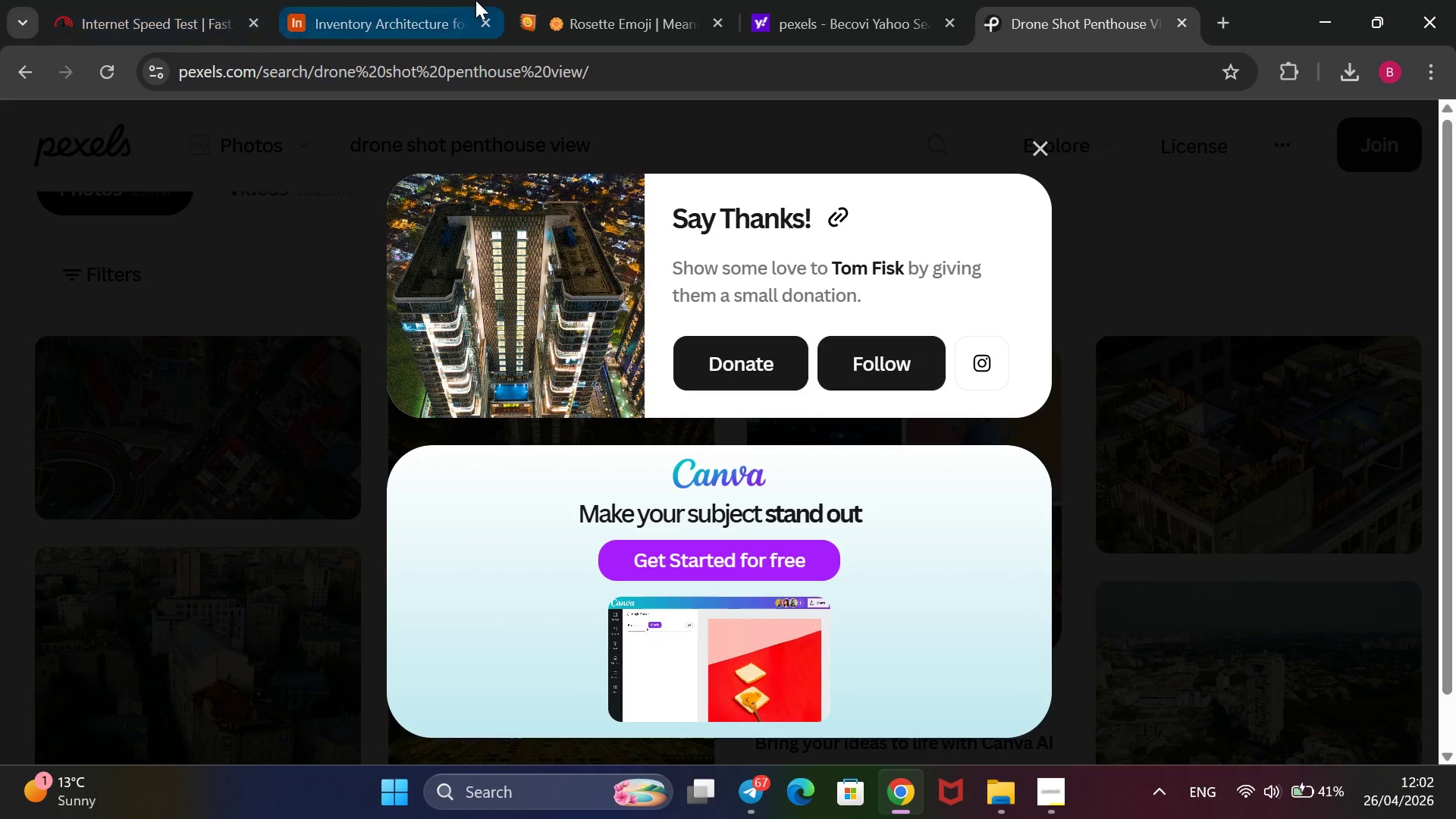 
left_click([419, 8])
 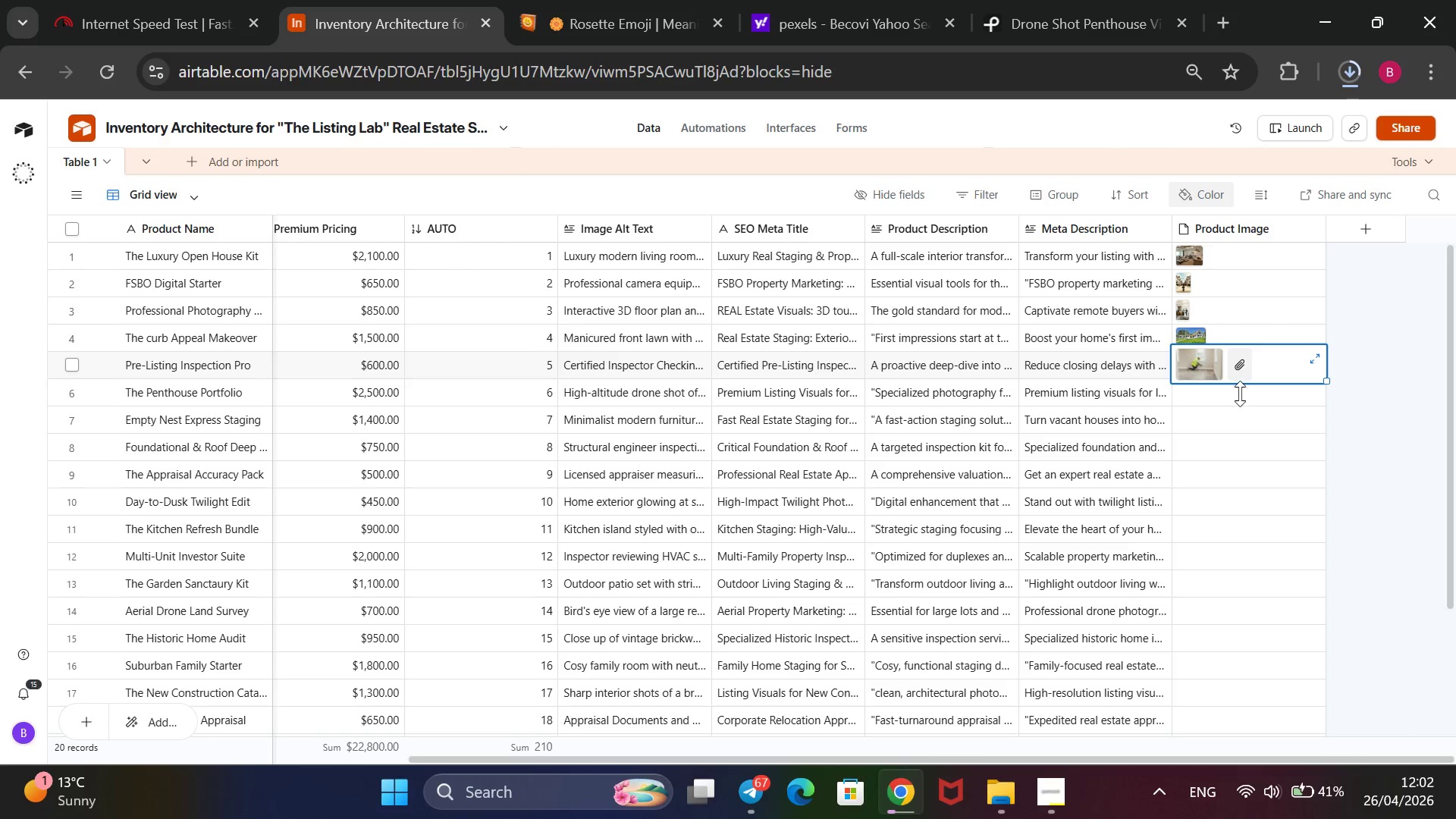 
left_click([1192, 393])
 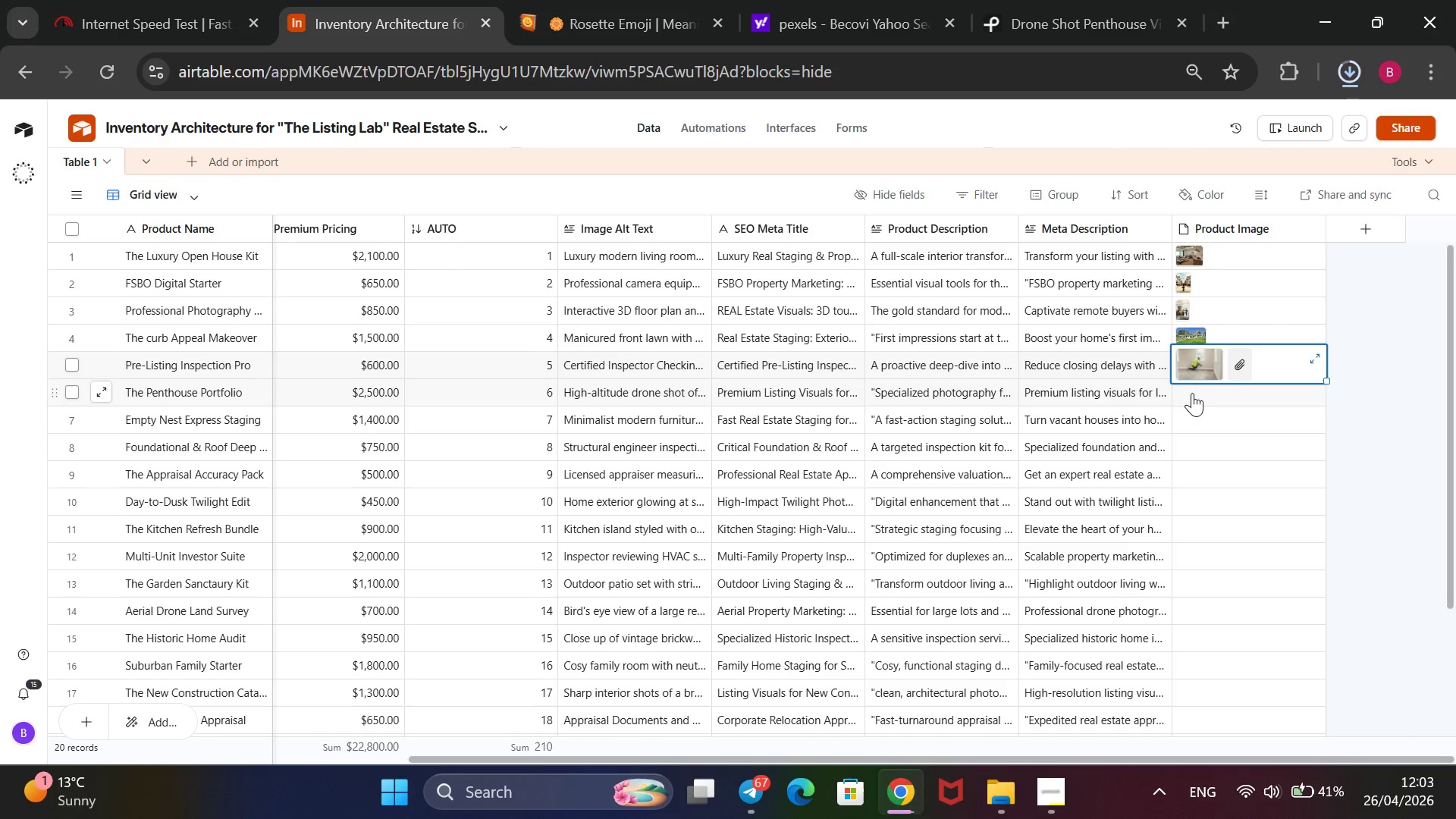 
left_click([1192, 393])
 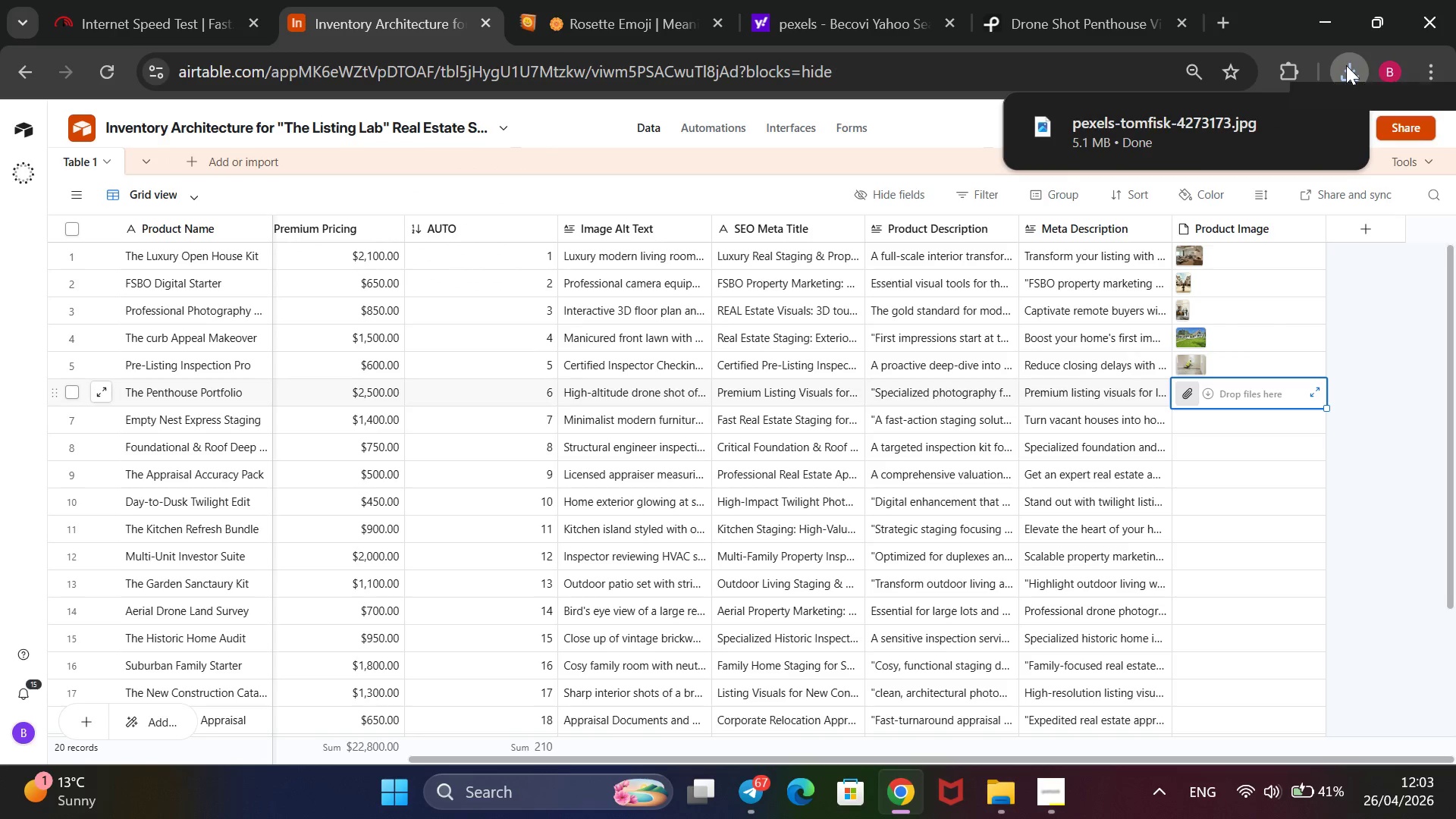 
left_click([1346, 65])
 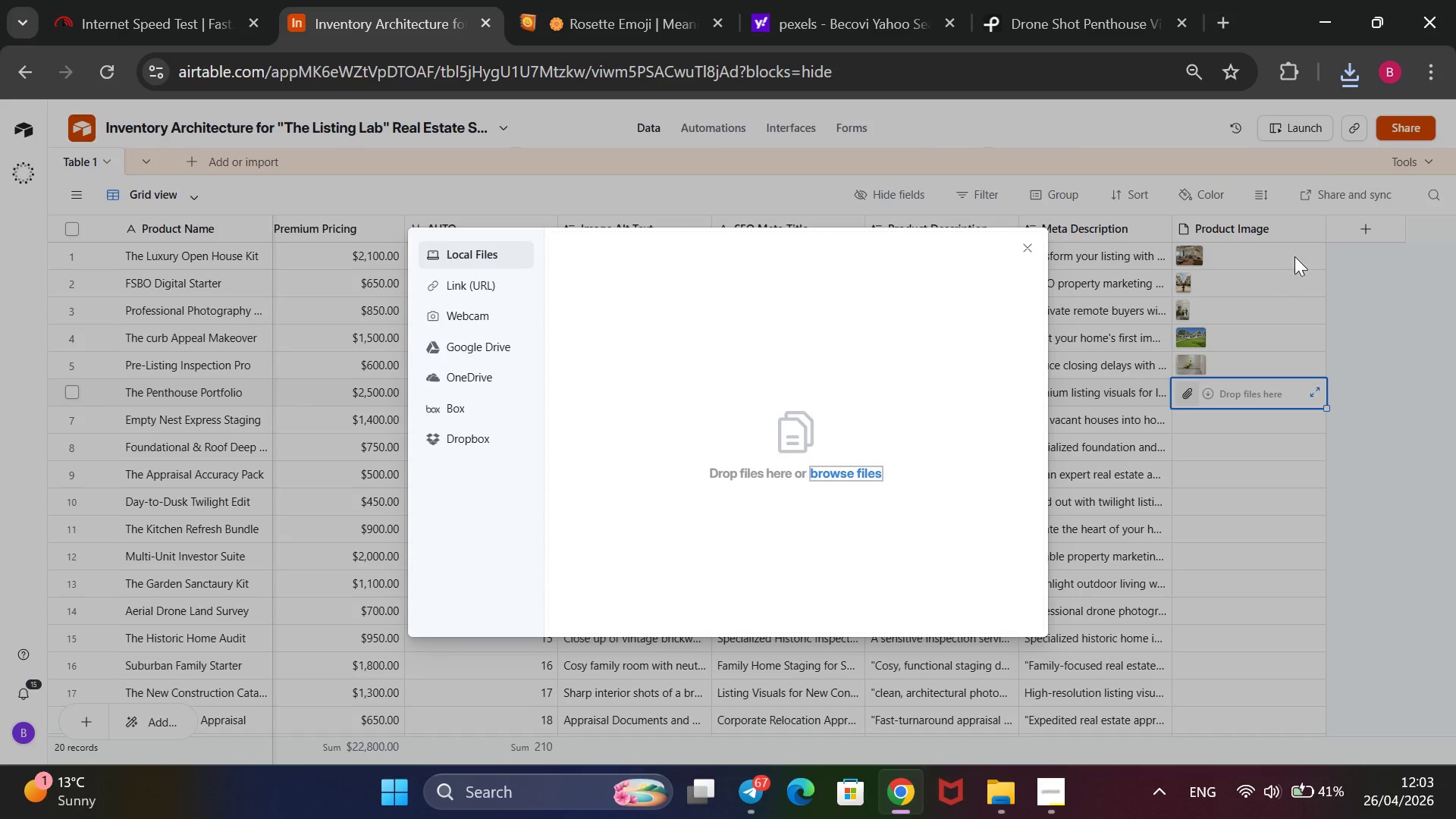 
left_click([1352, 75])
 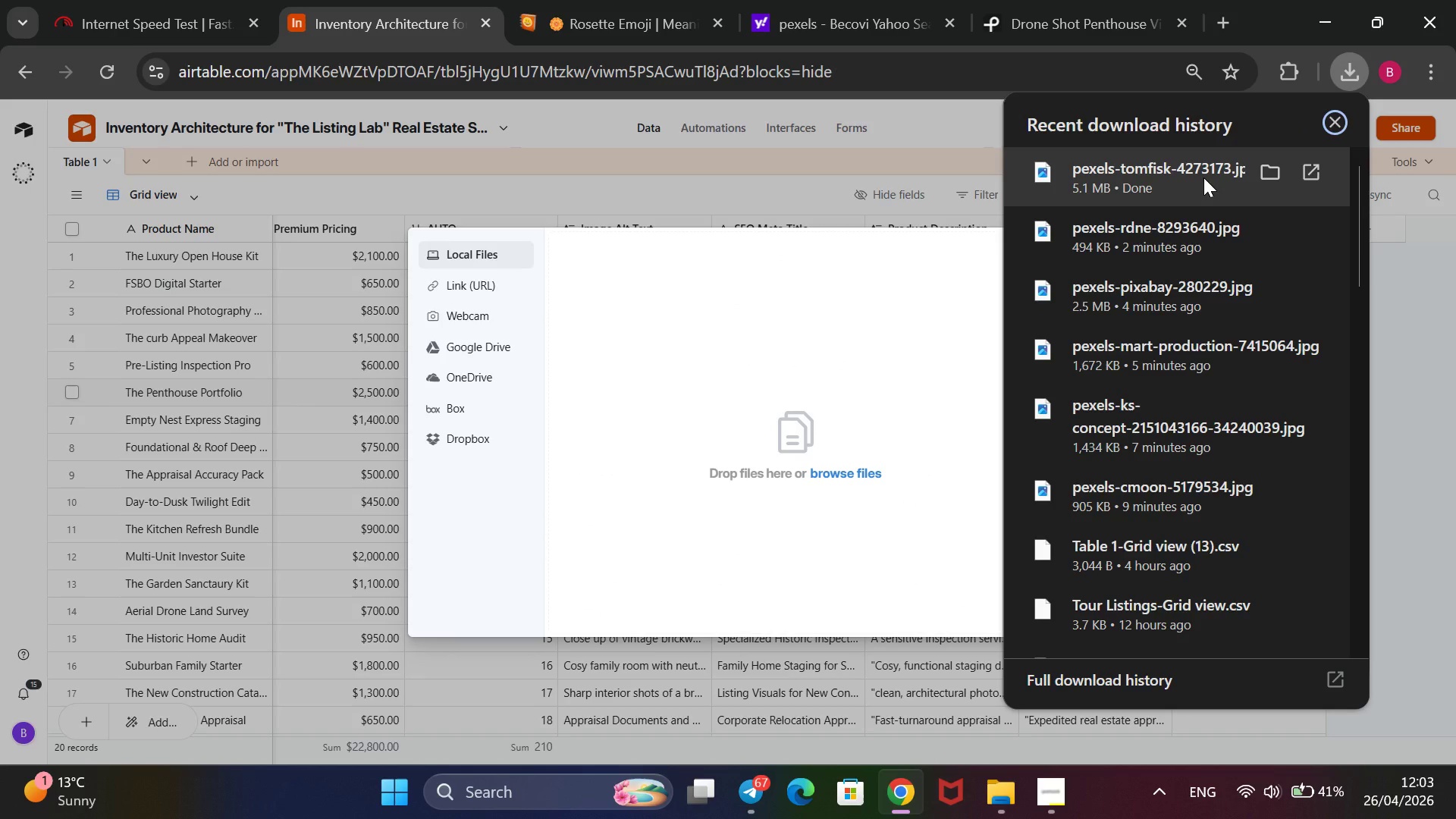 
left_click_drag(start_coordinate=[1203, 176], to_coordinate=[795, 412])
 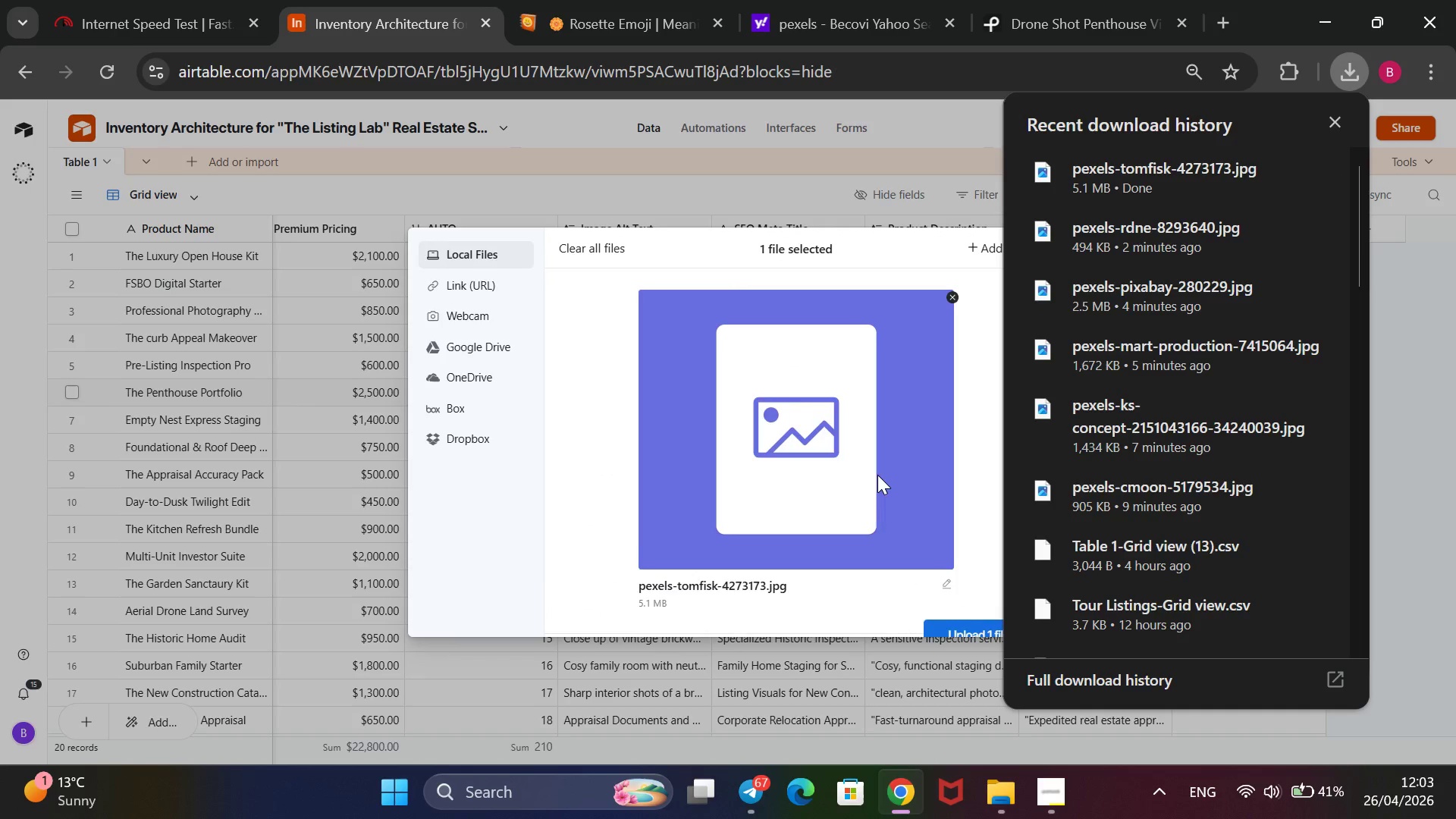 
scroll: coordinate [877, 475], scroll_direction: down, amount: 3.0
 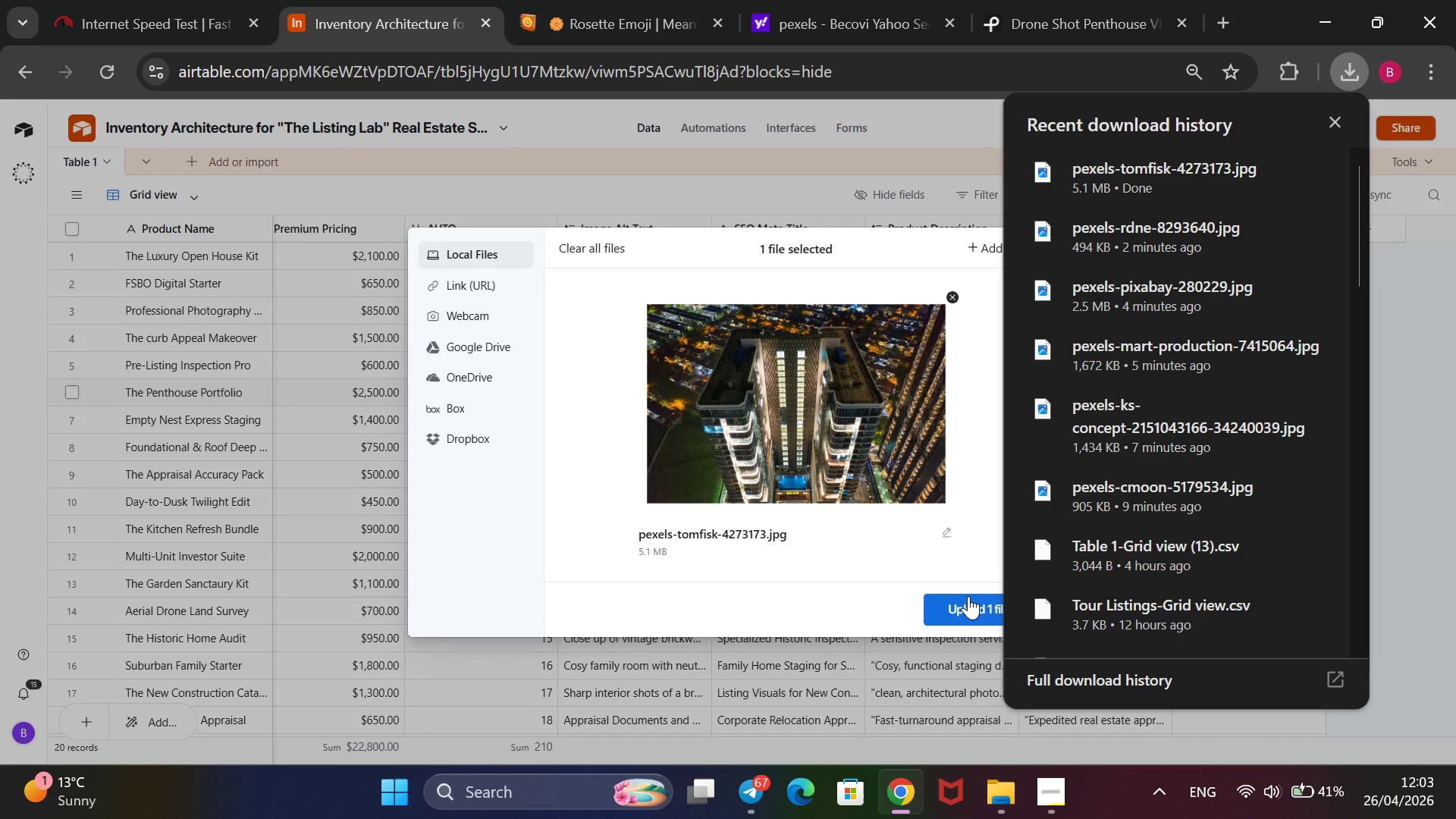 
left_click([968, 596])
 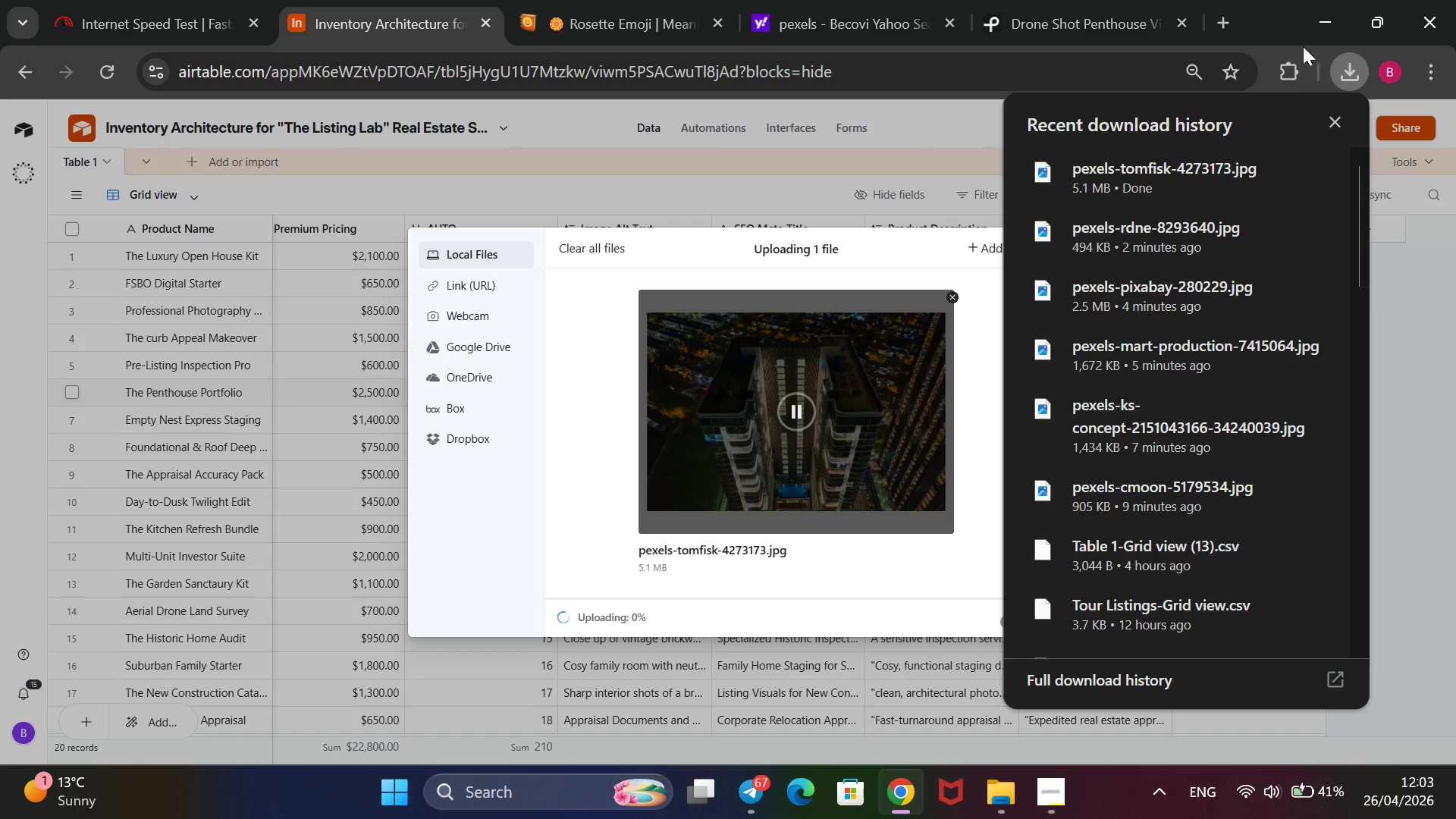 
left_click([1335, 127])
 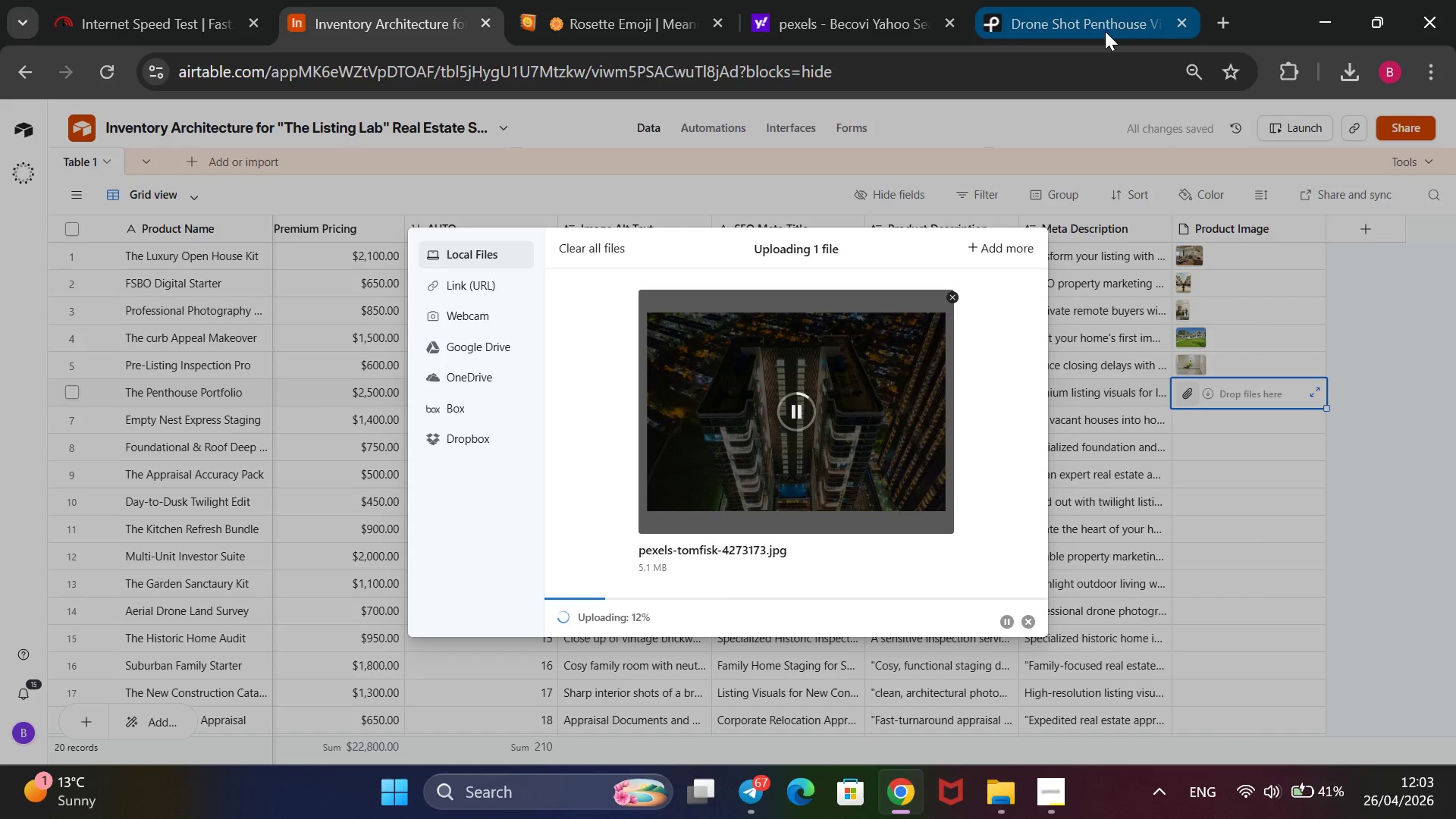 
left_click([1106, 12])
 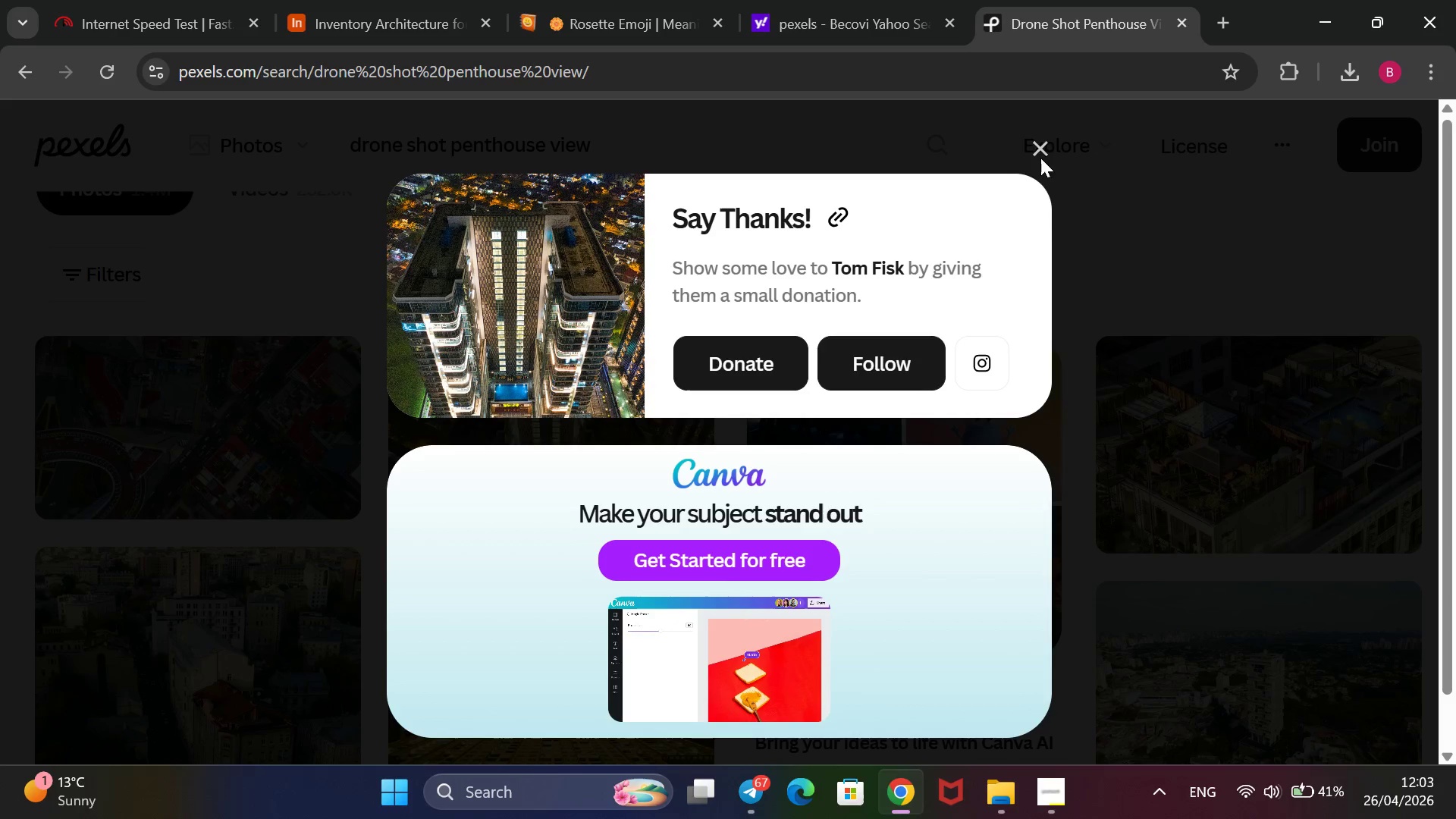 
left_click([1042, 144])
 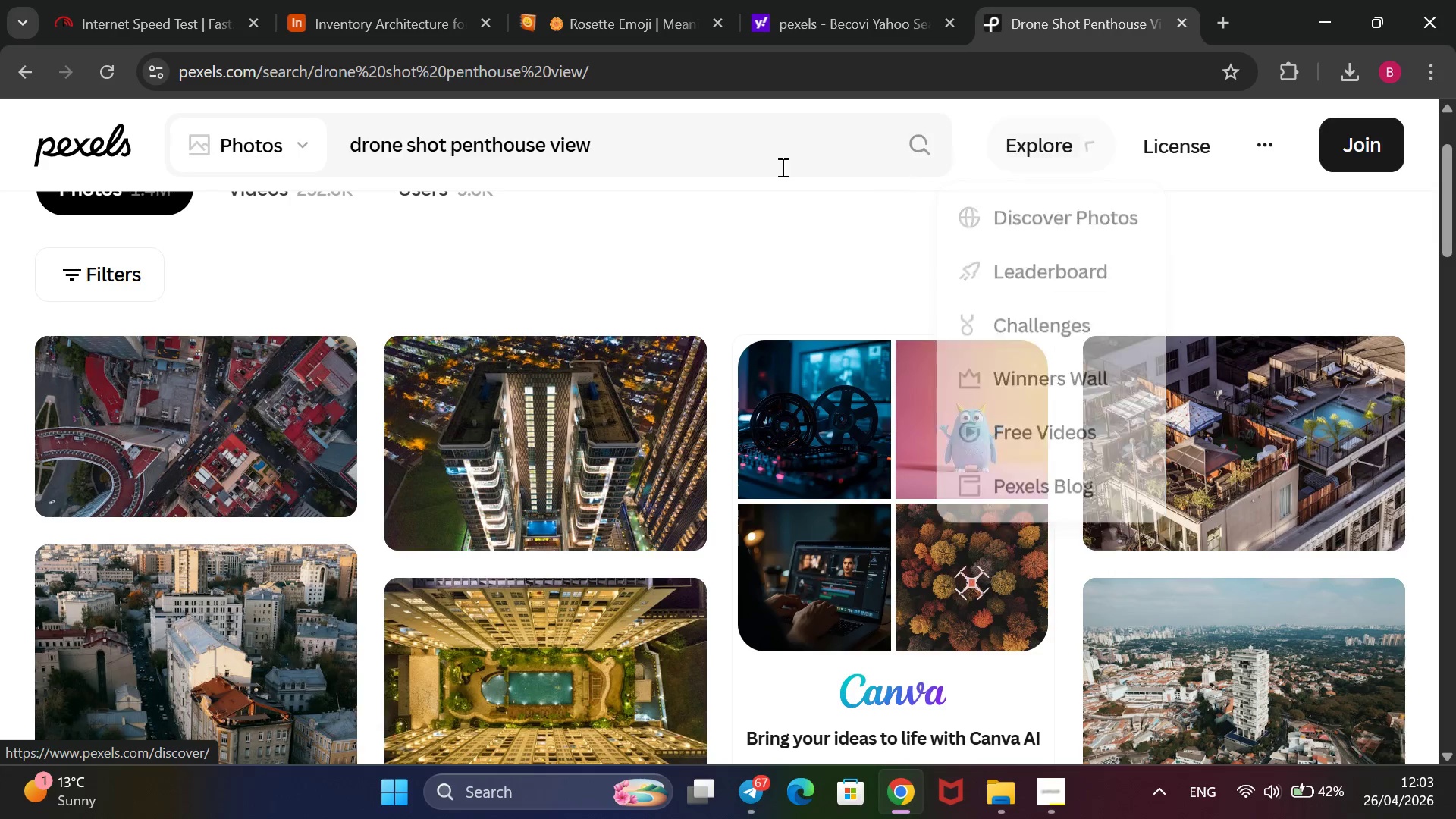 
left_click_drag(start_coordinate=[690, 158], to_coordinate=[362, 178])
 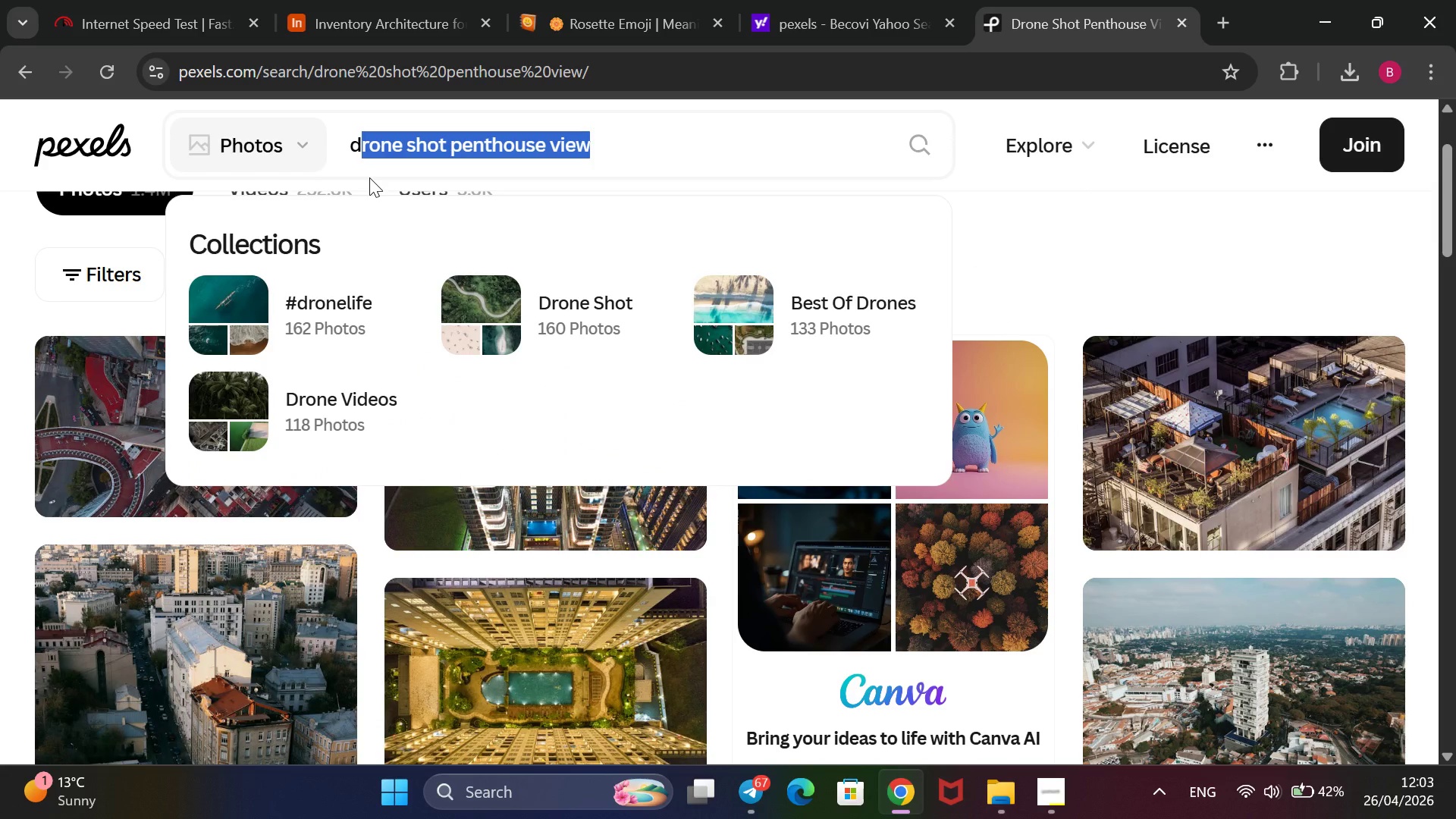 
key(Backspace)
 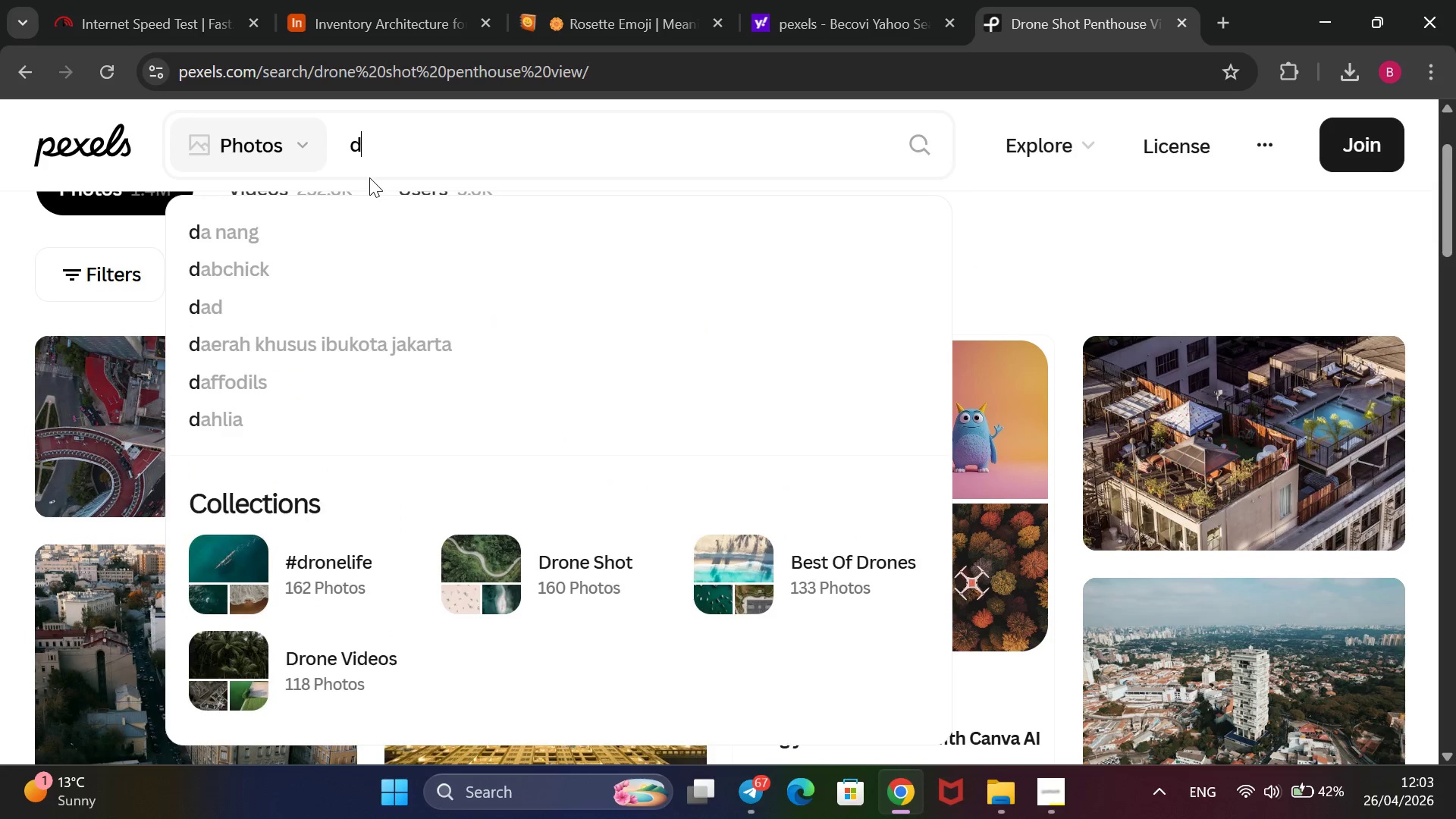 
key(Backspace)
 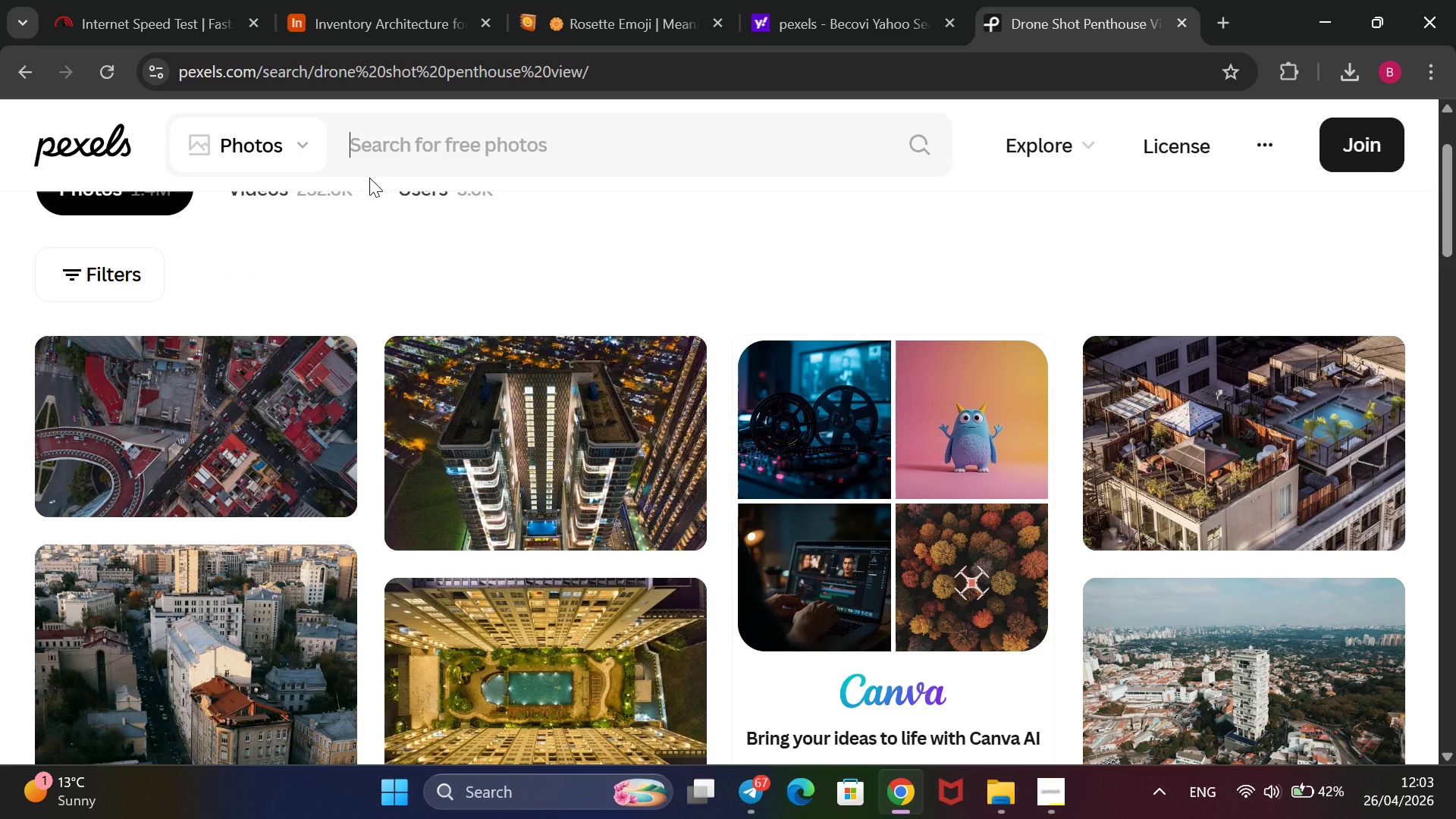 
wait(9.2)
 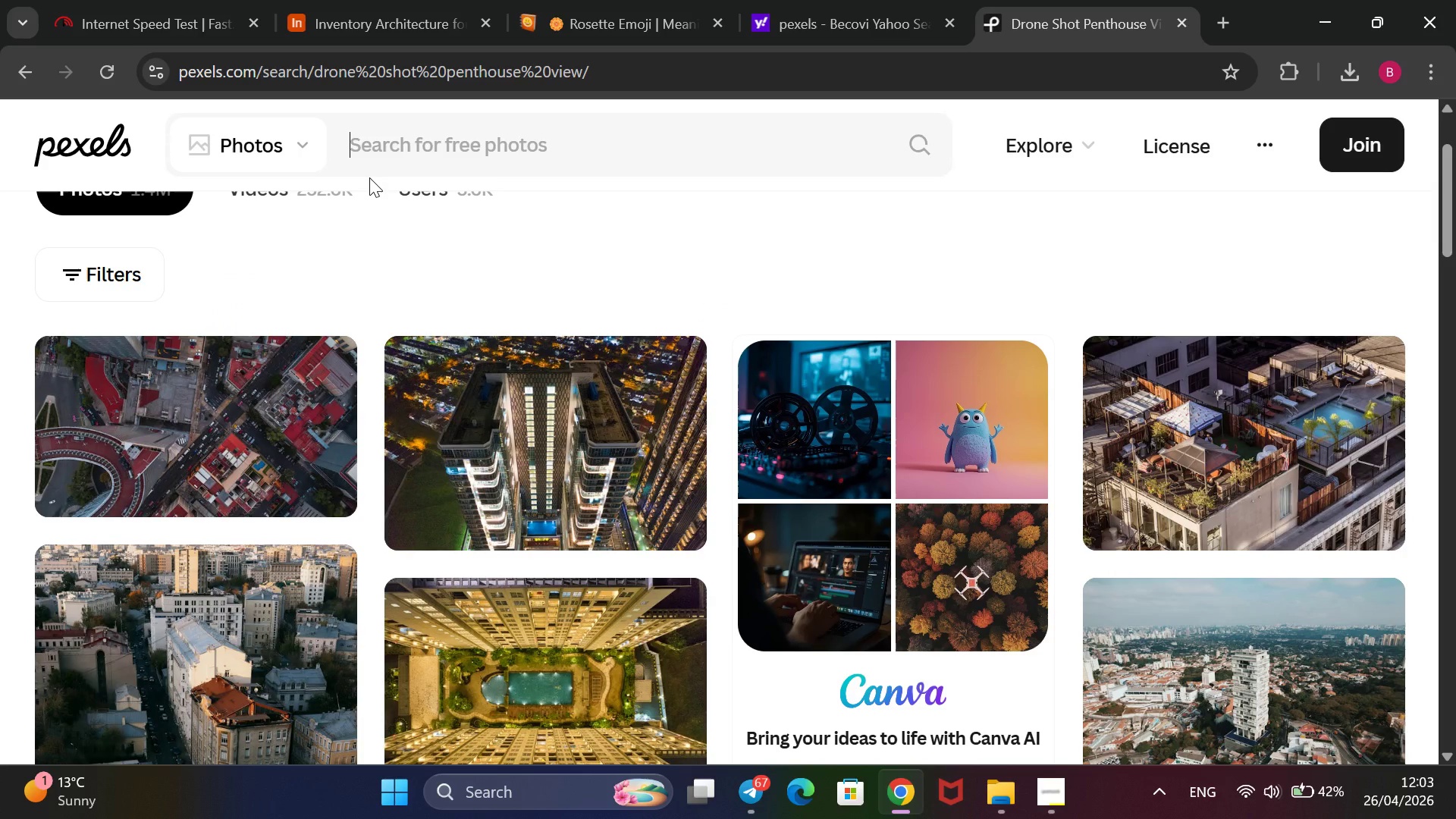 
type(minimalist empty bedroom)
 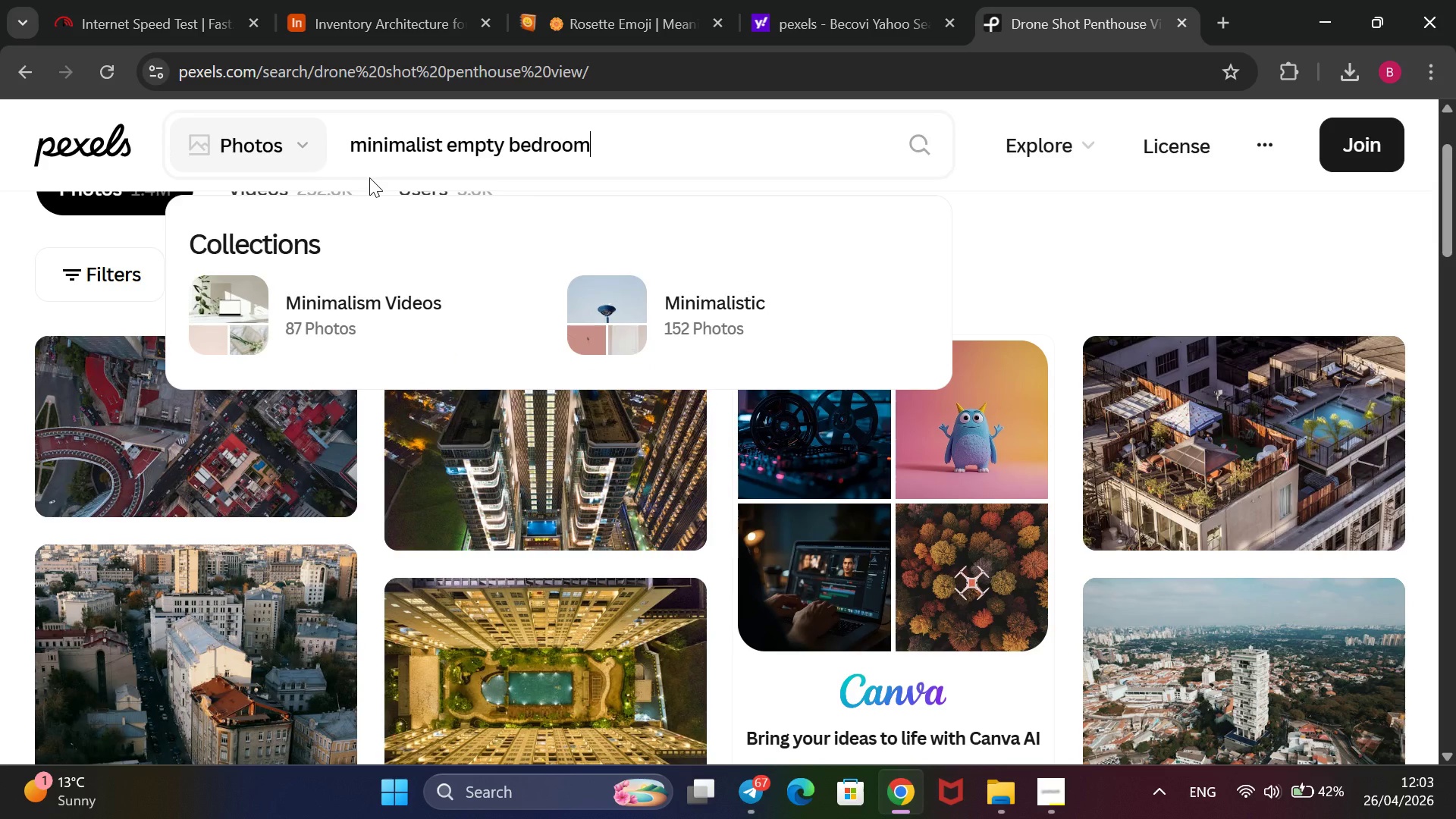 
key(Enter)
 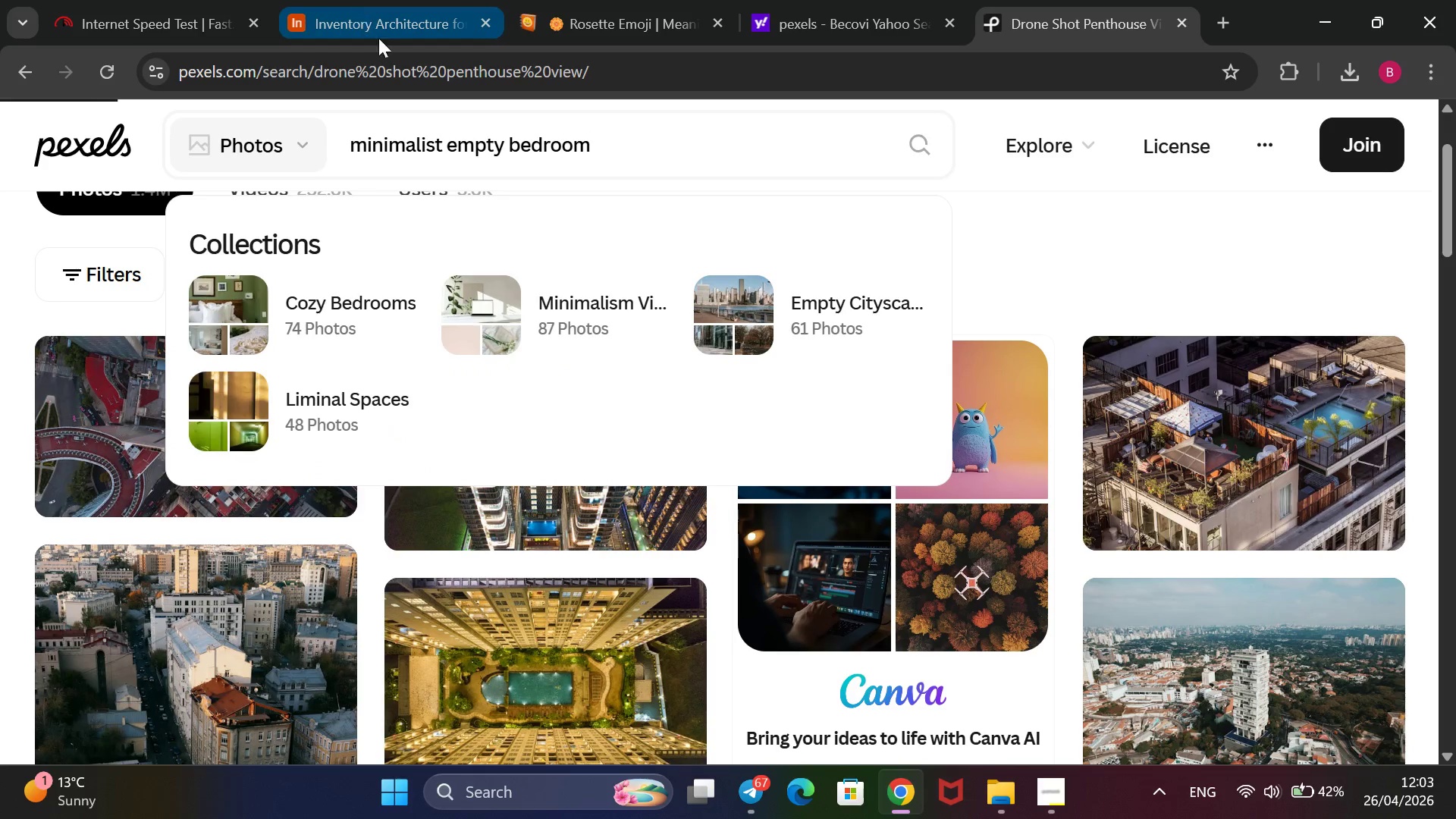 
left_click([391, 2])
 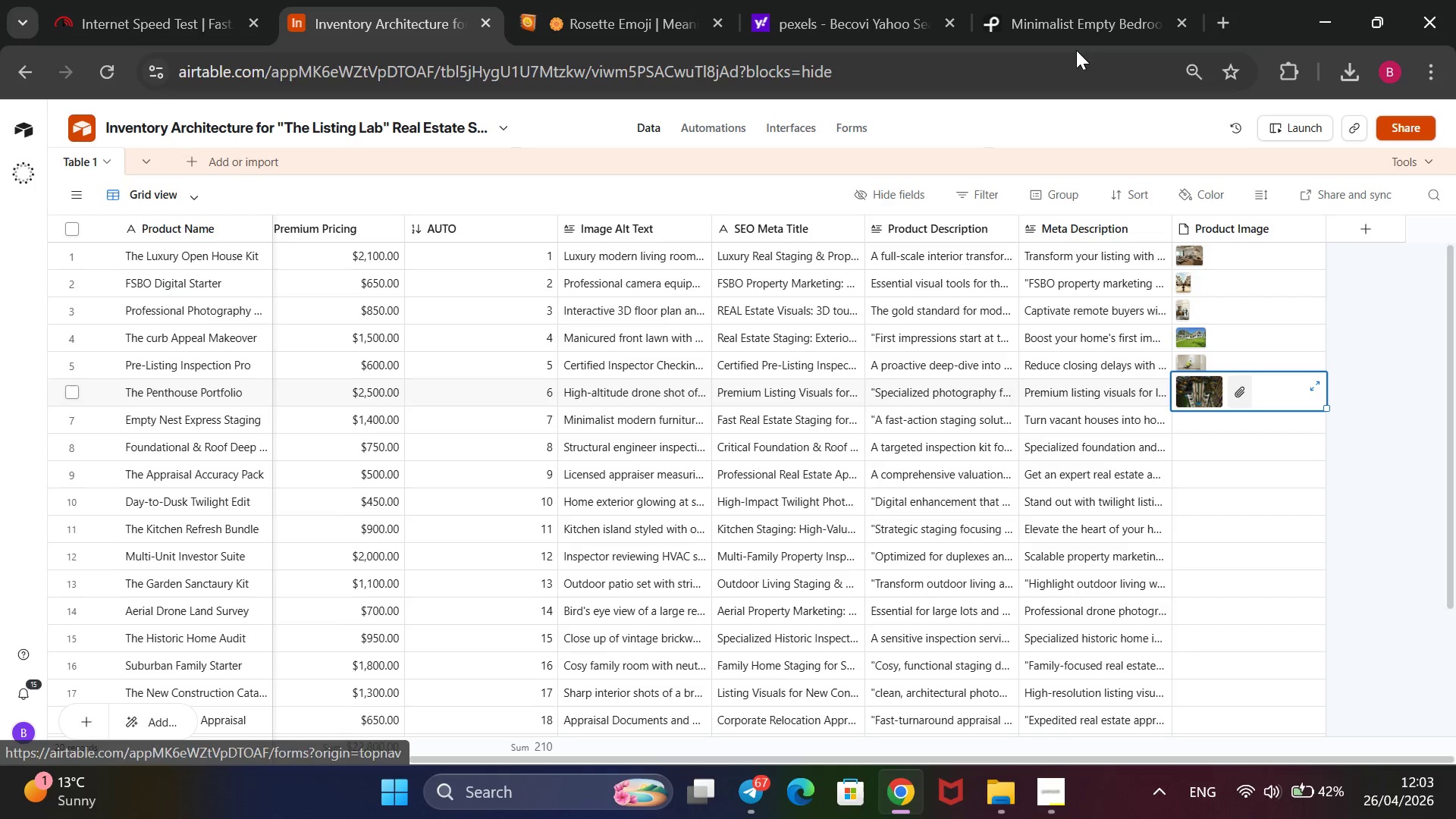 
left_click([1100, 5])
 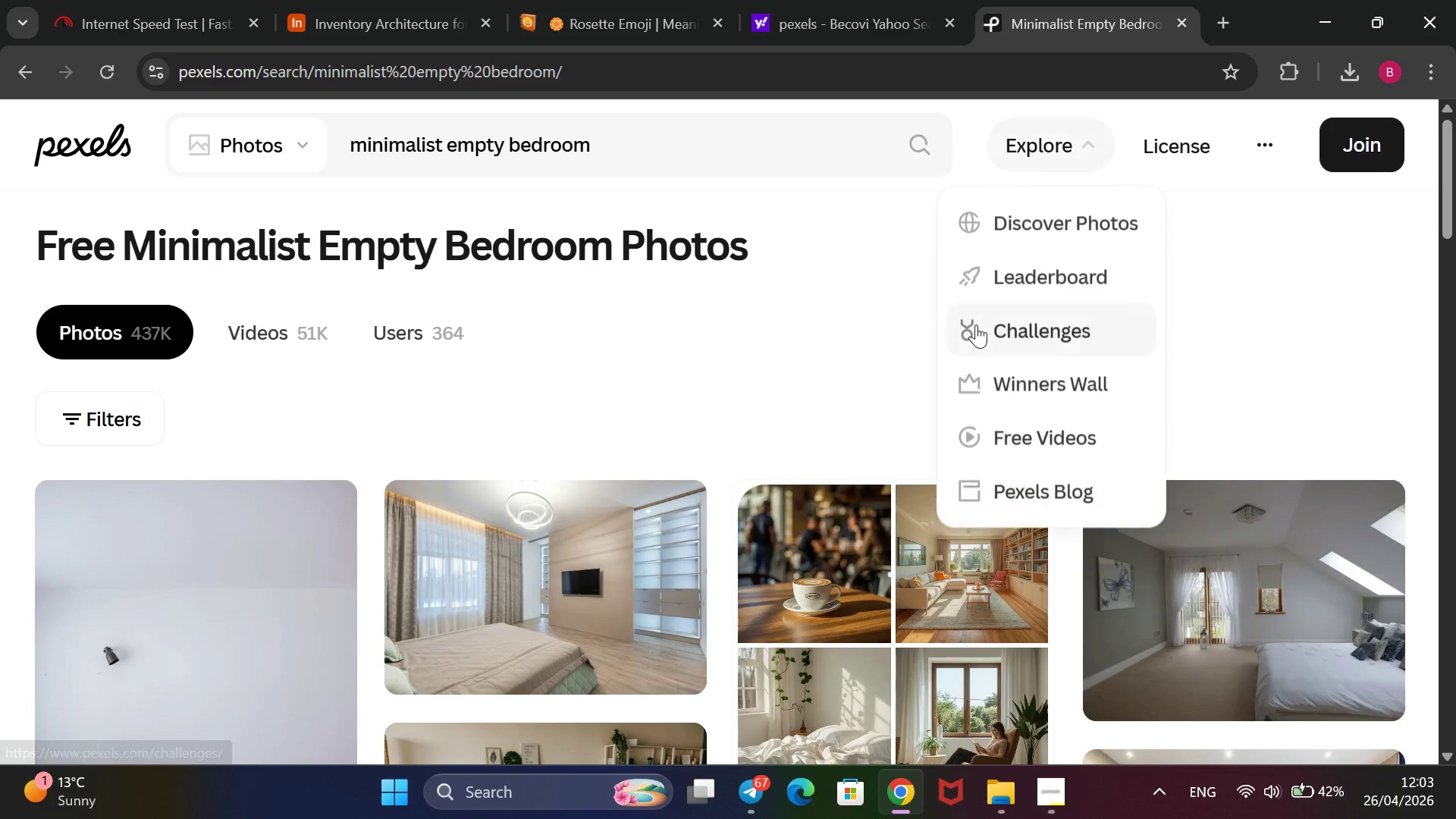 
scroll: coordinate [868, 297], scroll_direction: down, amount: 3.0
 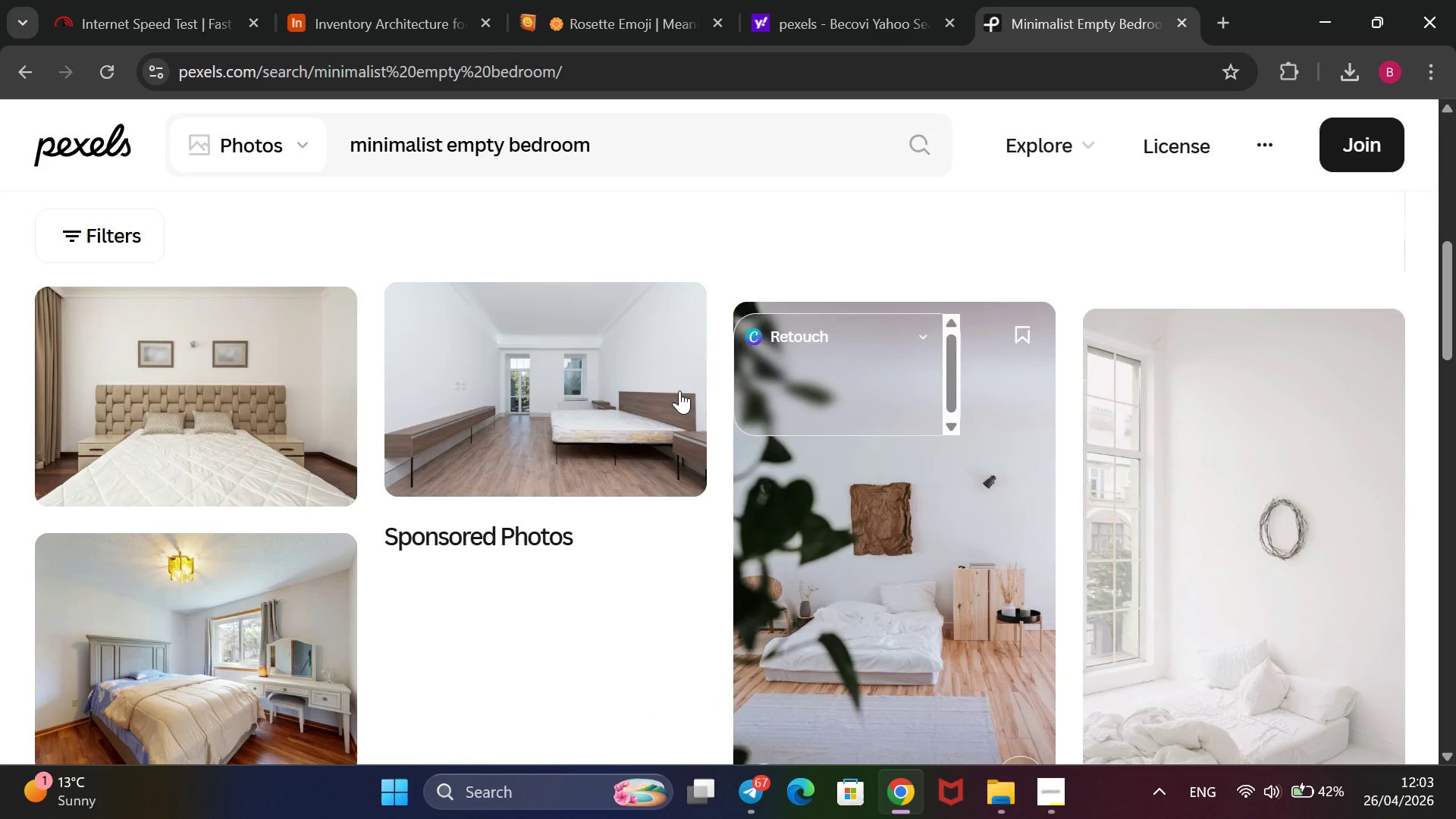 
left_click([660, 462])
 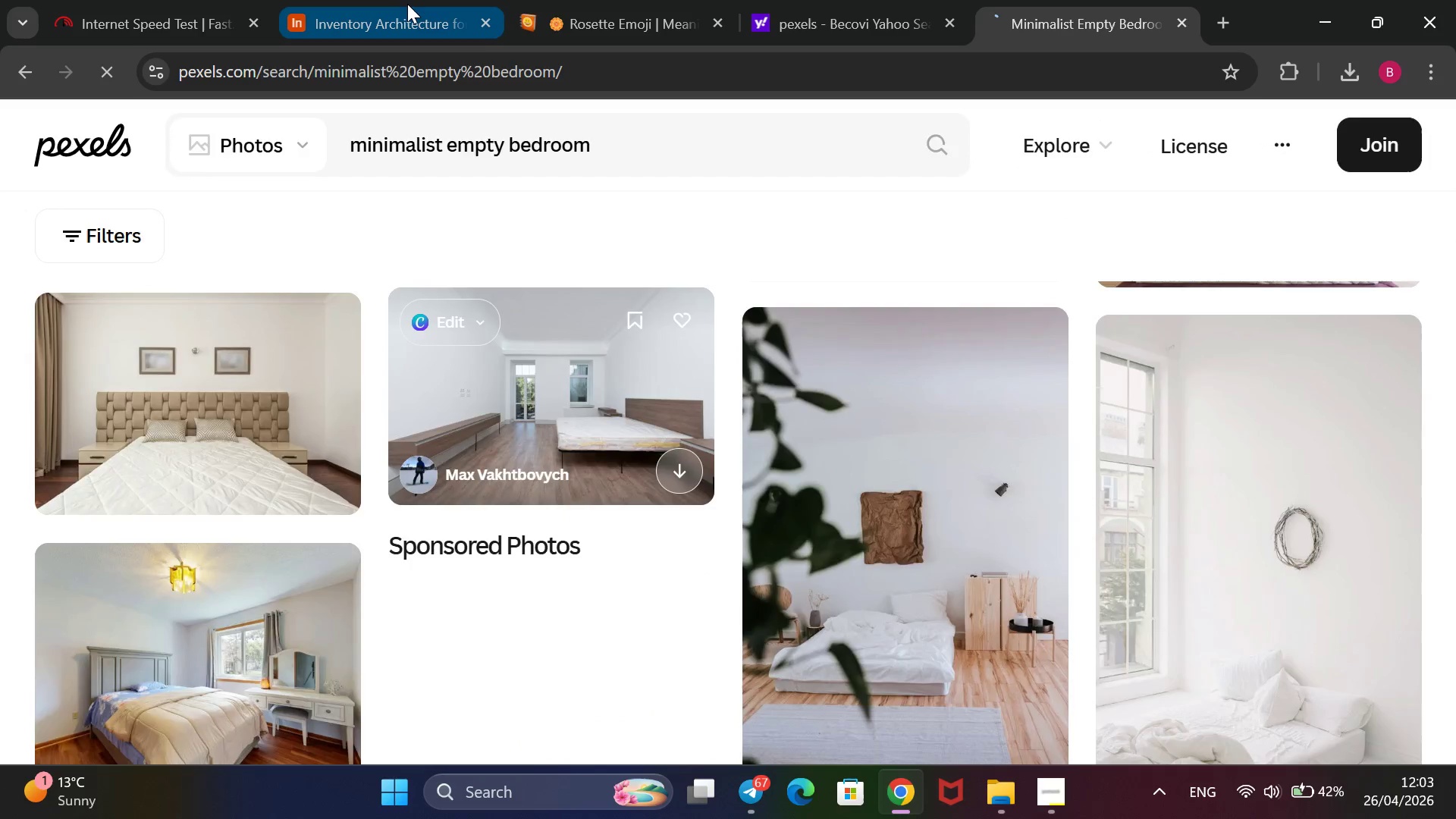 
left_click([407, 4])
 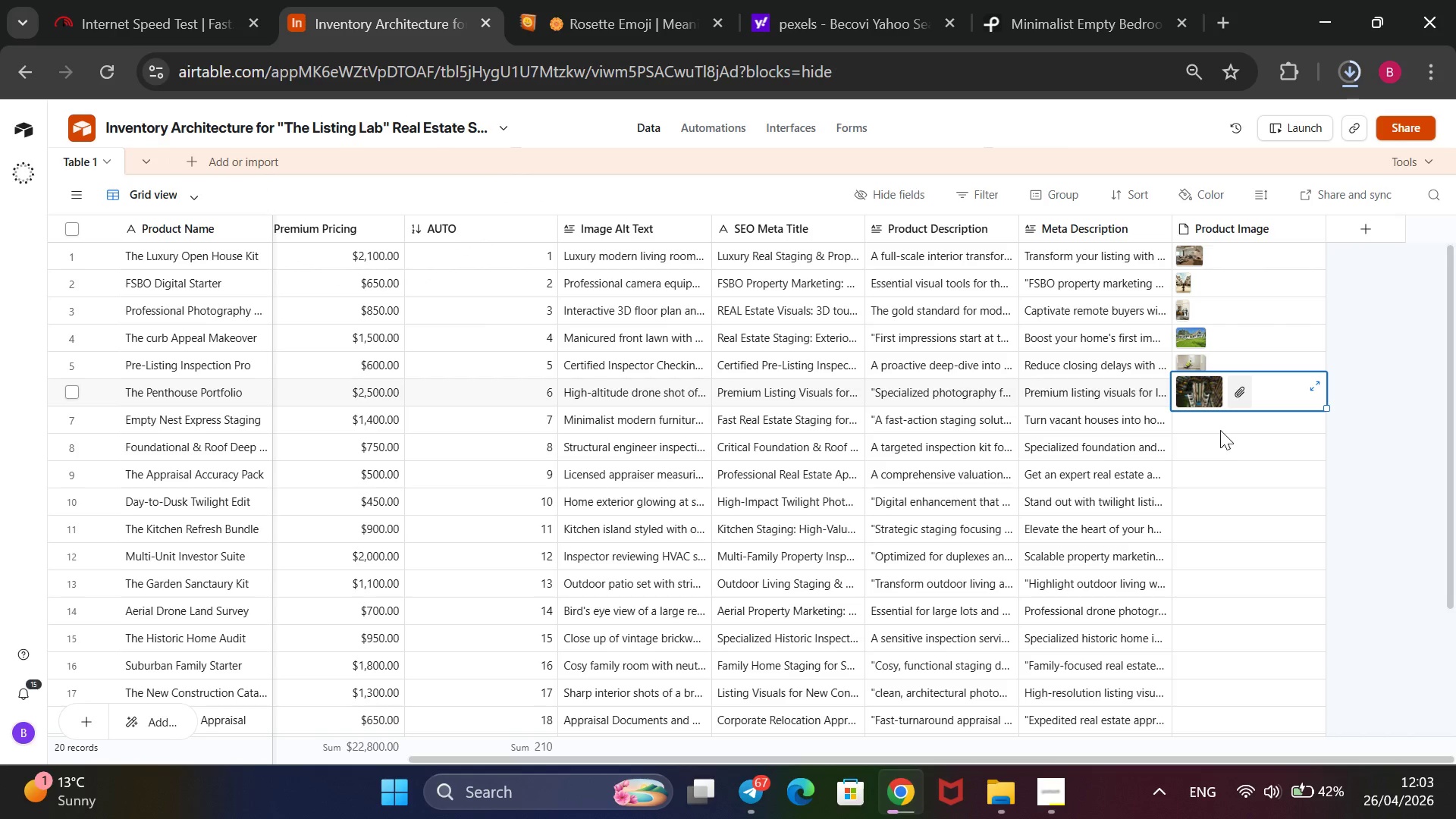 
left_click([1196, 420])
 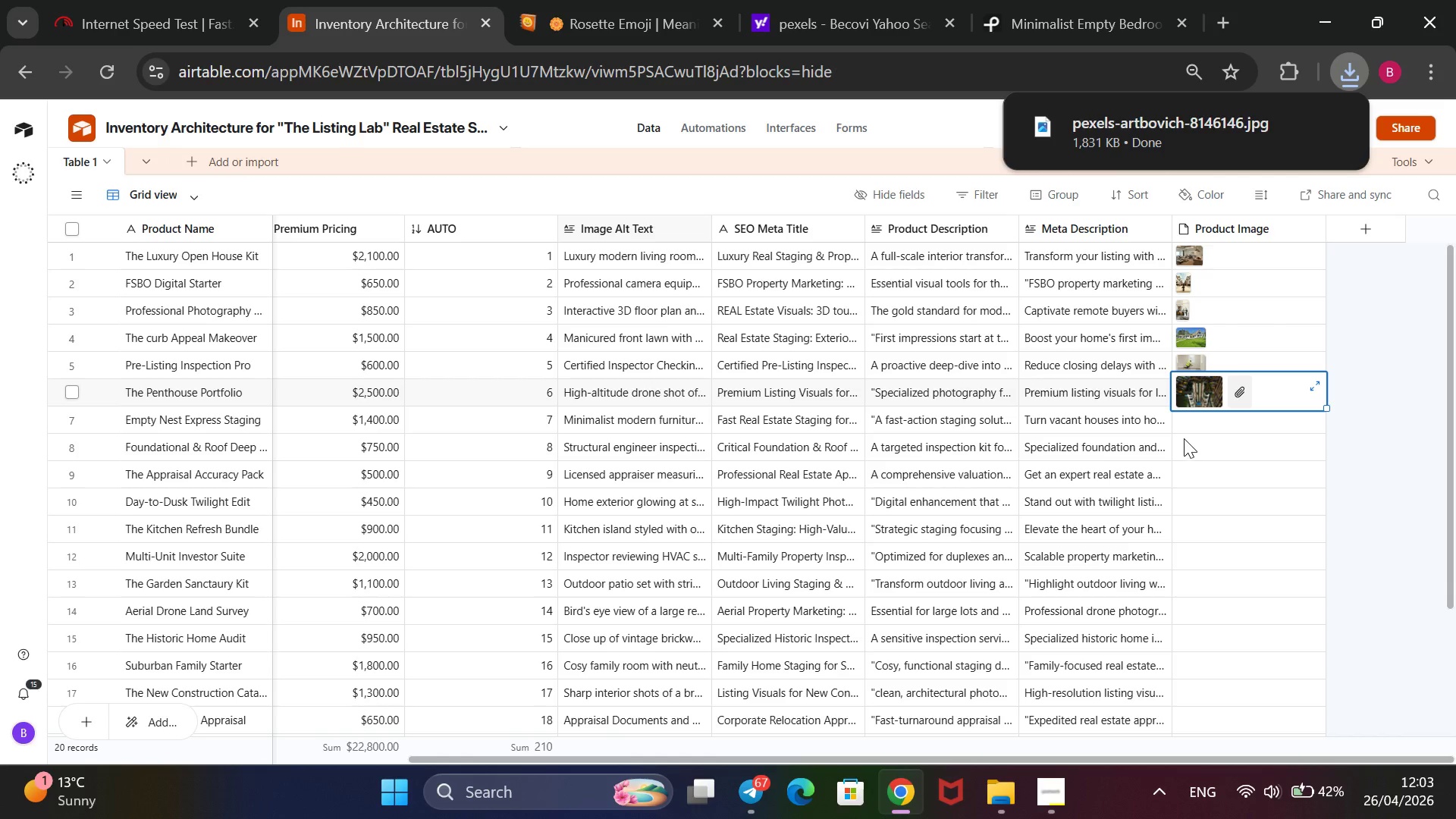 
left_click([1186, 424])
 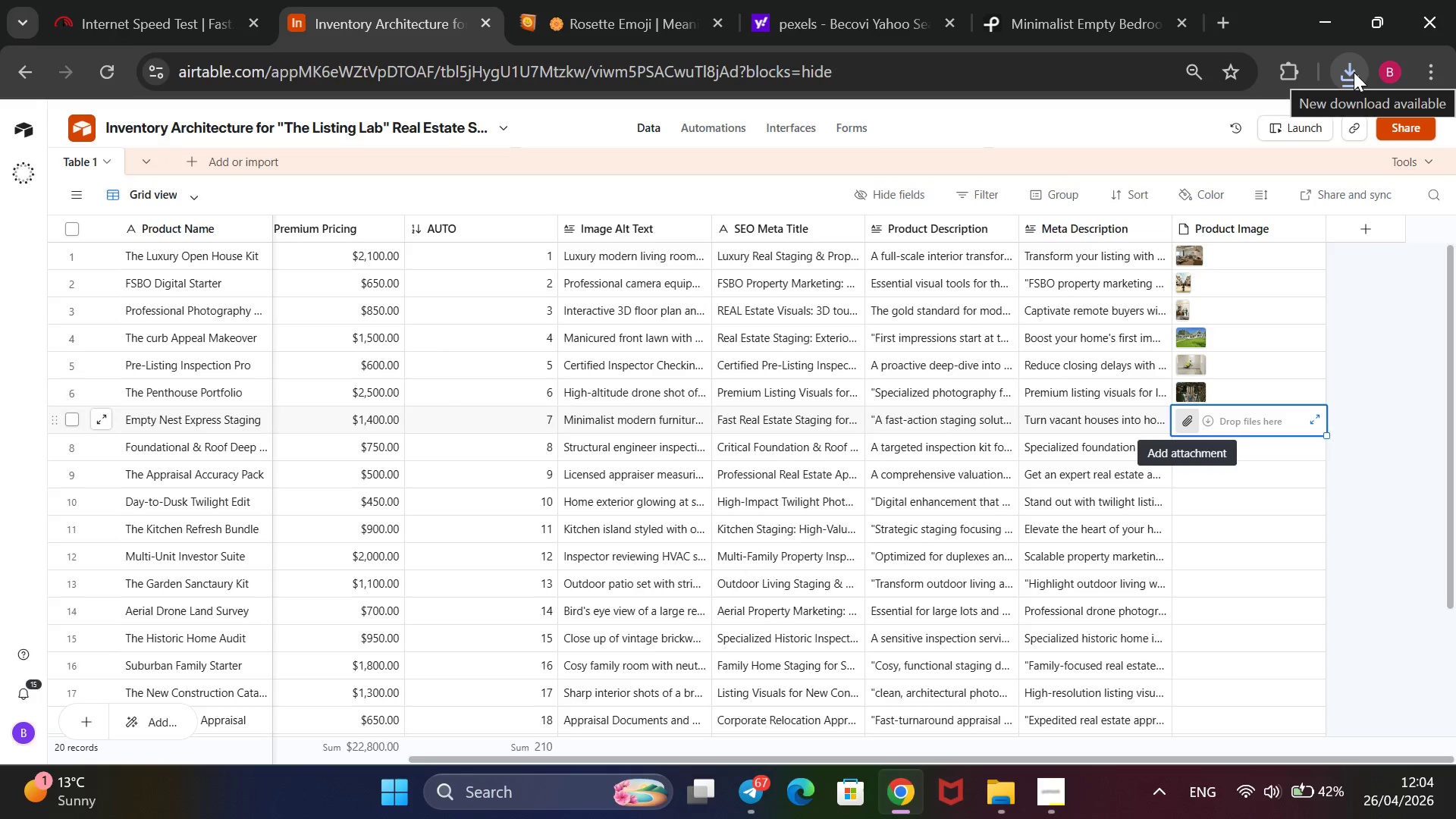 
left_click([1354, 72])
 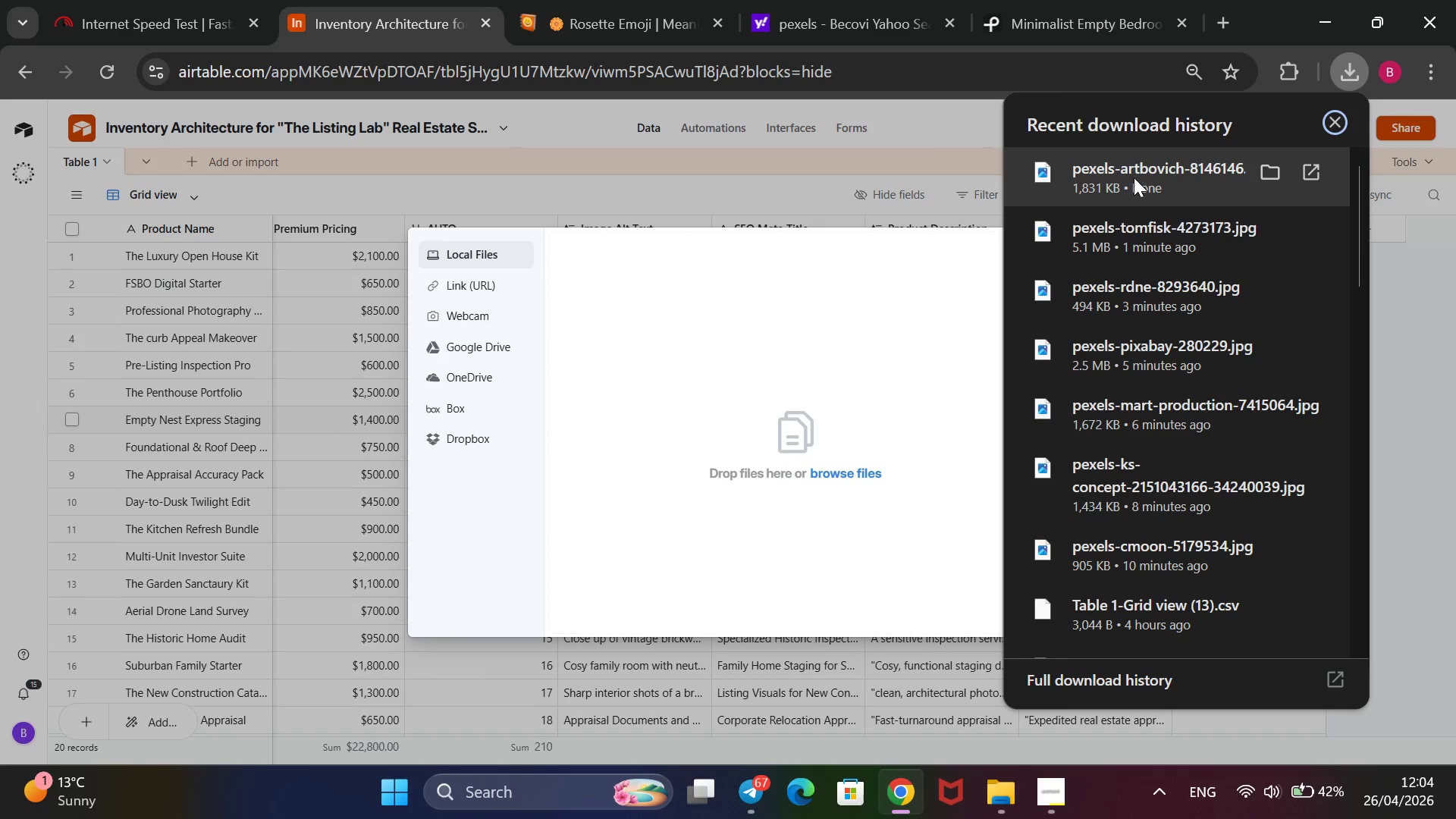 
left_click_drag(start_coordinate=[1138, 173], to_coordinate=[836, 463])
 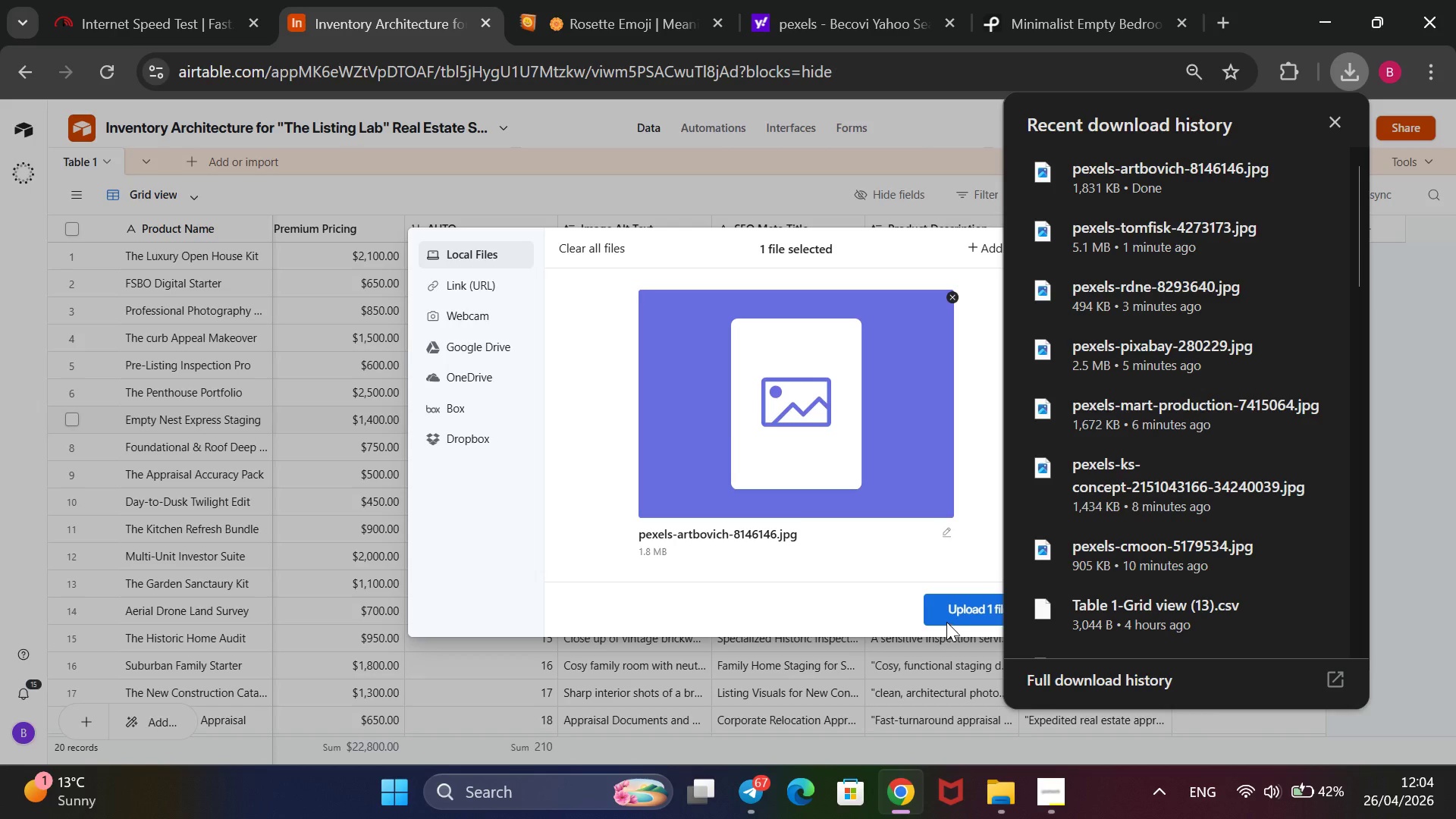 
left_click([950, 609])
 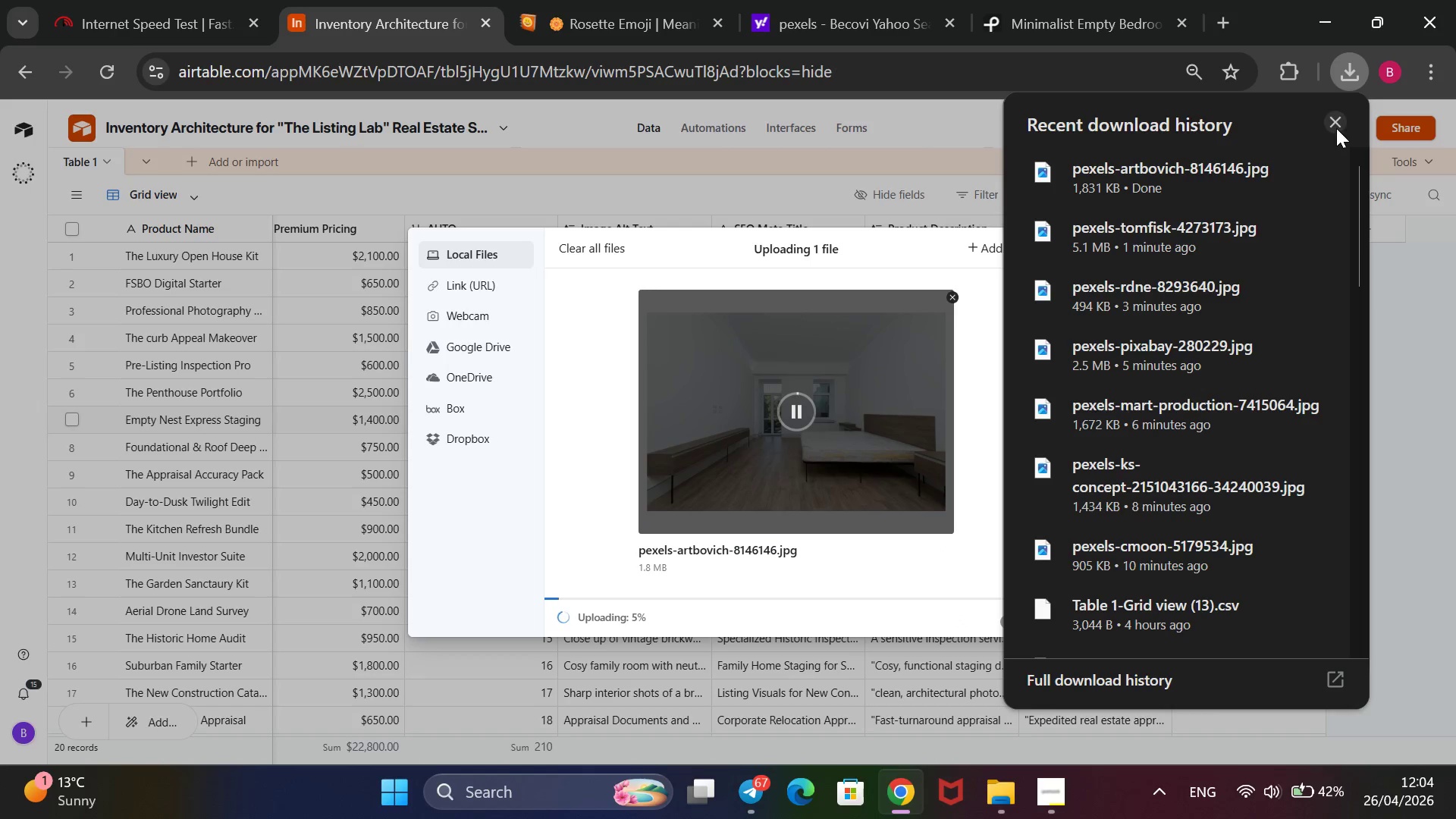 
left_click([1334, 121])
 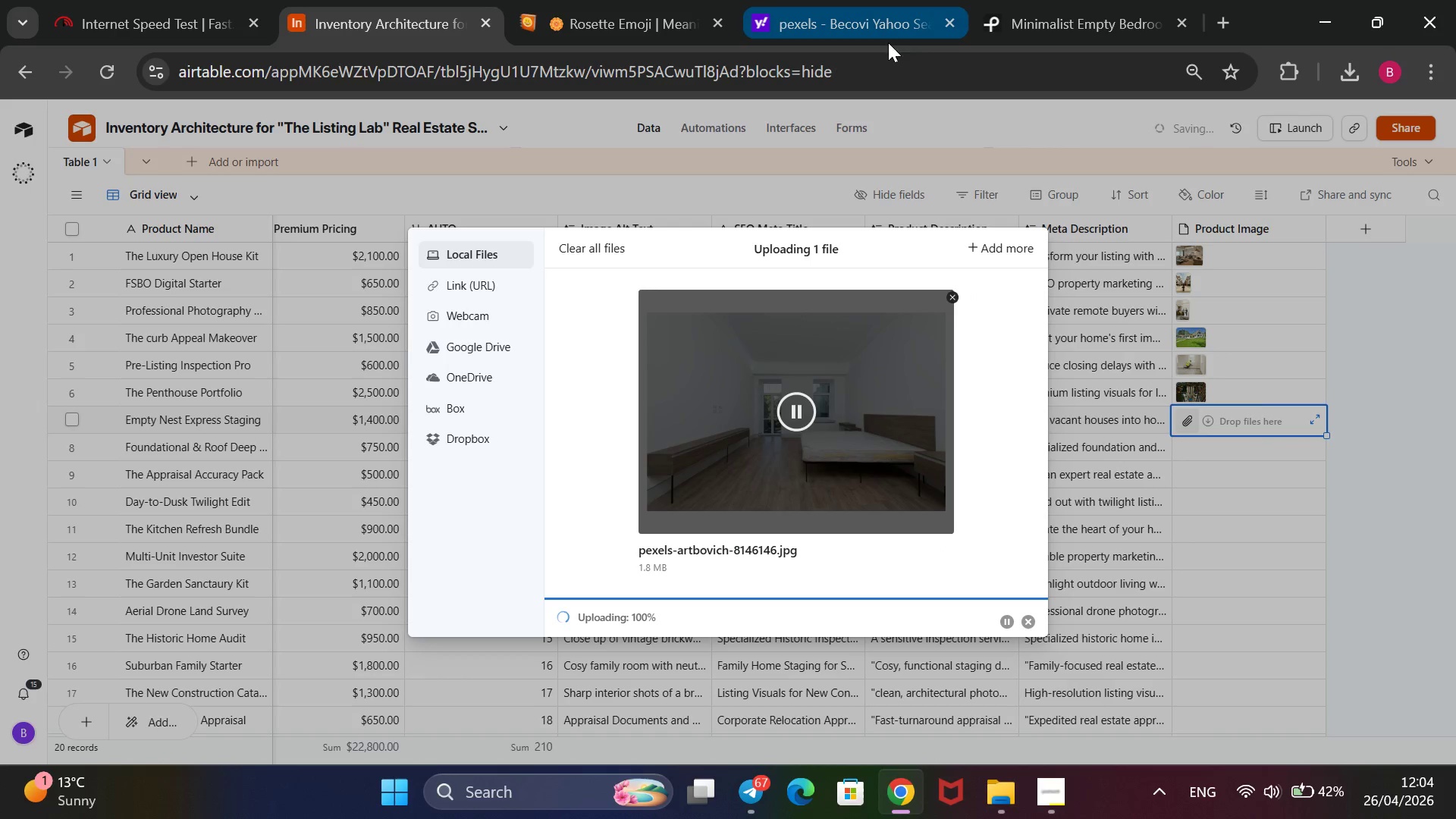 
left_click([1069, 21])
 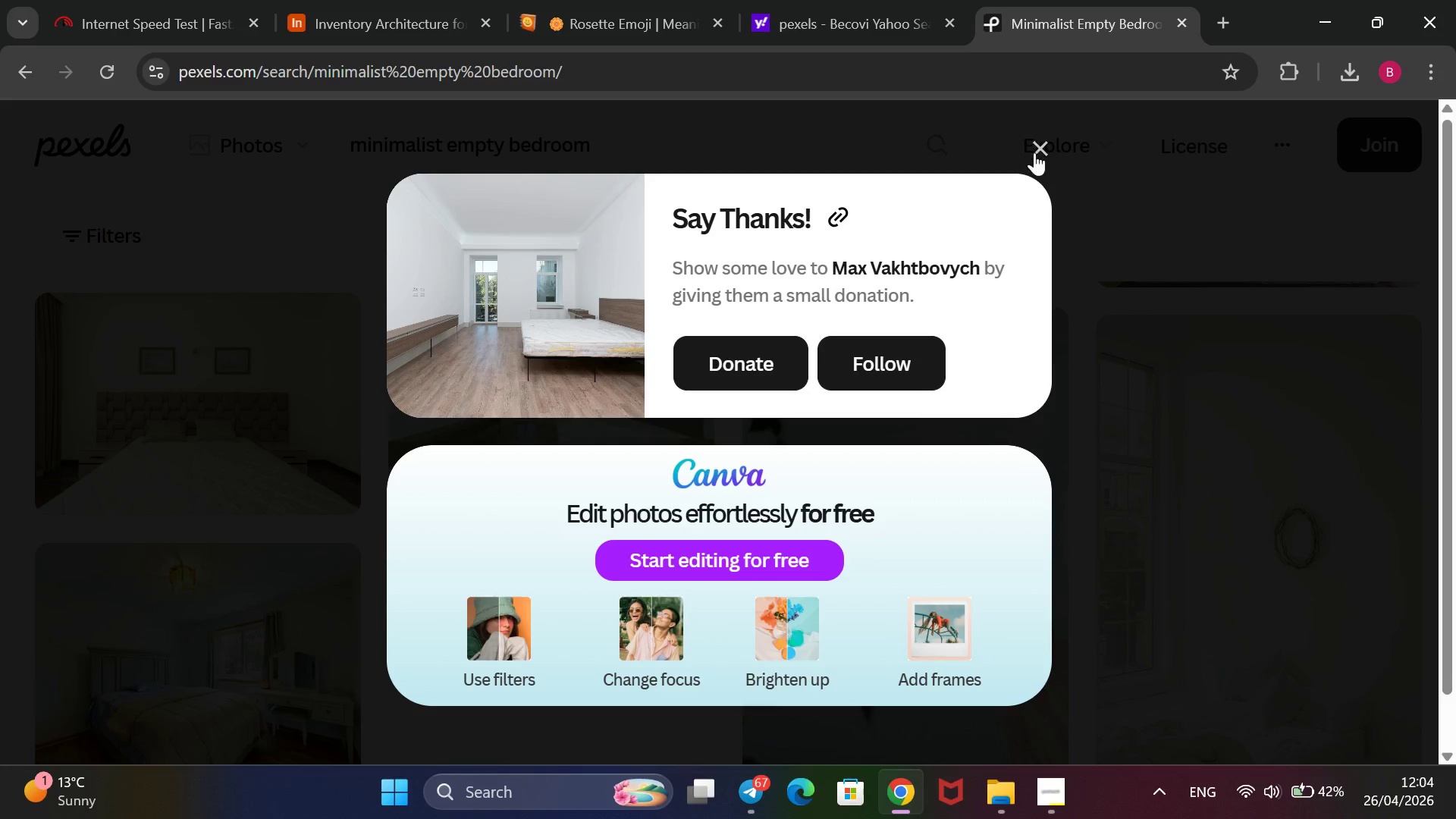 
left_click([1039, 148])
 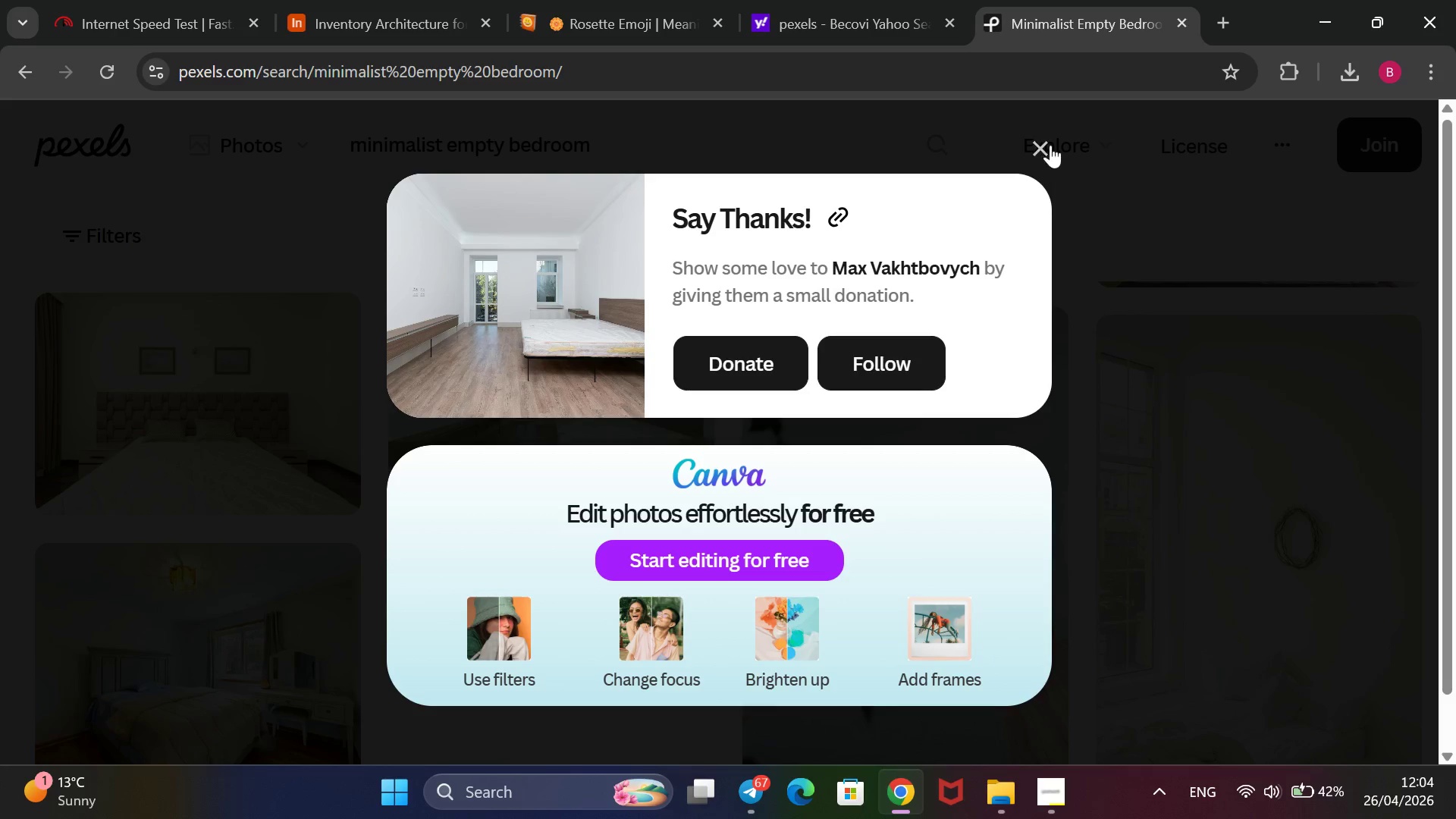 
mouse_move([1029, 148])
 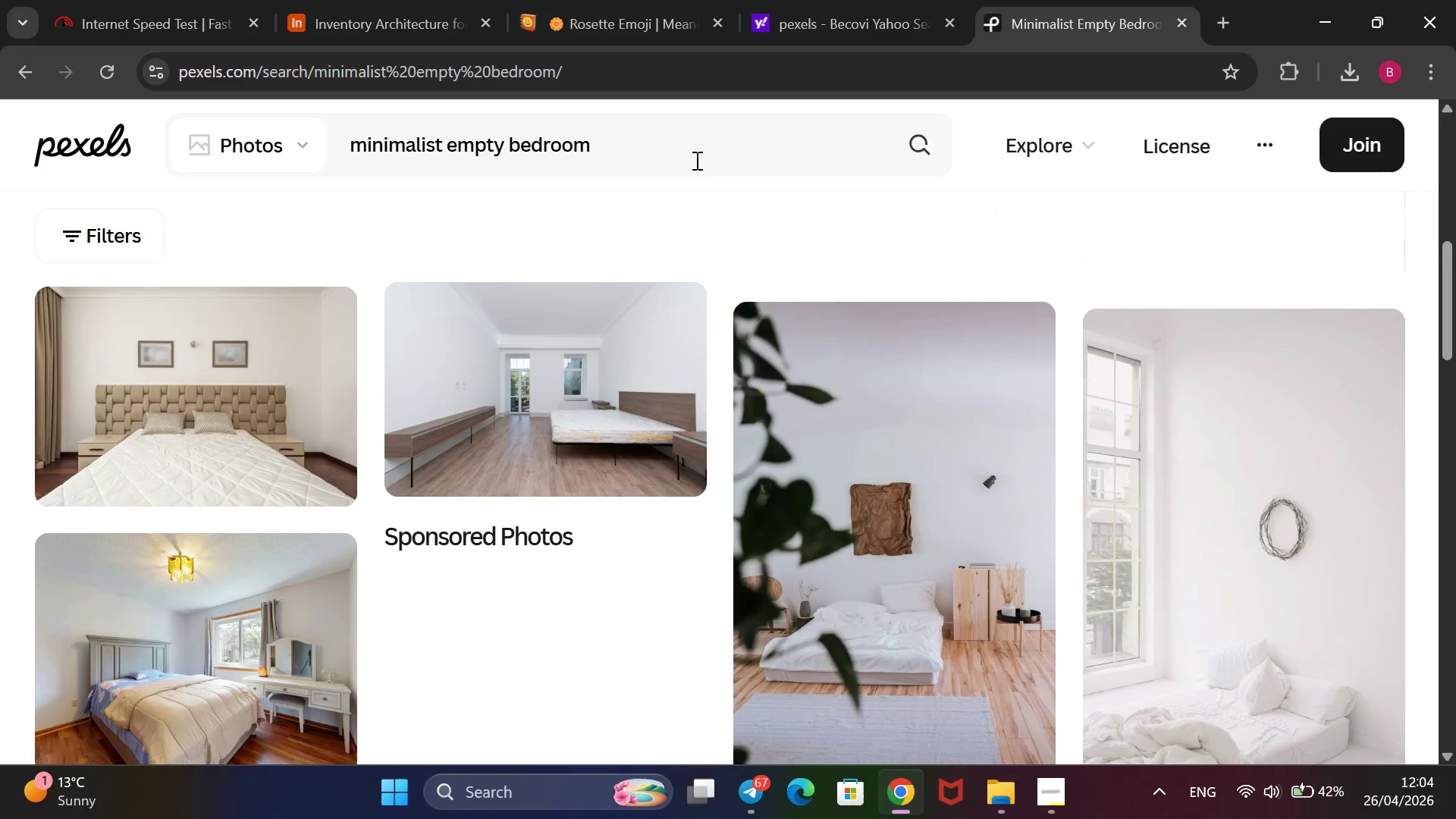 
left_click_drag(start_coordinate=[695, 160], to_coordinate=[336, 196])
 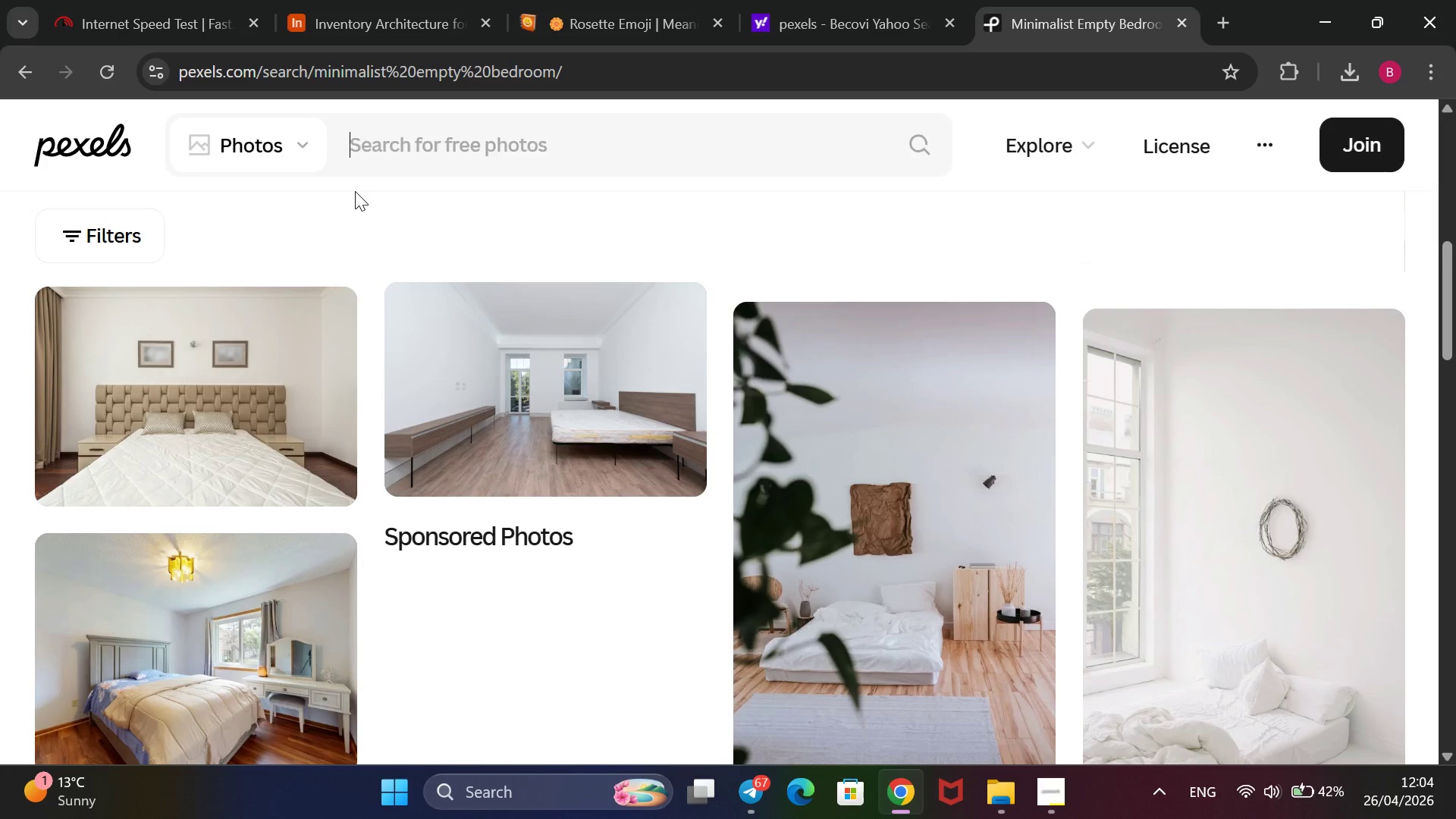 
key(Backspace)
type(roof inspectio )
key(Backspace)
type(n drone)
 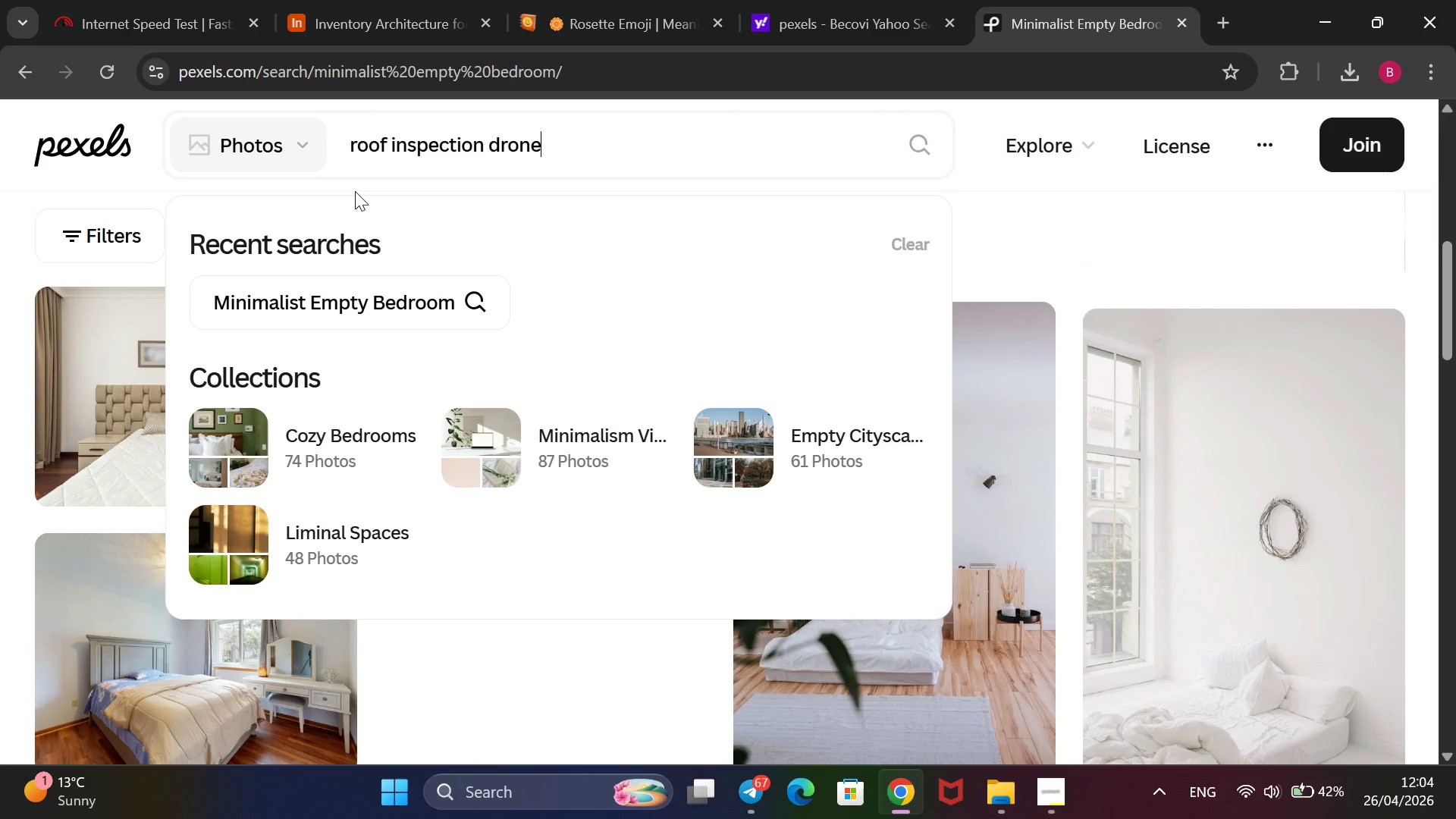 
key(Enter)
 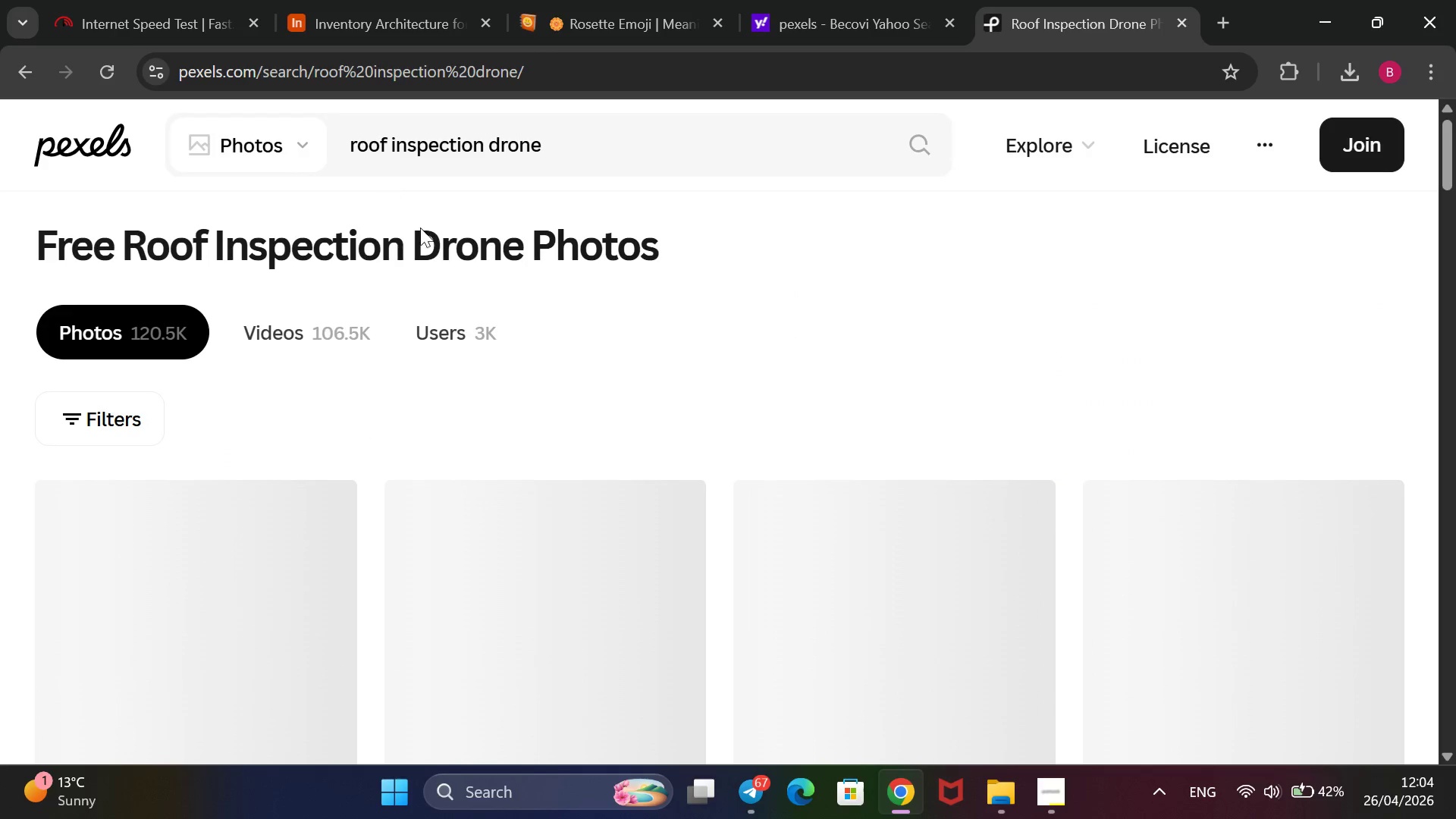 
wait(5.8)
 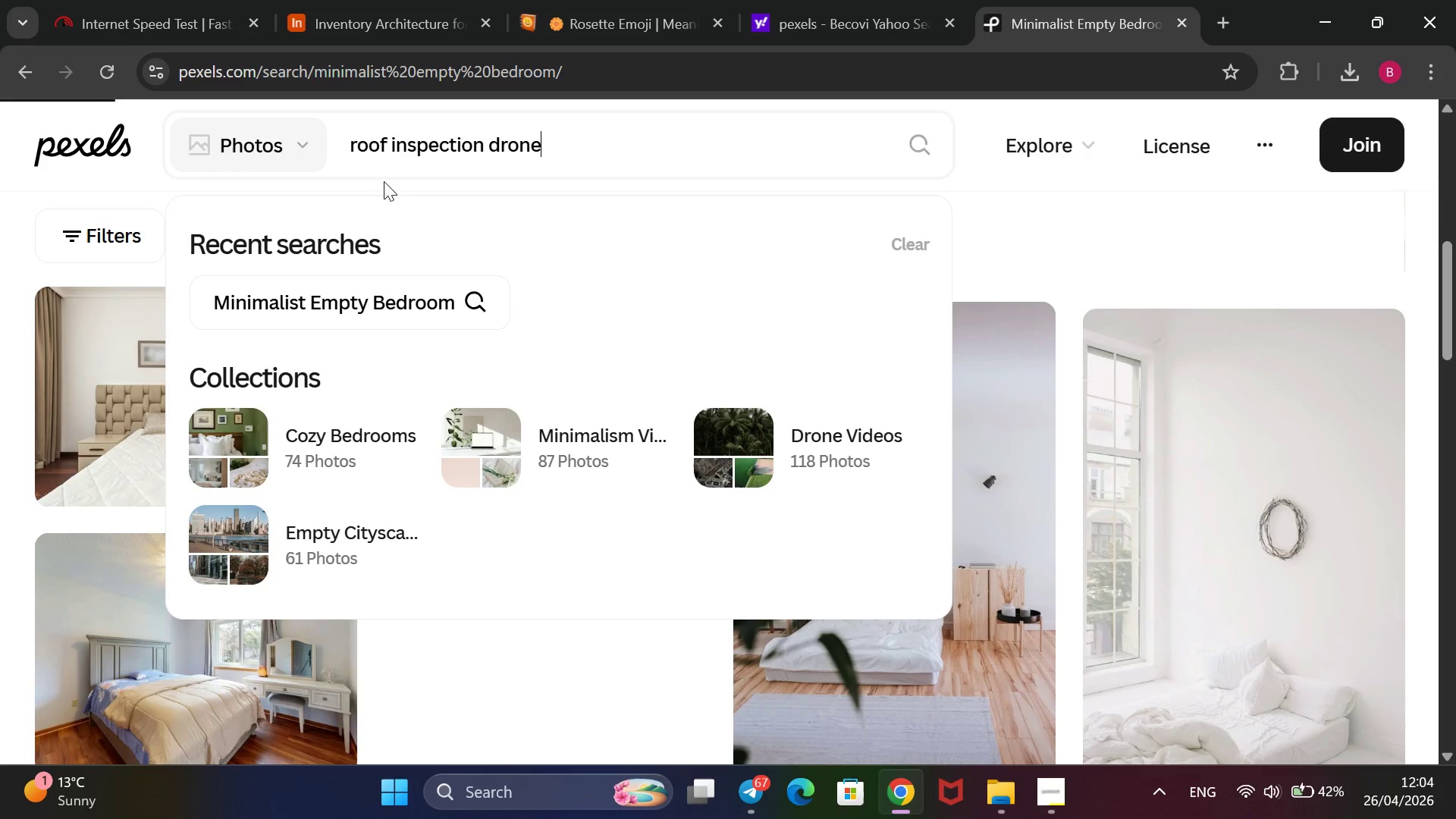 
scroll: coordinate [767, 346], scroll_direction: down, amount: 9.0
 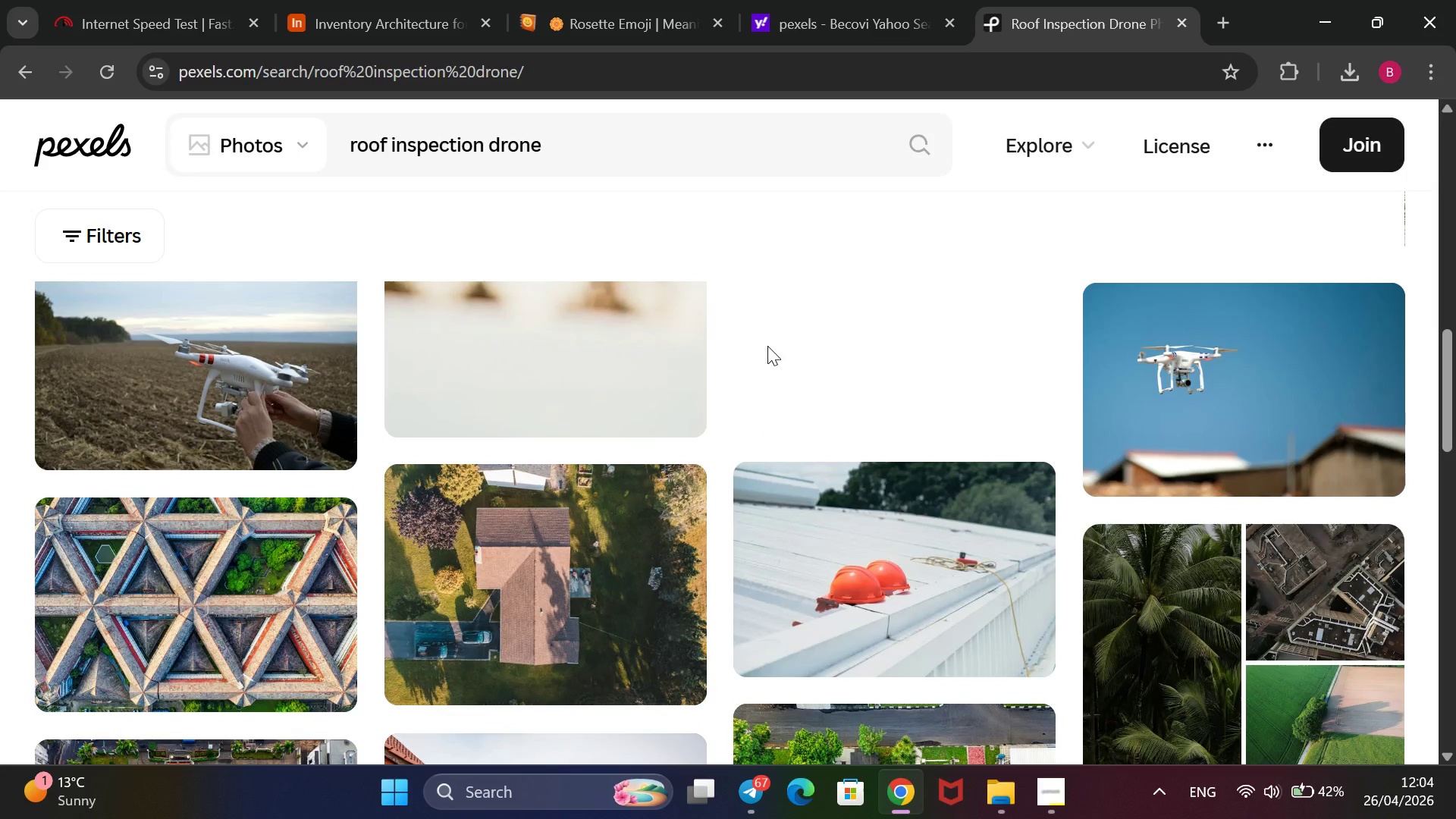 
scroll: coordinate [767, 346], scroll_direction: up, amount: 11.0
 